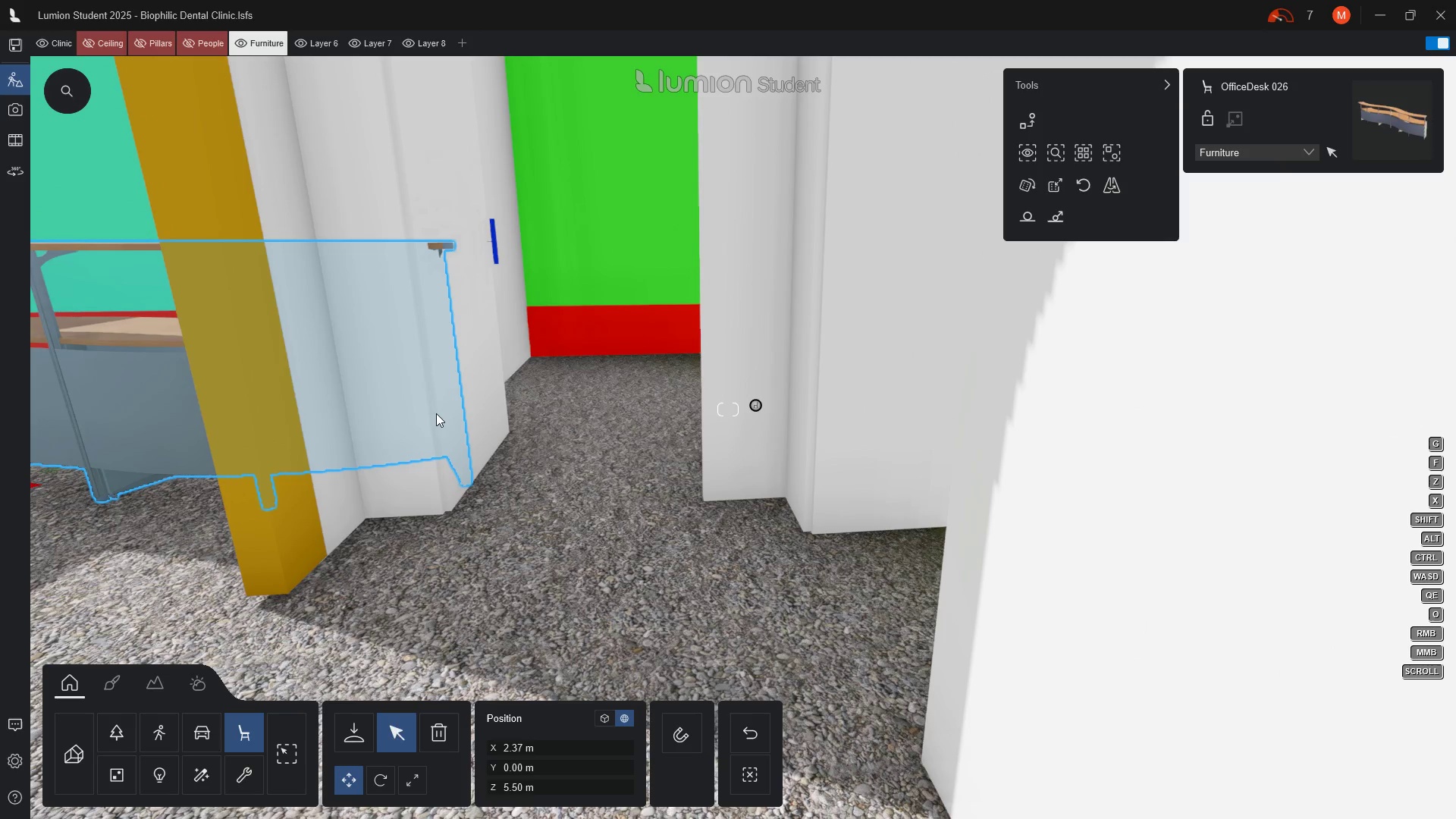 
wait(10.41)
 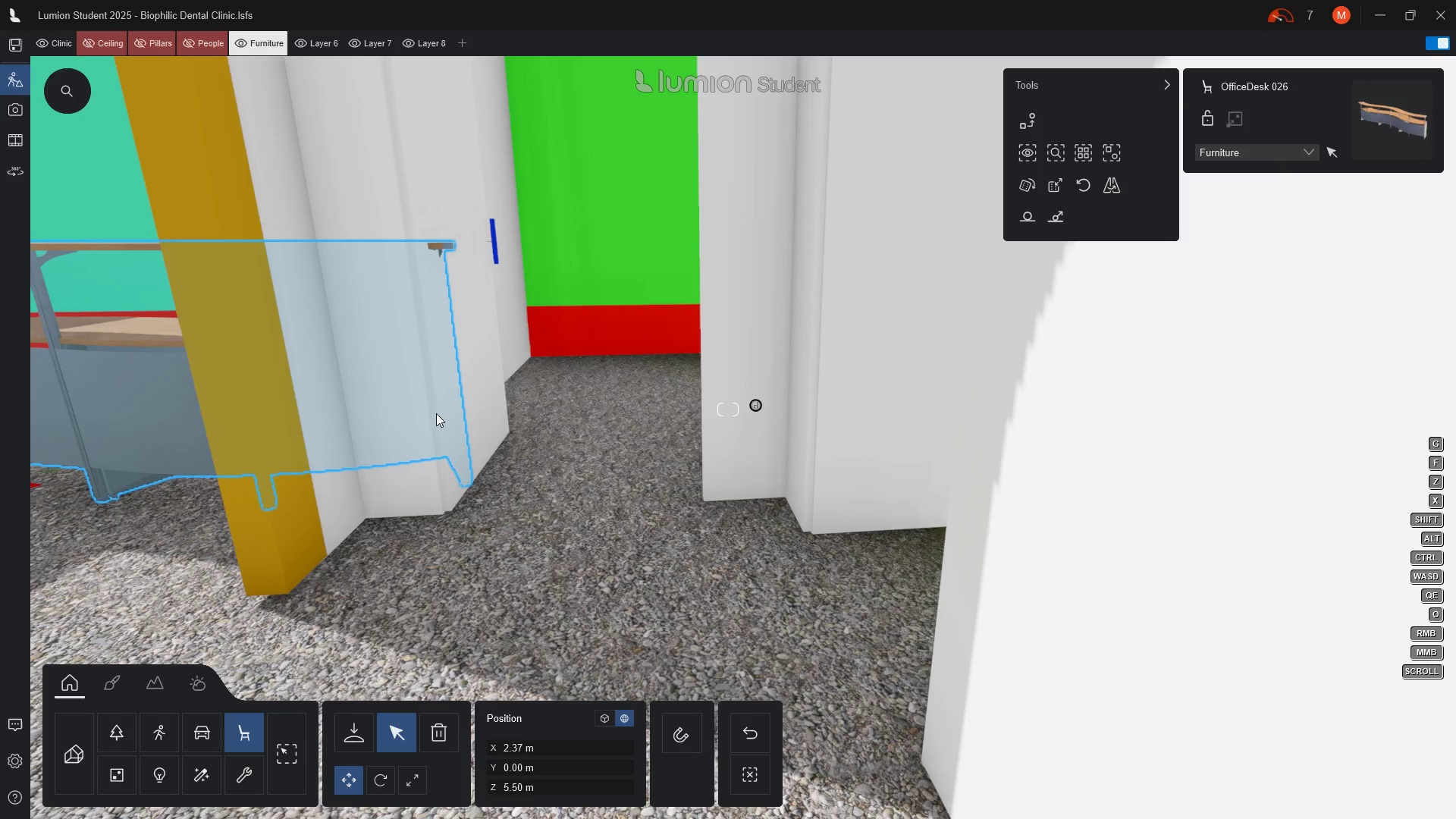 
left_click([1056, 216])
 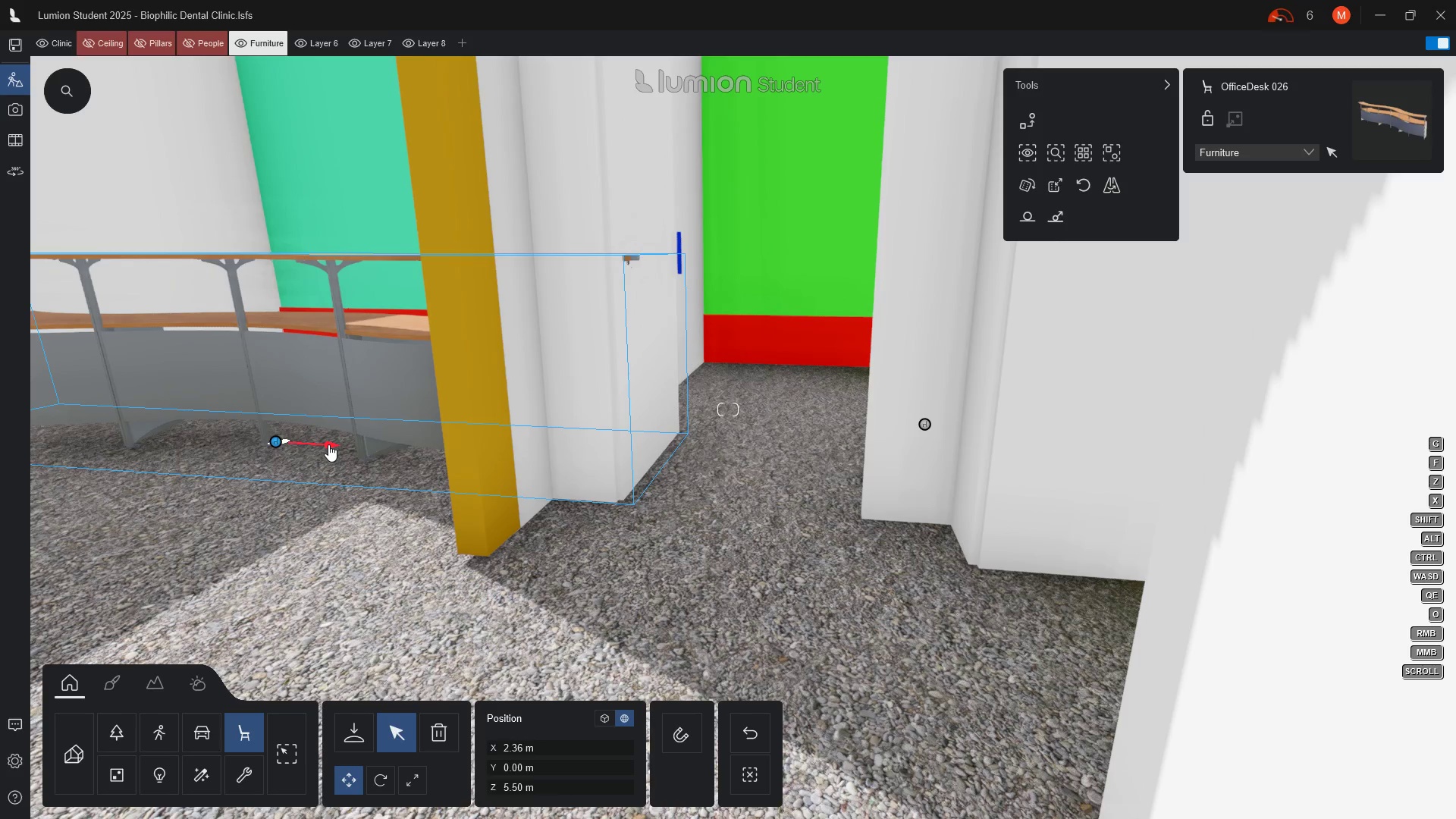 
wait(15.88)
 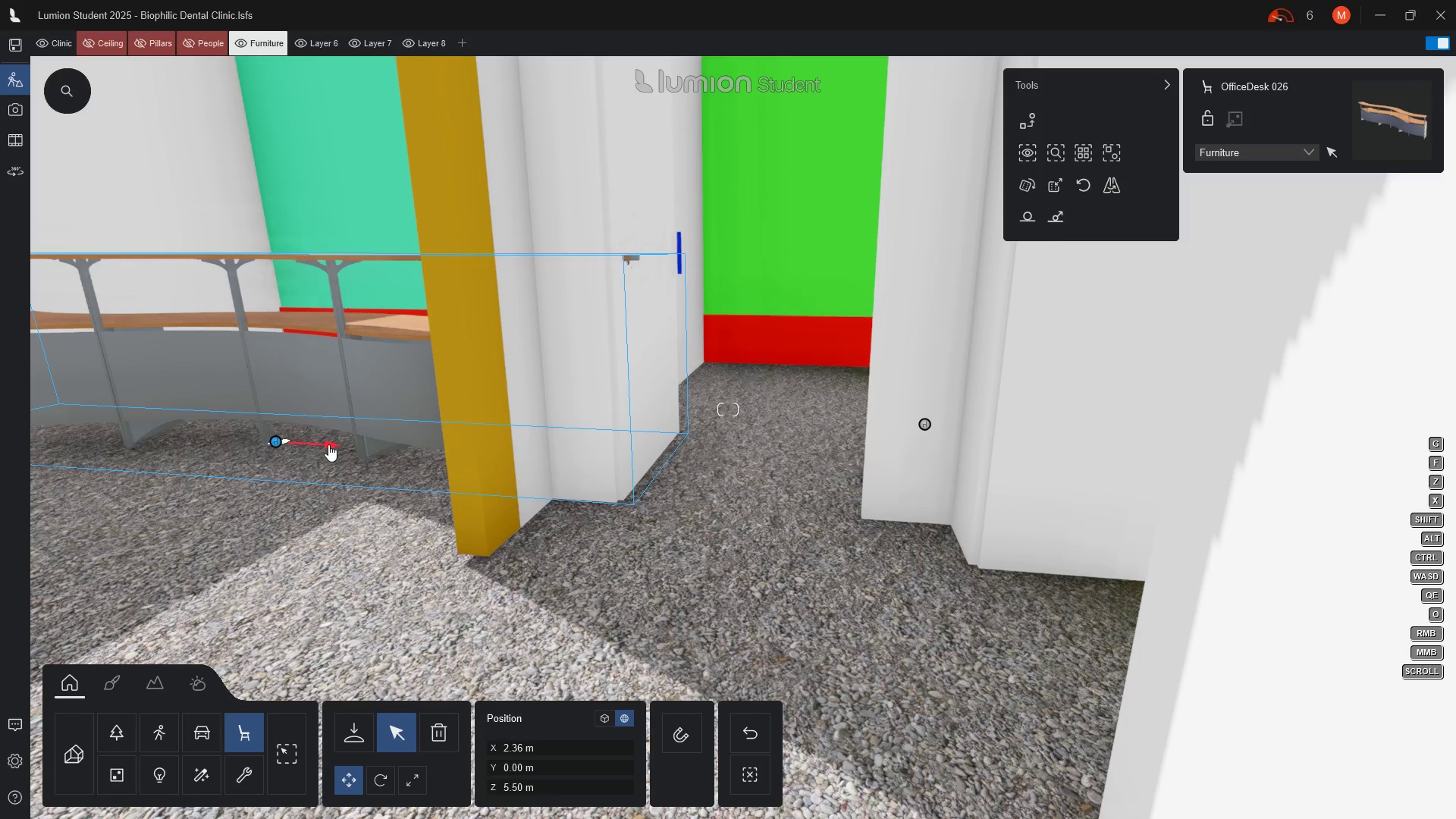 
left_click_drag(start_coordinate=[333, 442], to_coordinate=[315, 438])
 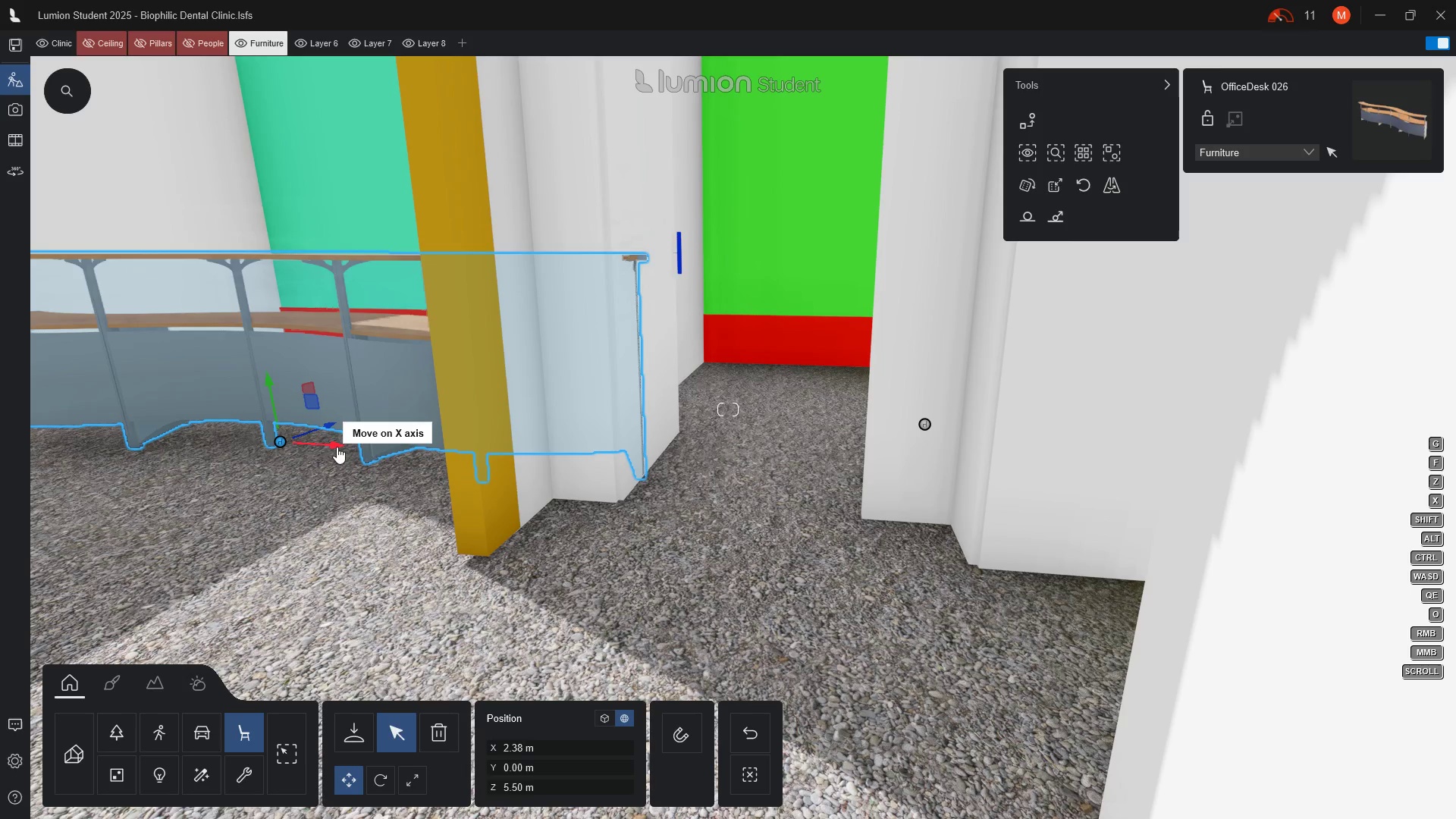 
left_click_drag(start_coordinate=[337, 447], to_coordinate=[316, 441])
 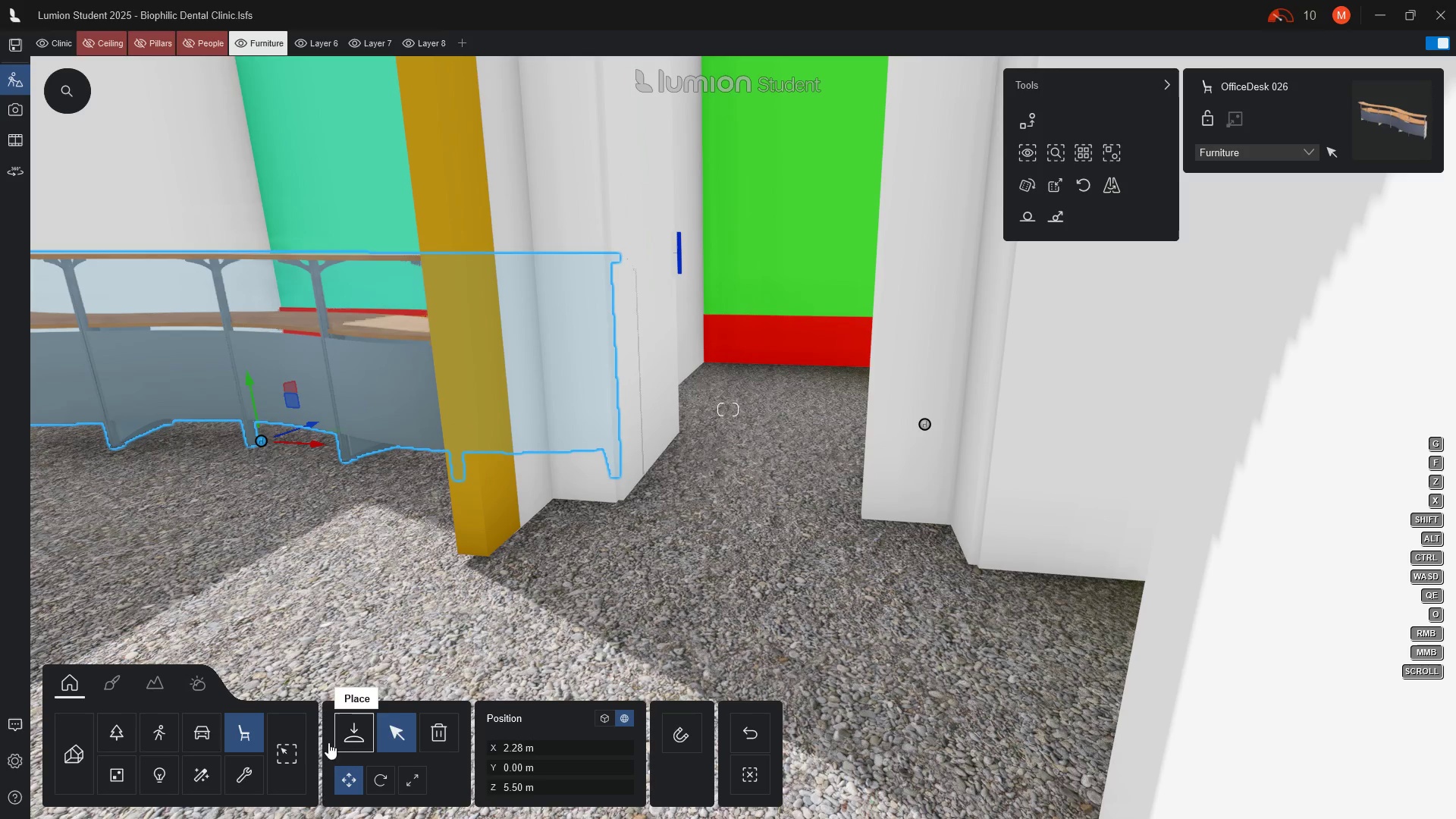 
mouse_move([265, 765])
 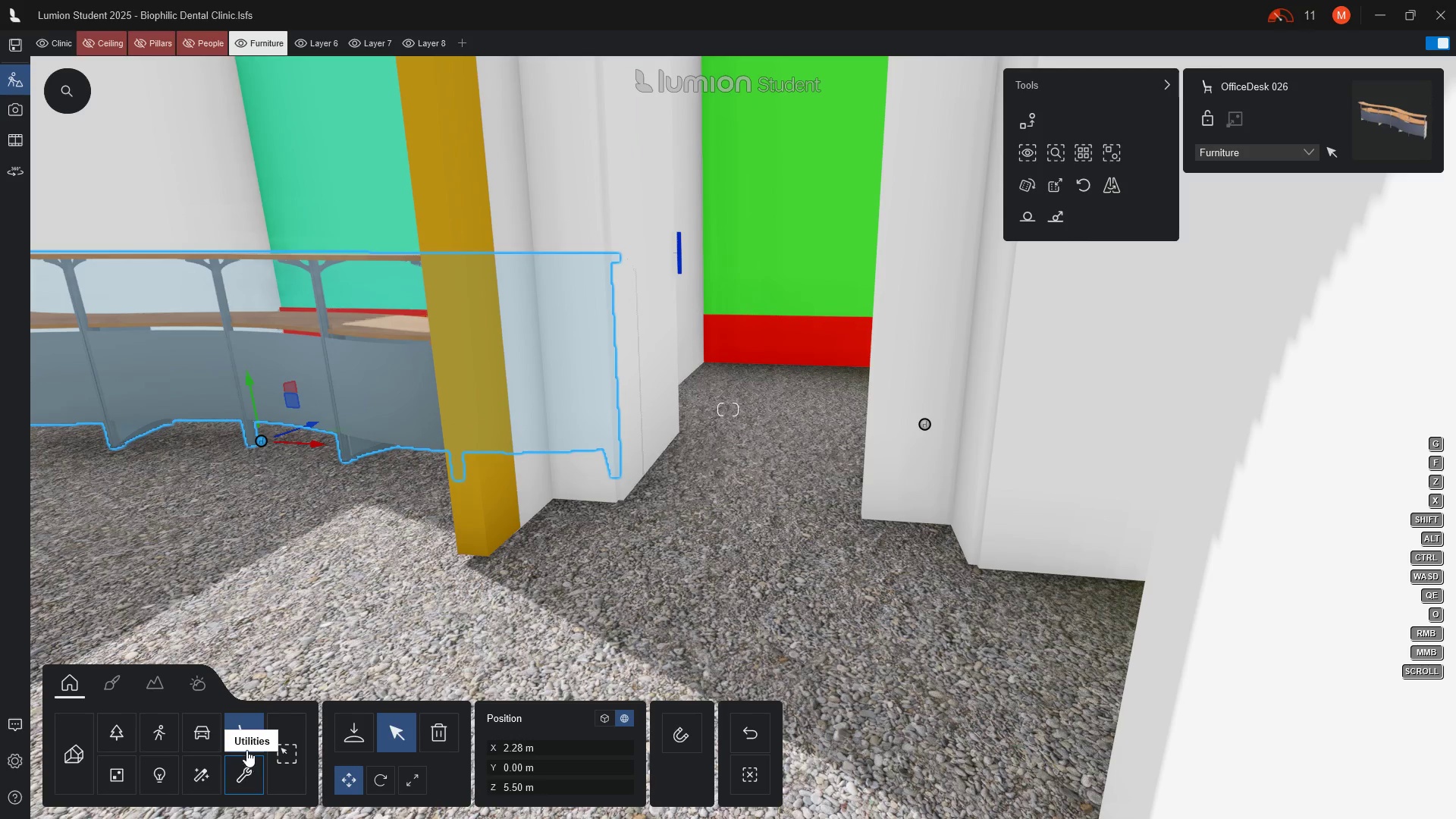 
mouse_move([262, 730])
 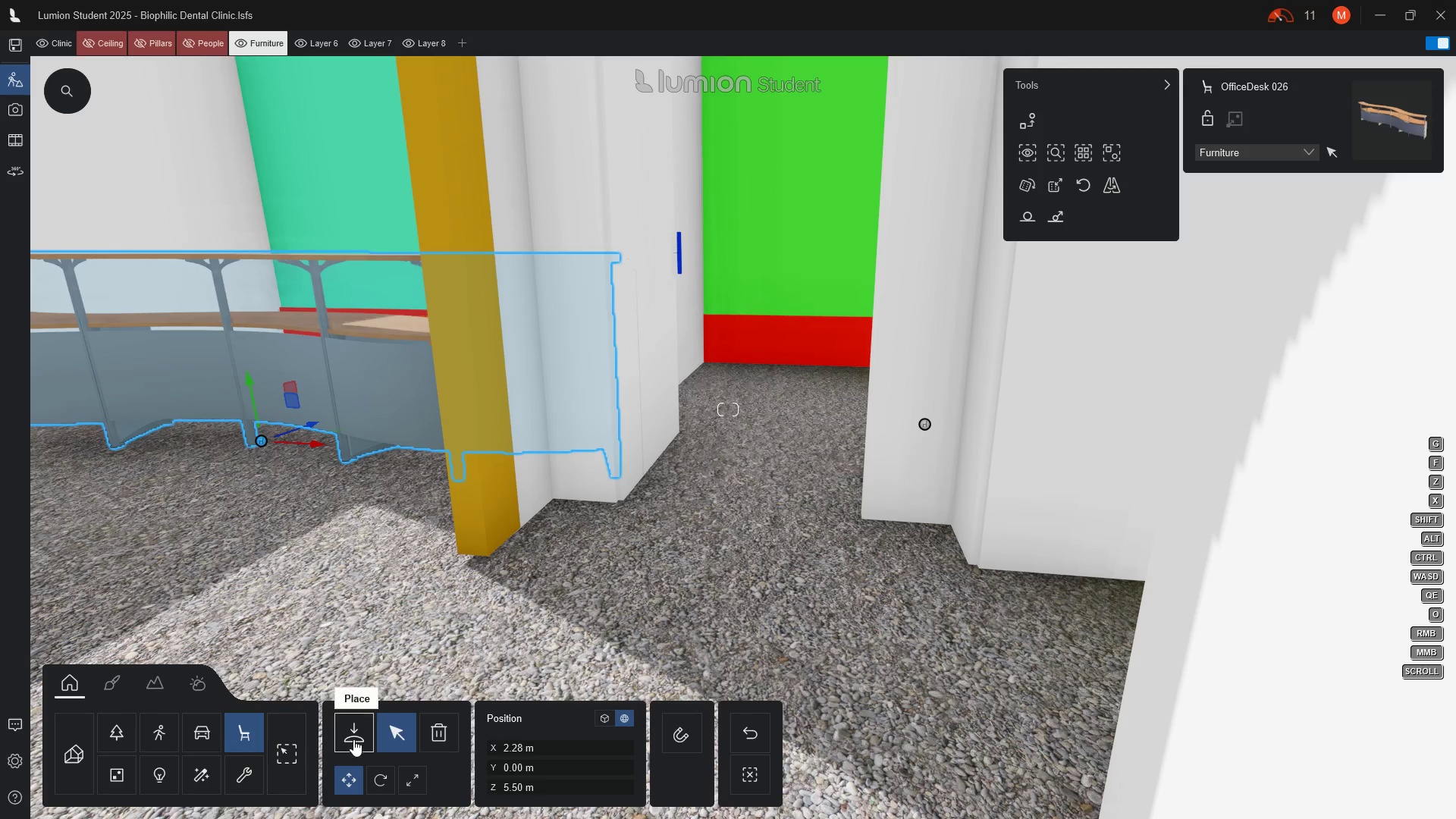 
left_click([353, 739])
 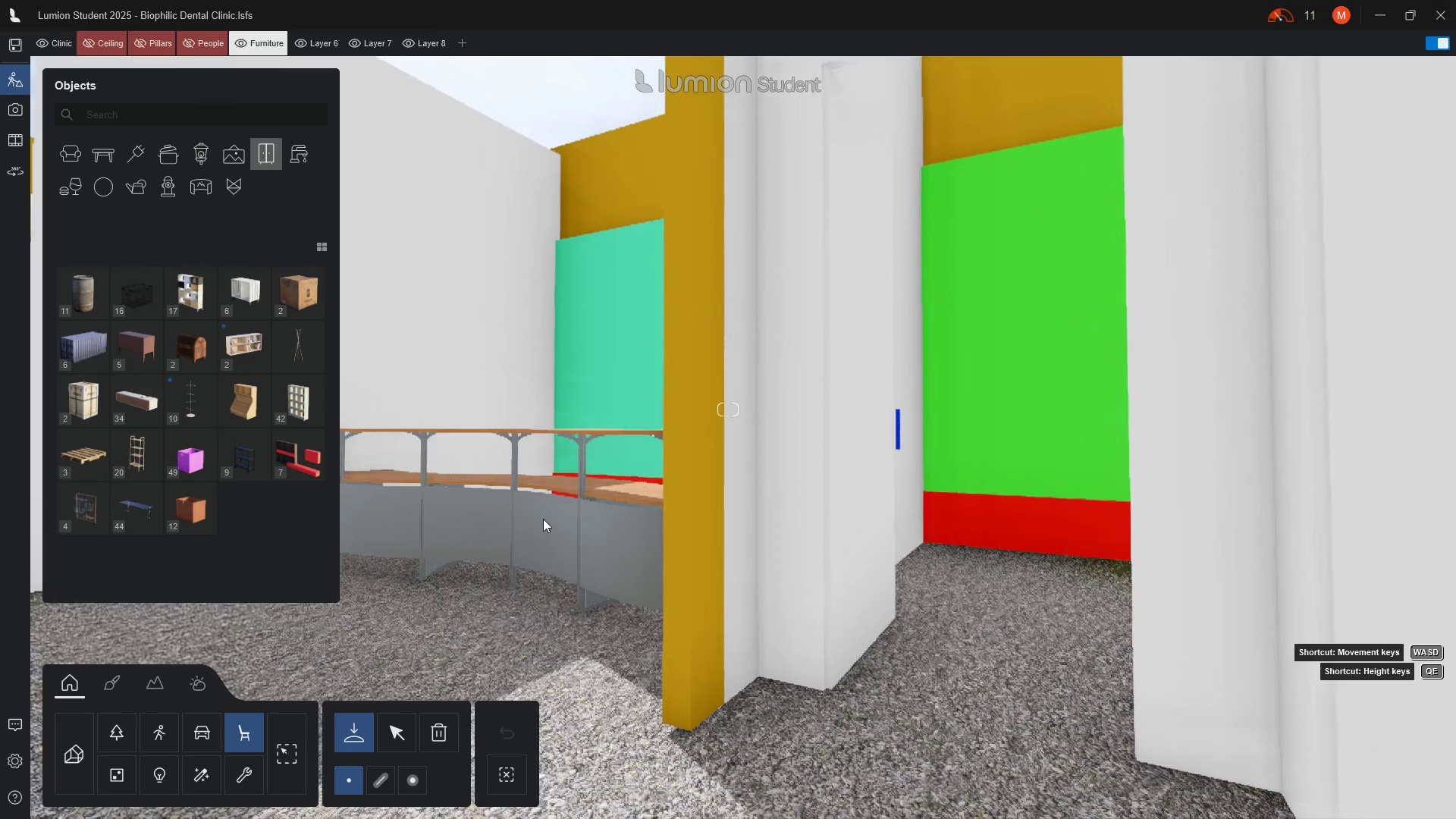 
wait(11.41)
 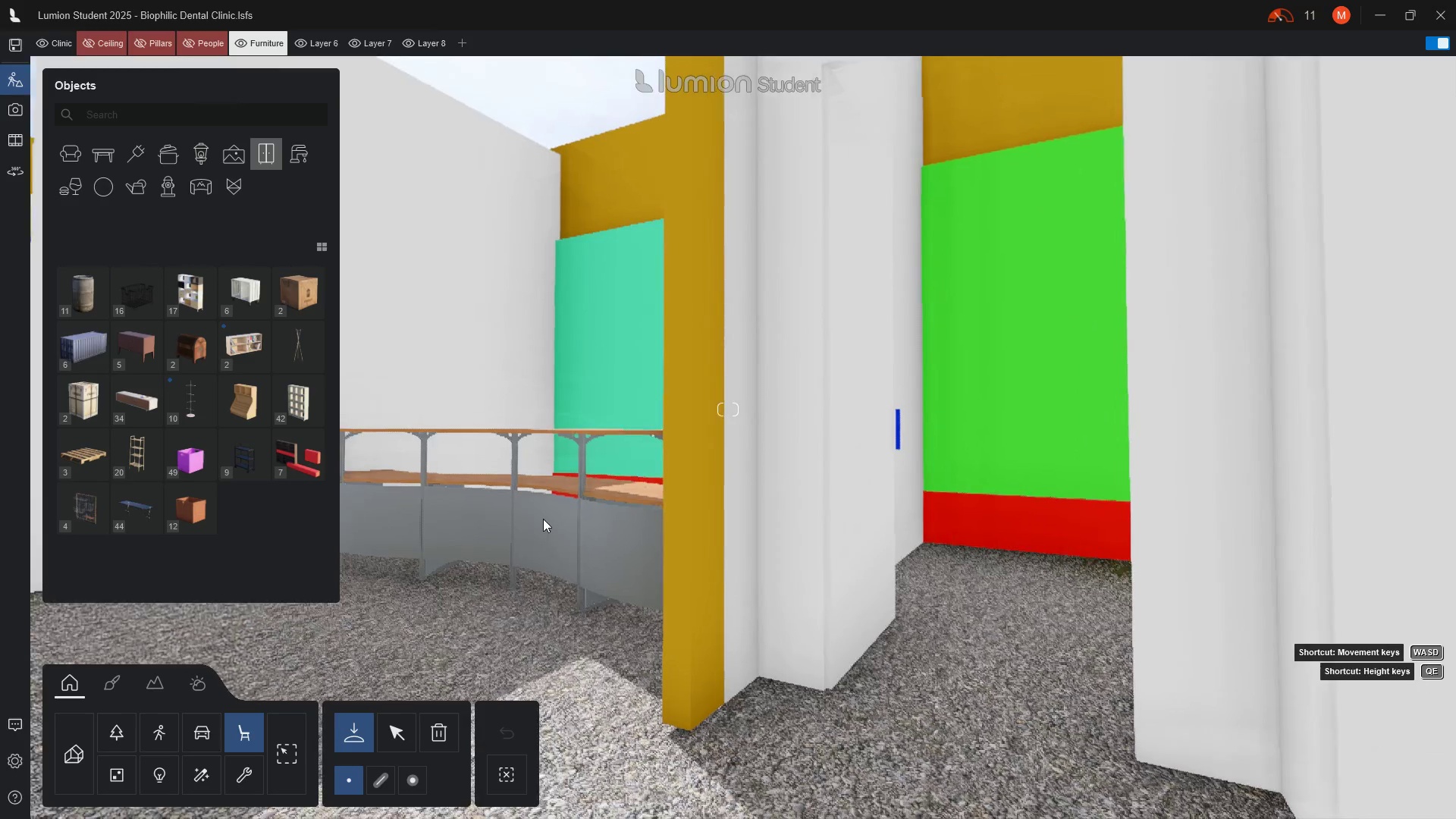 
left_click([190, 302])
 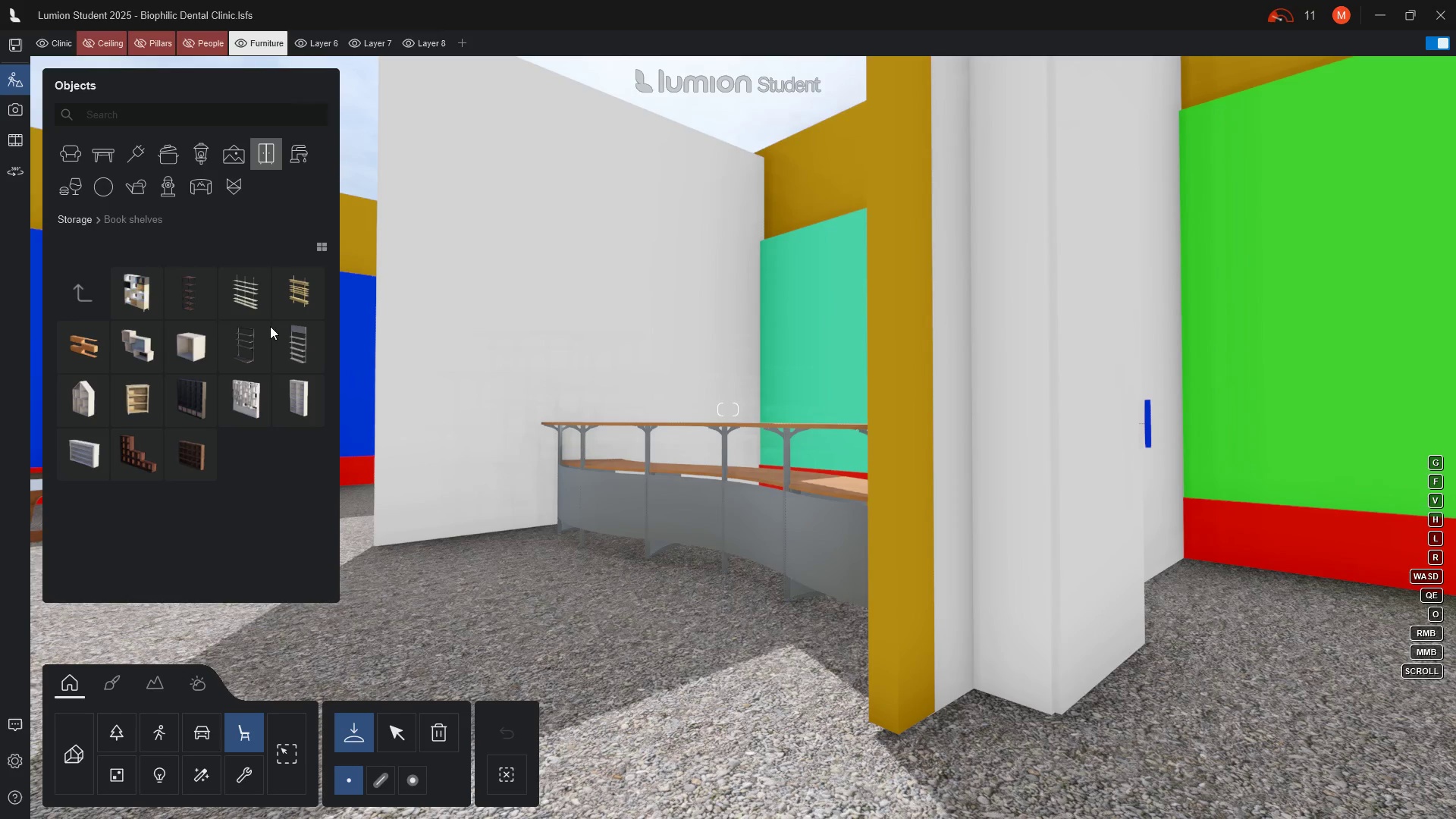 
left_click([135, 296])
 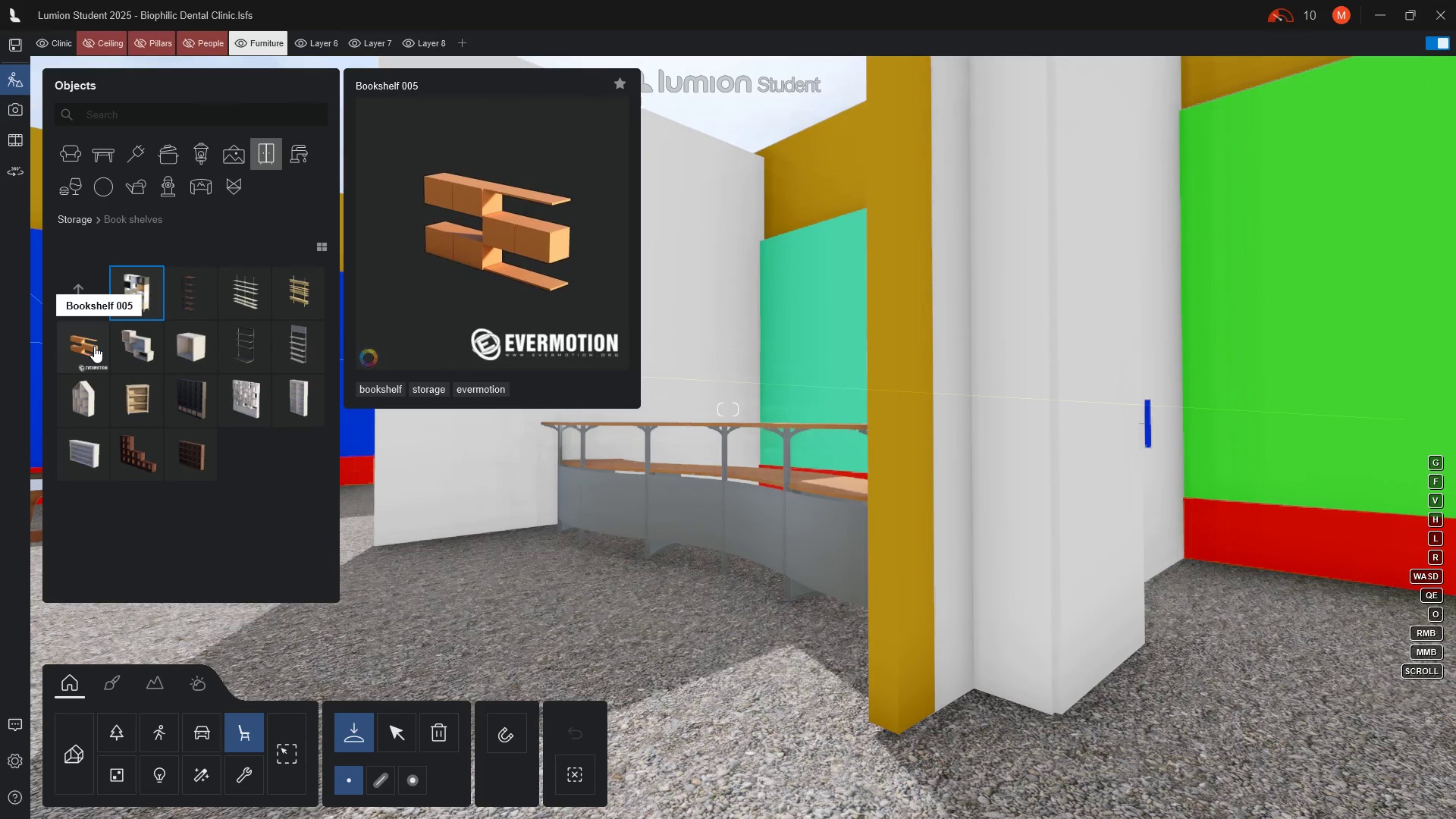 
wait(29.77)
 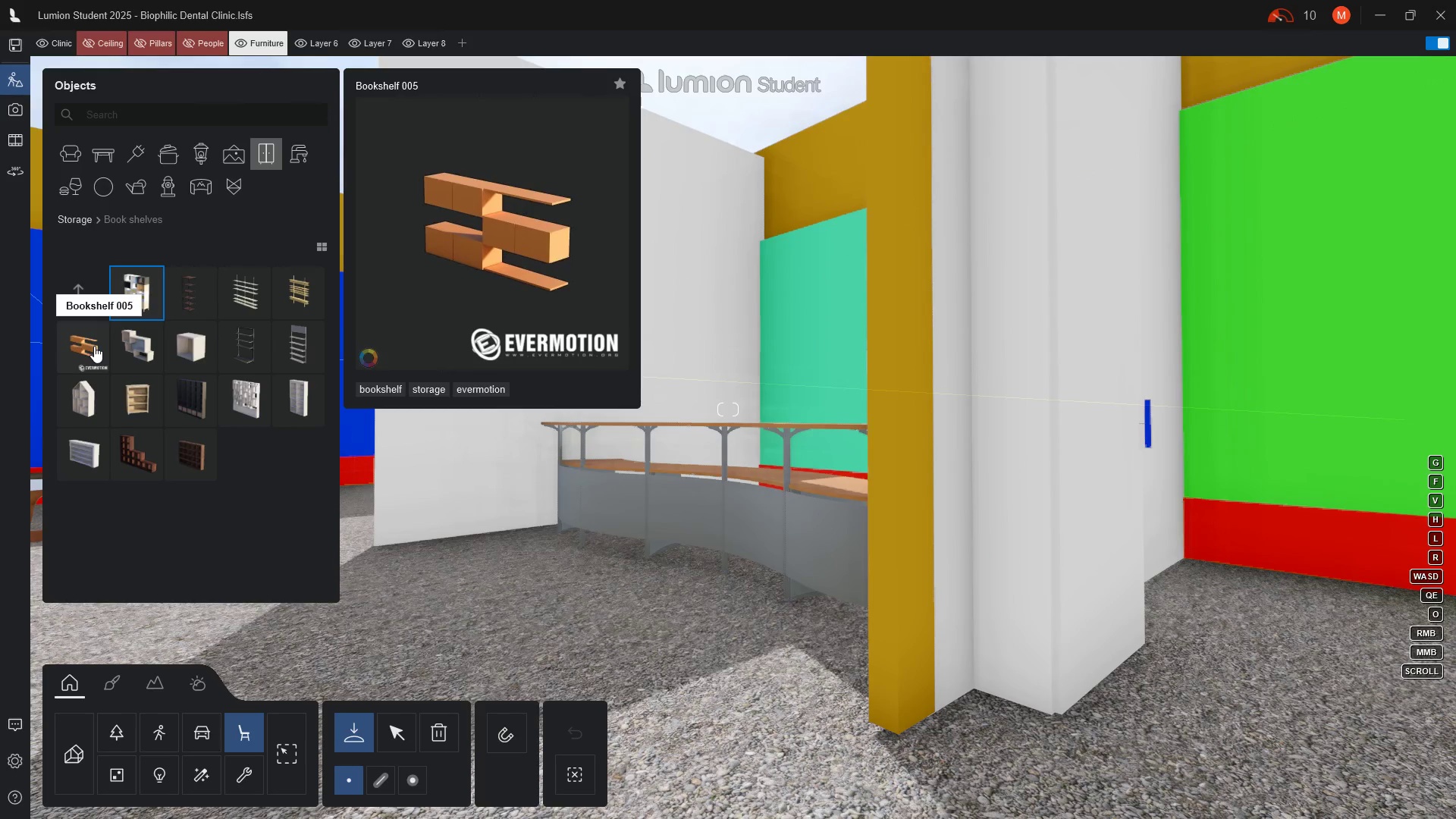 
left_click([83, 306])
 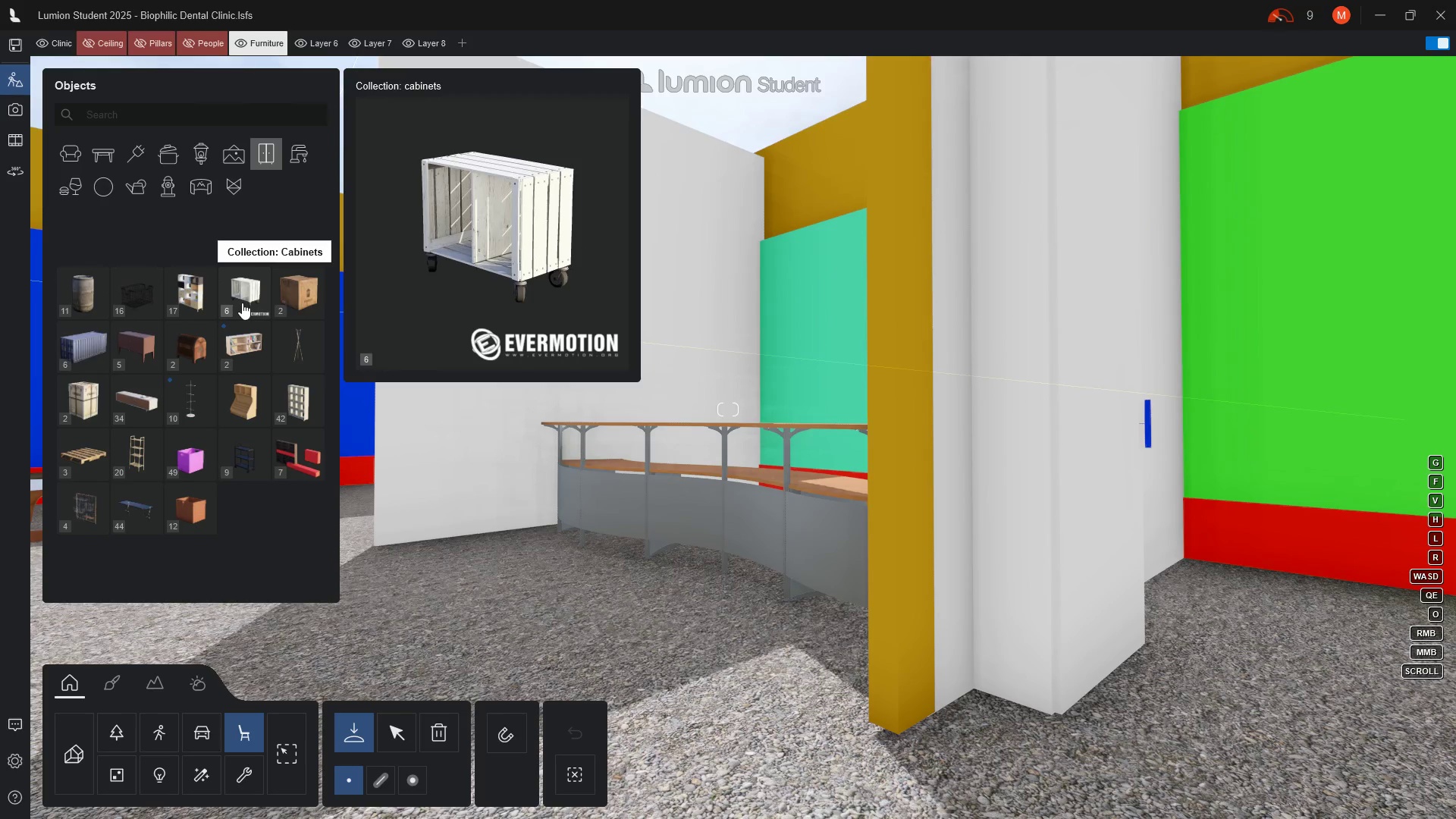 
left_click([242, 303])
 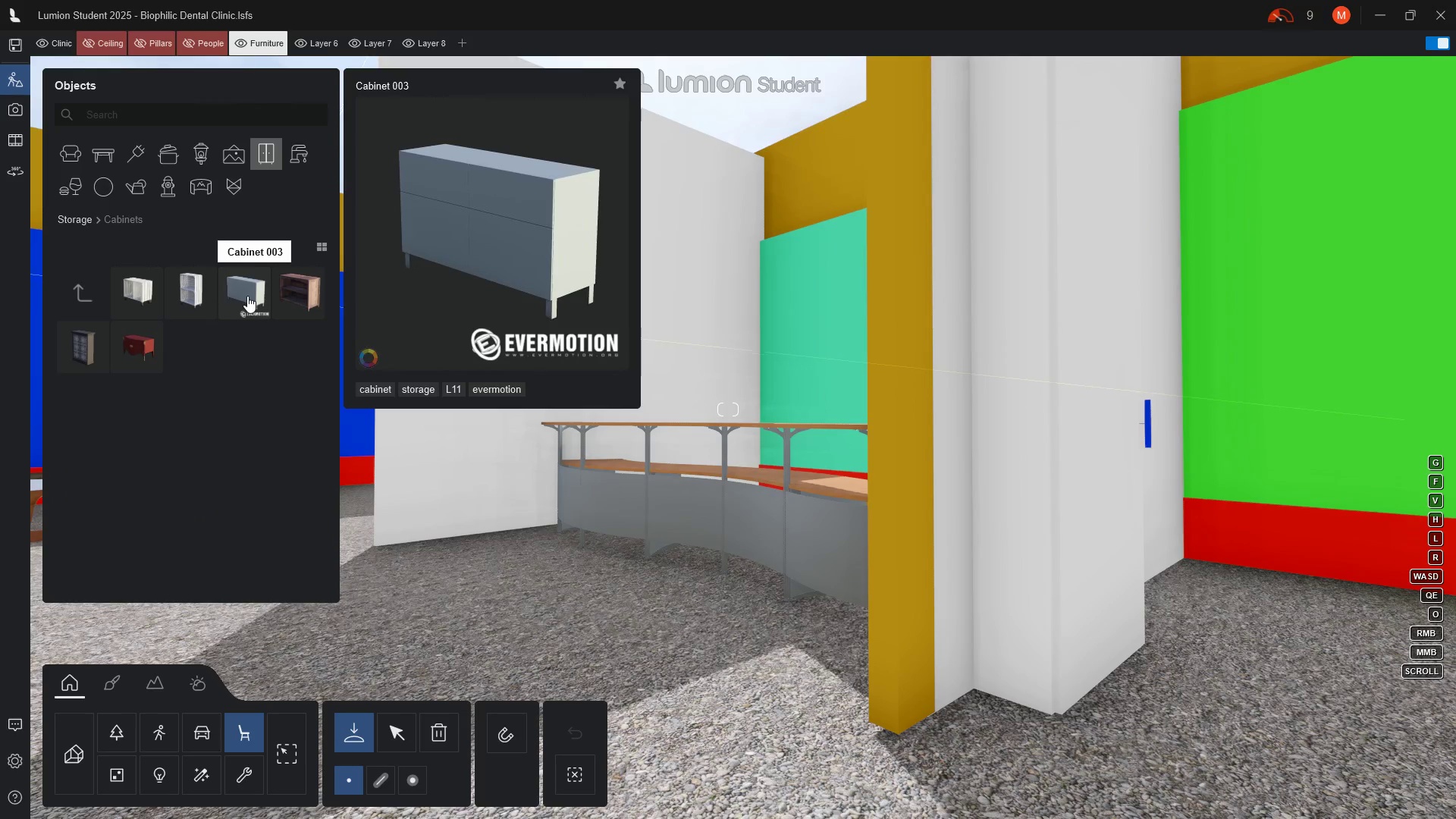 
left_click([251, 292])
 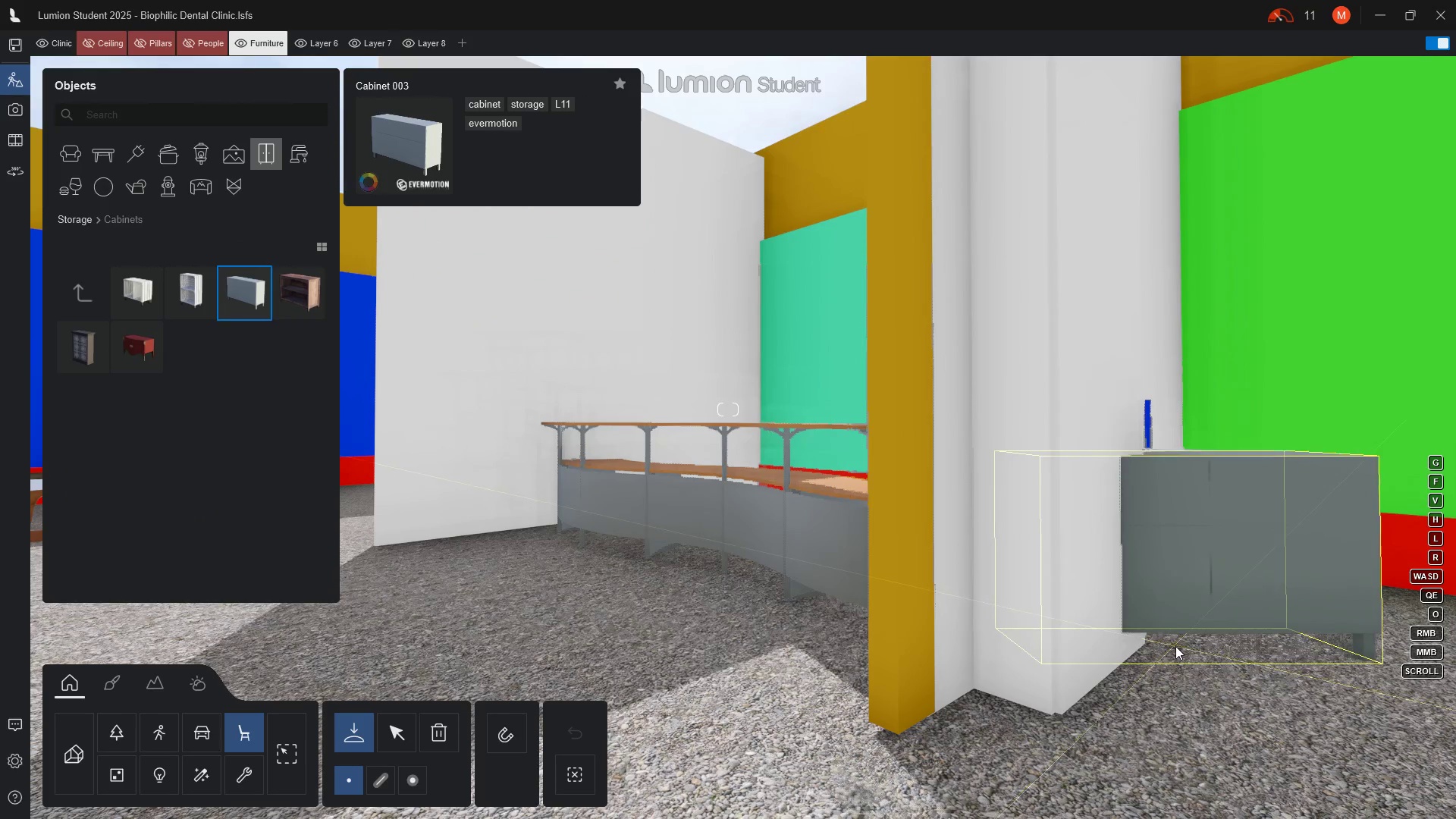 
wait(5.19)
 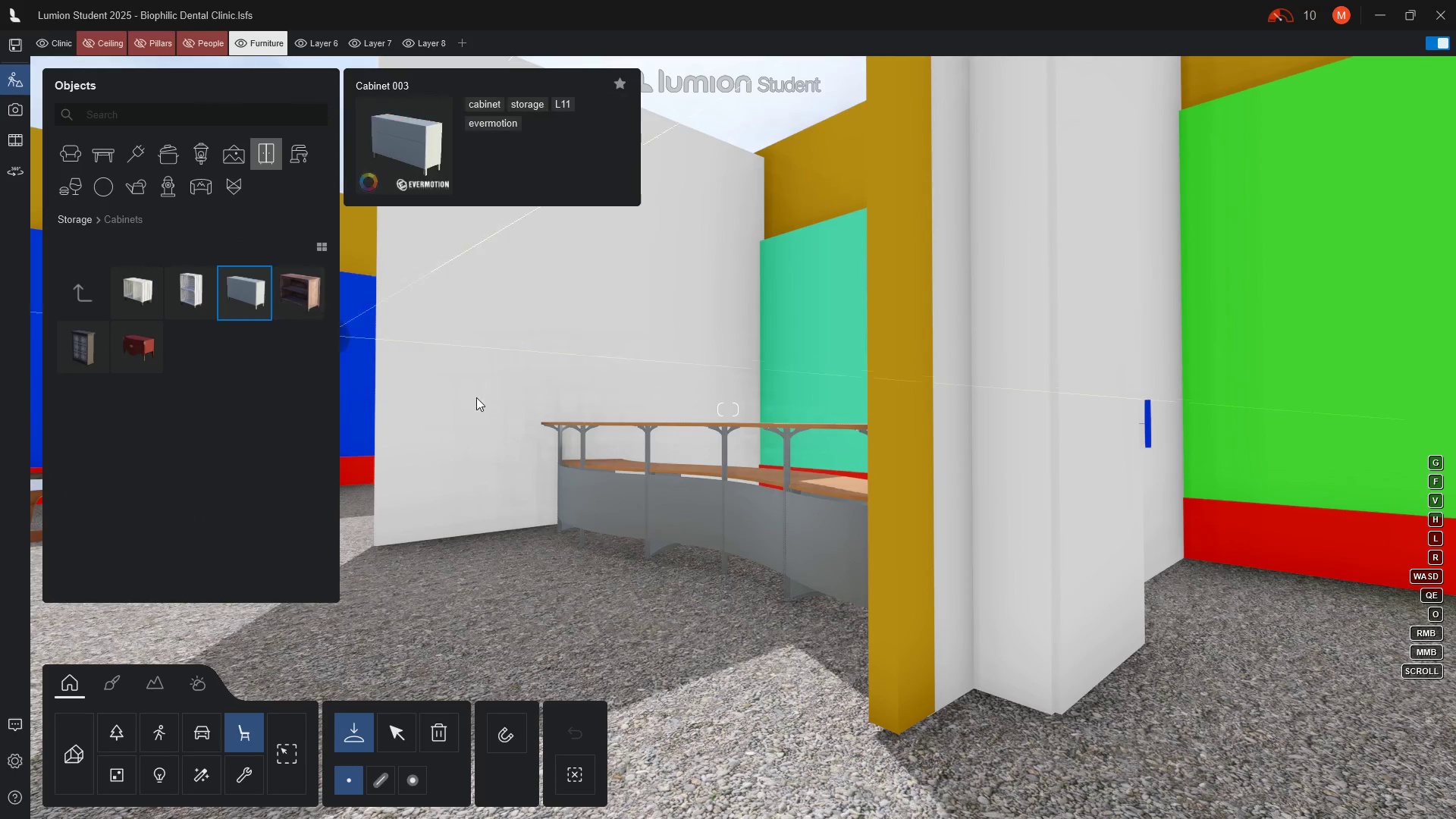 
left_click([1312, 625])
 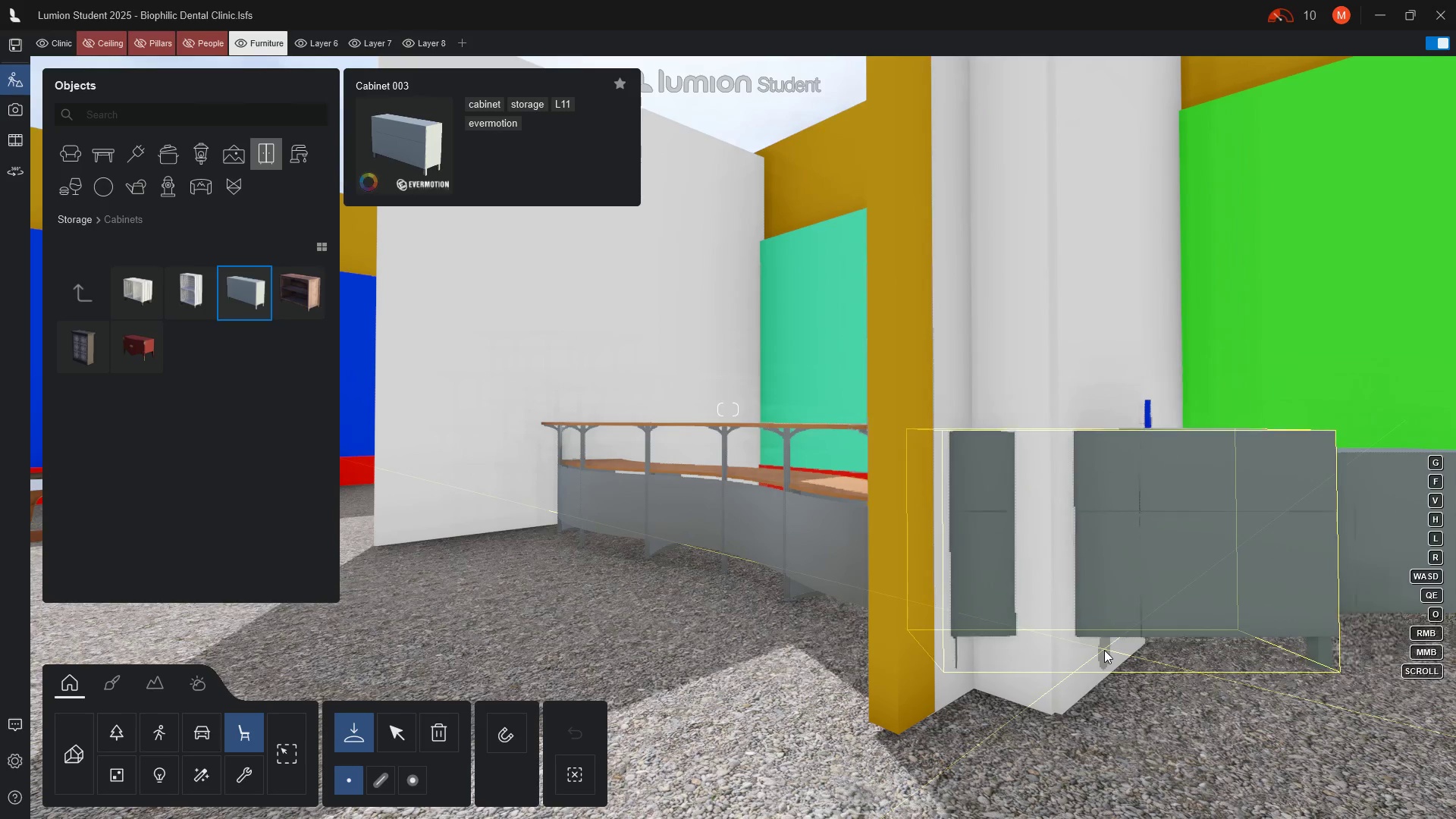 
hold_key(key=Q, duration=1.5)
 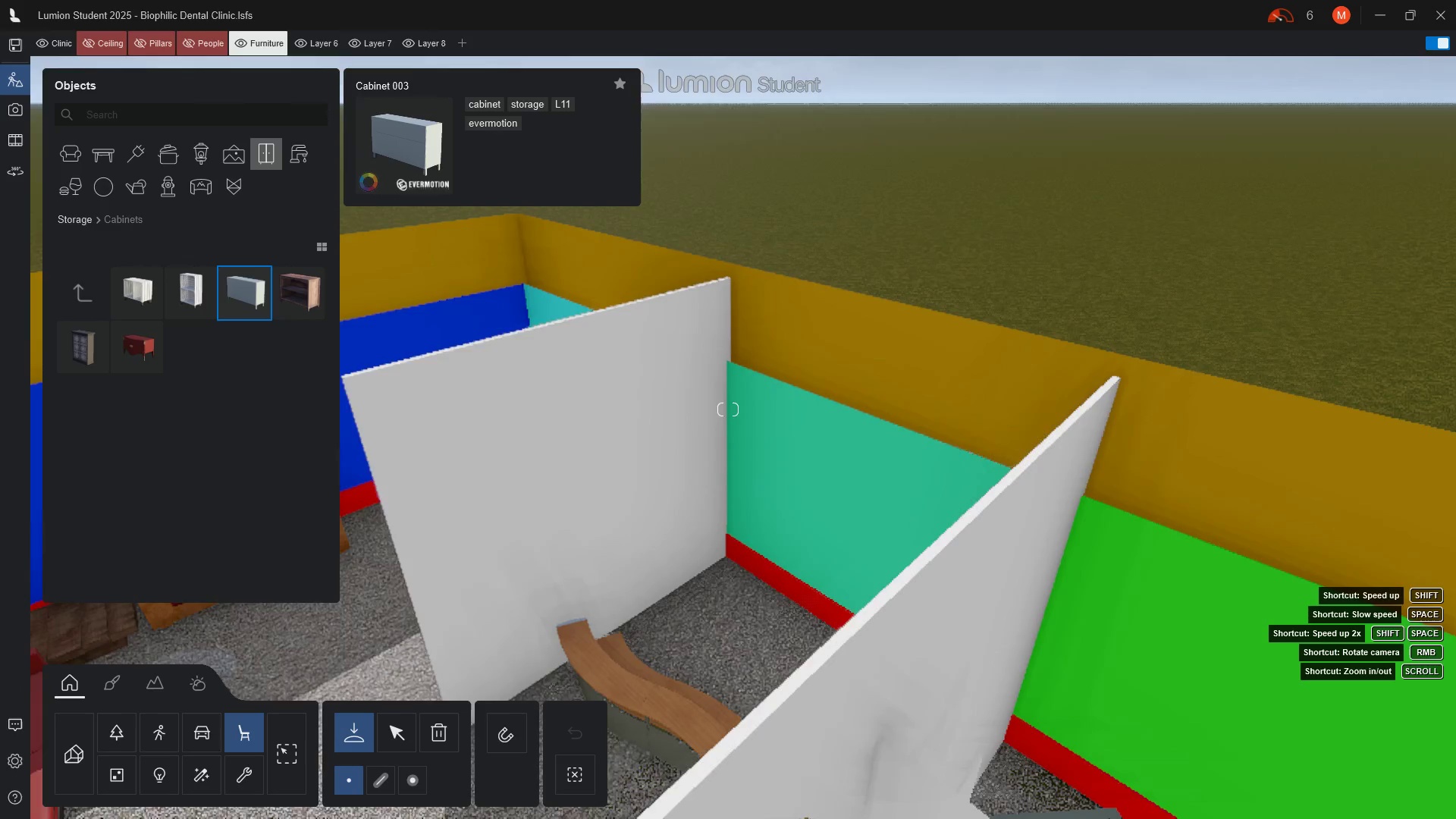 
hold_key(key=Q, duration=1.51)
 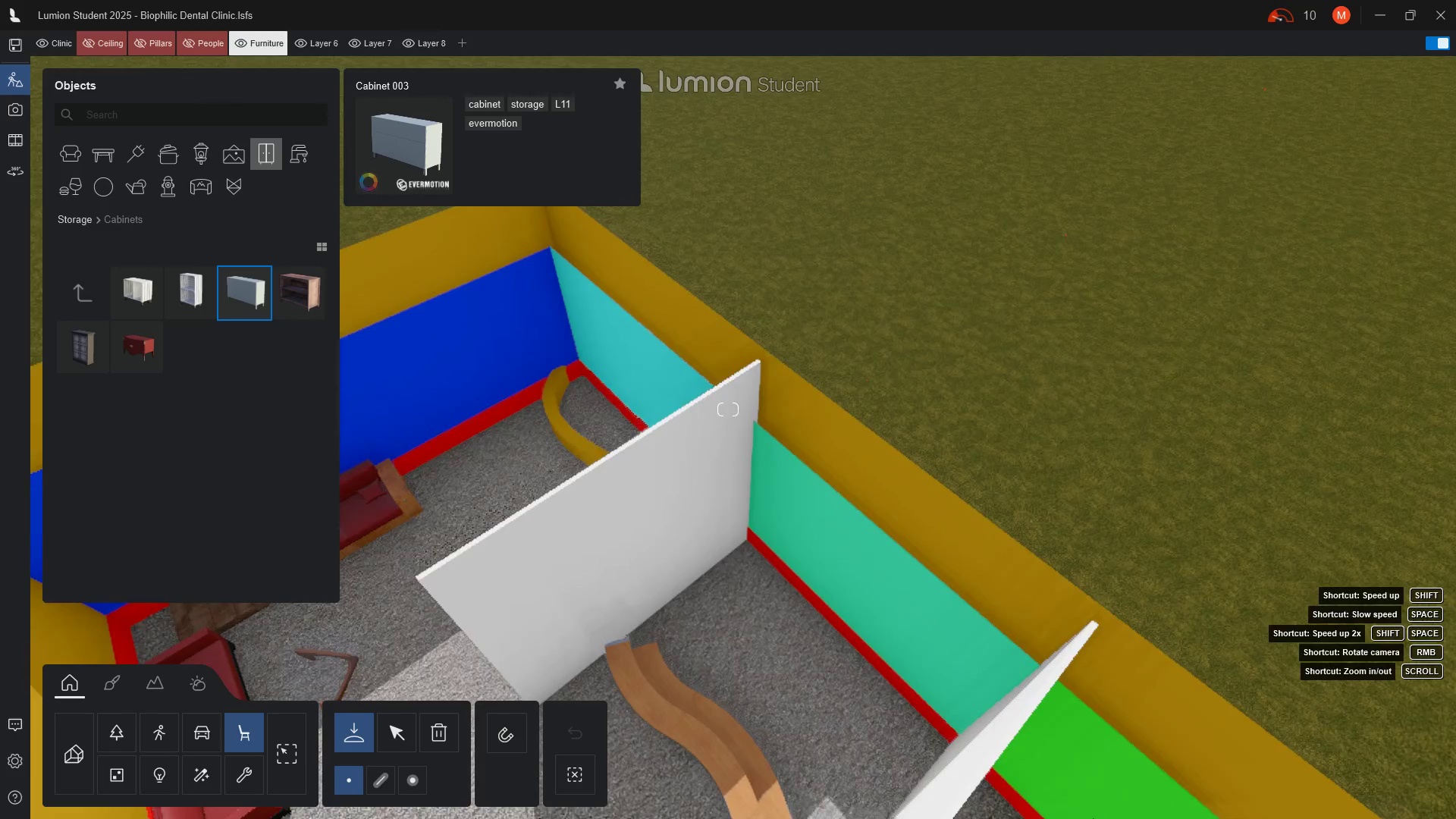 
type(qqq)
 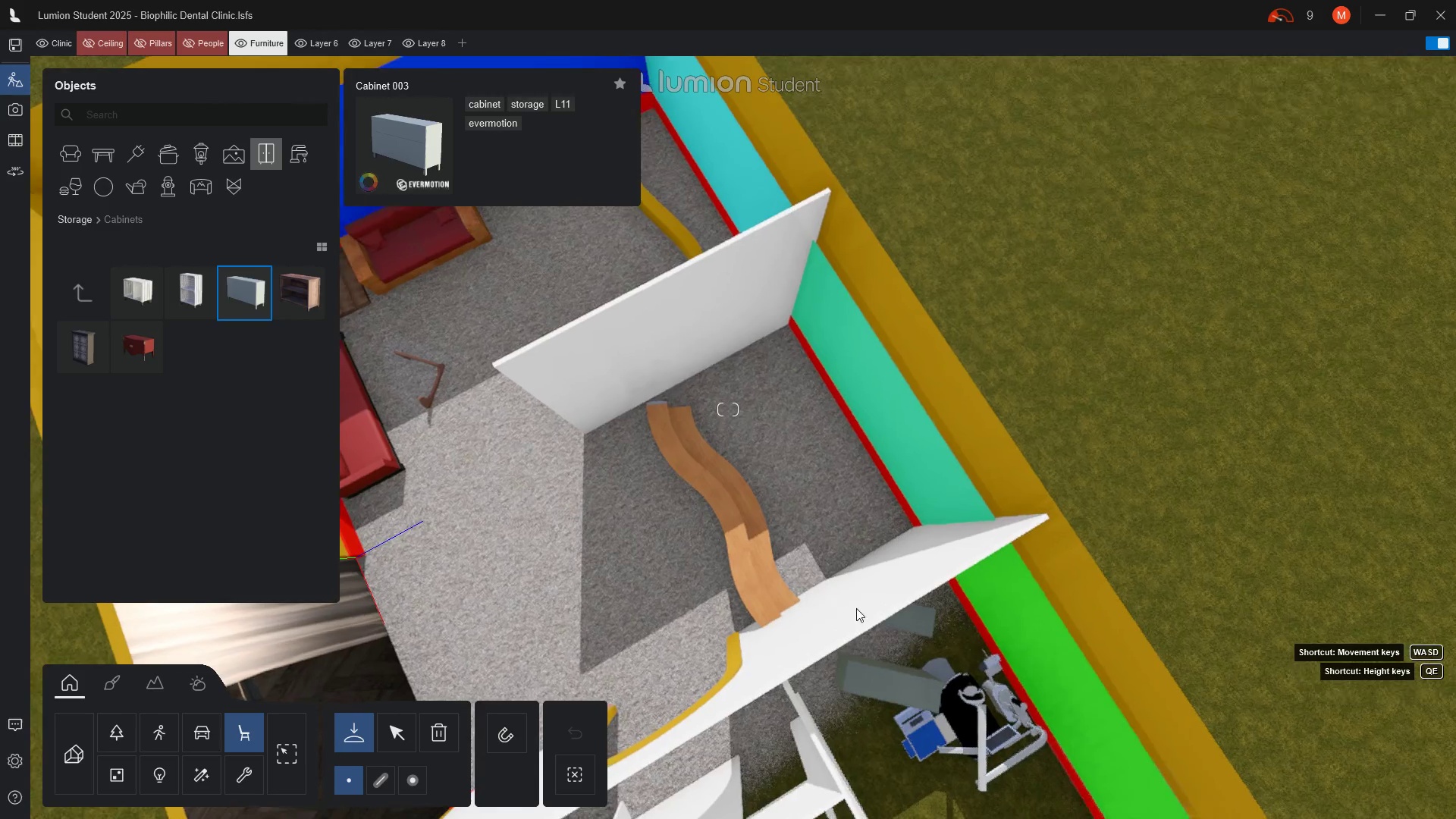 
scroll: coordinate [859, 610], scroll_direction: down, amount: 7.0
 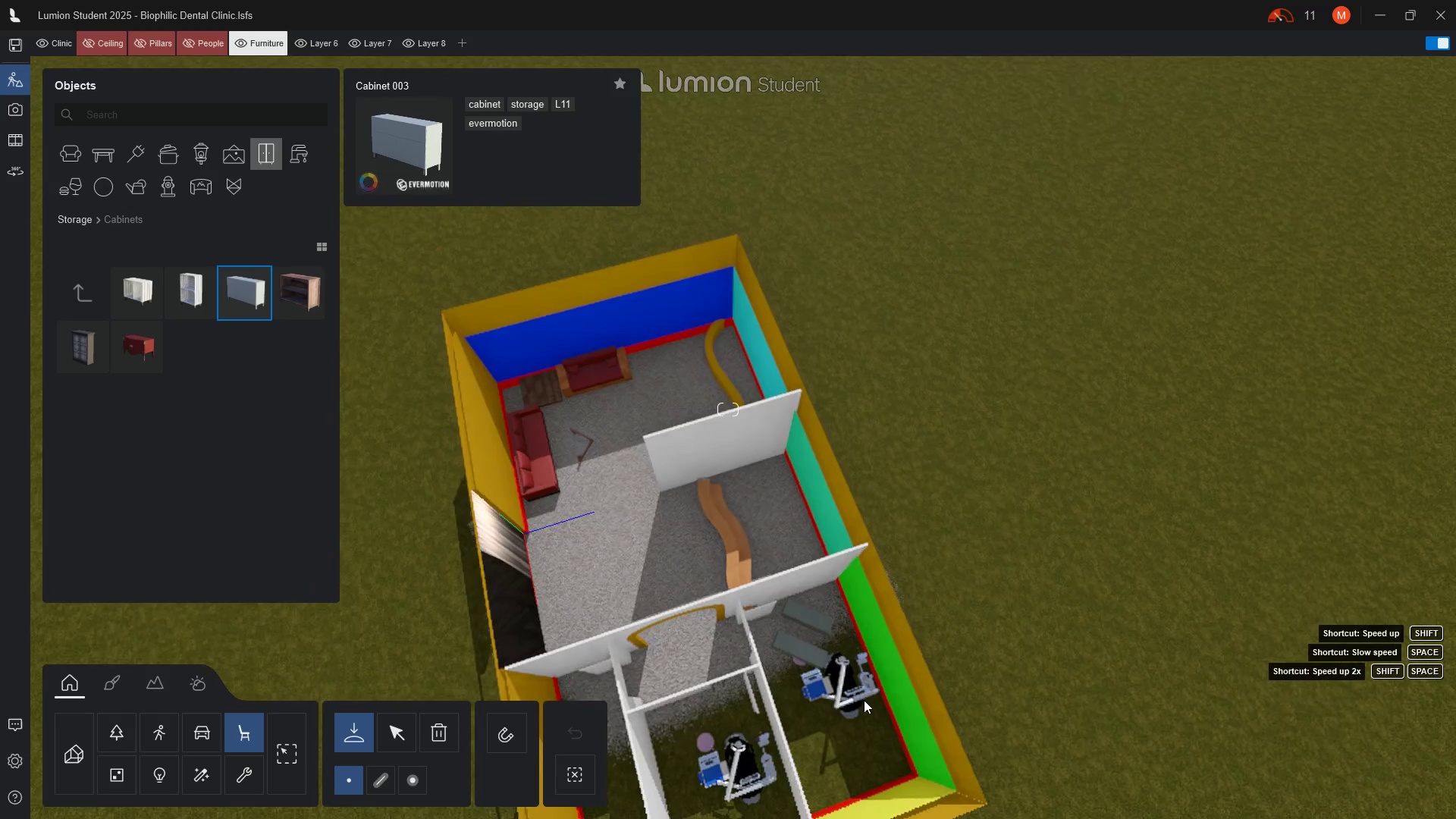 
scroll: coordinate [862, 720], scroll_direction: up, amount: 5.0
 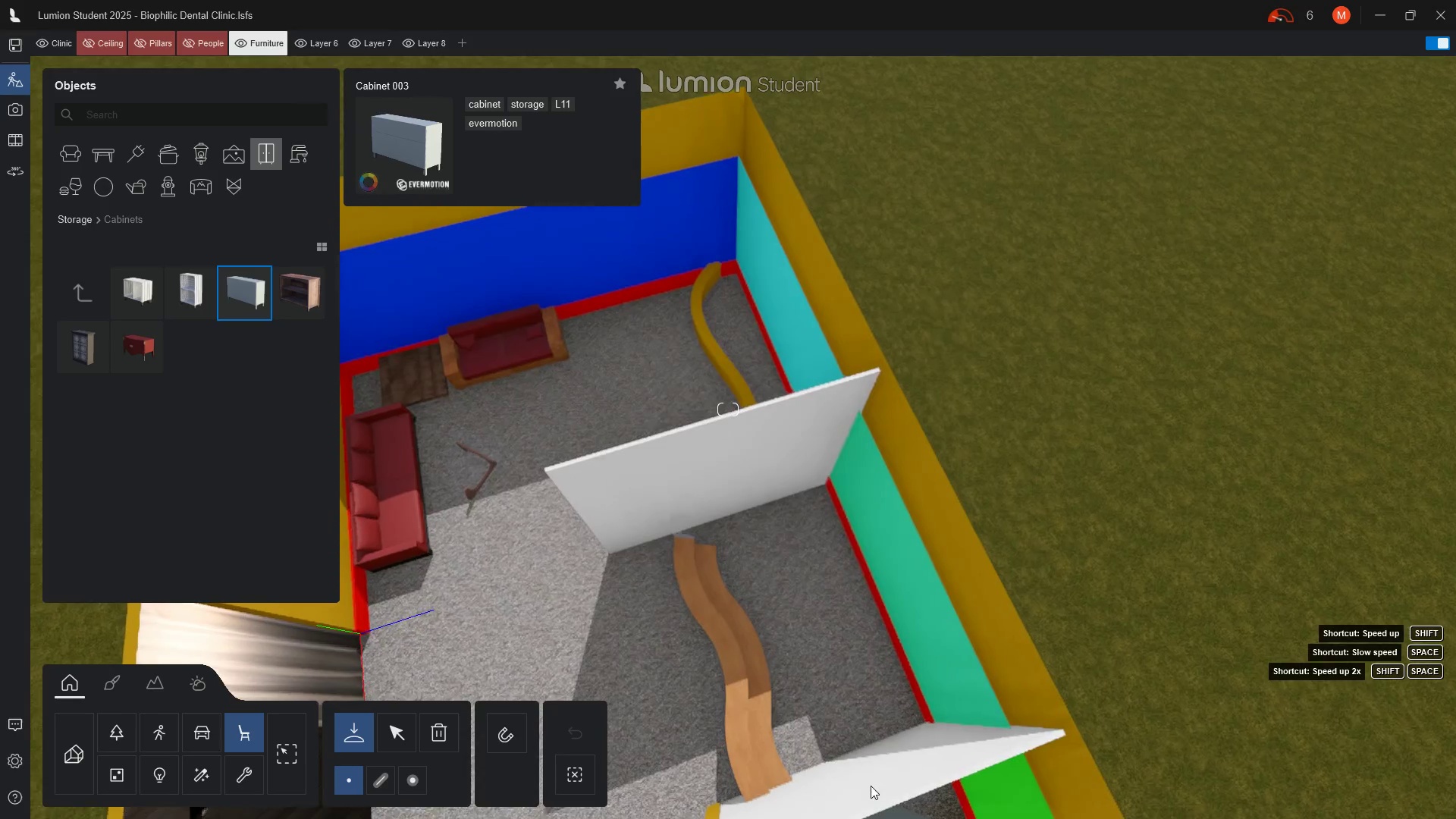 
key(Escape)
 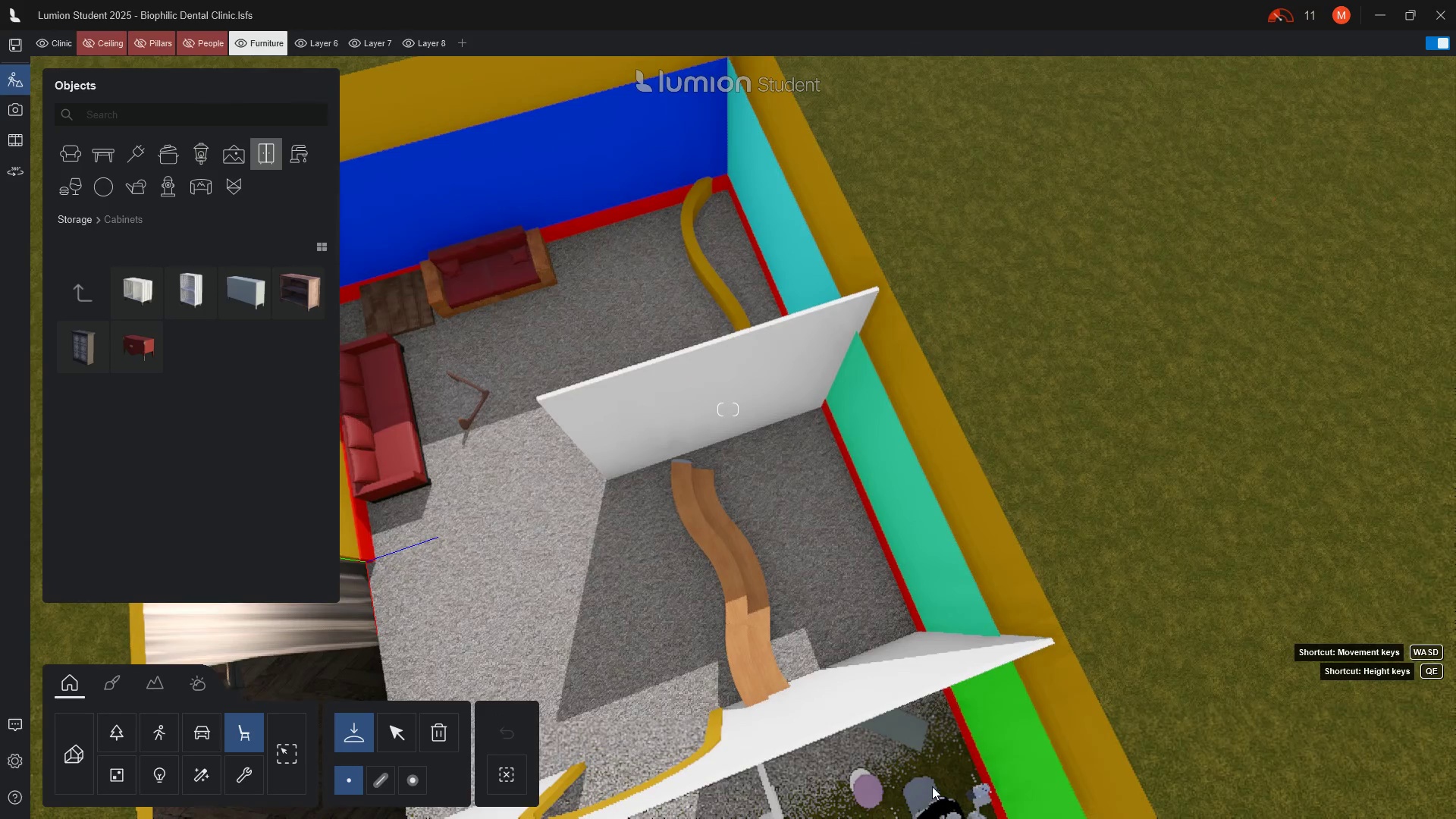 
hold_key(key=E, duration=0.88)
 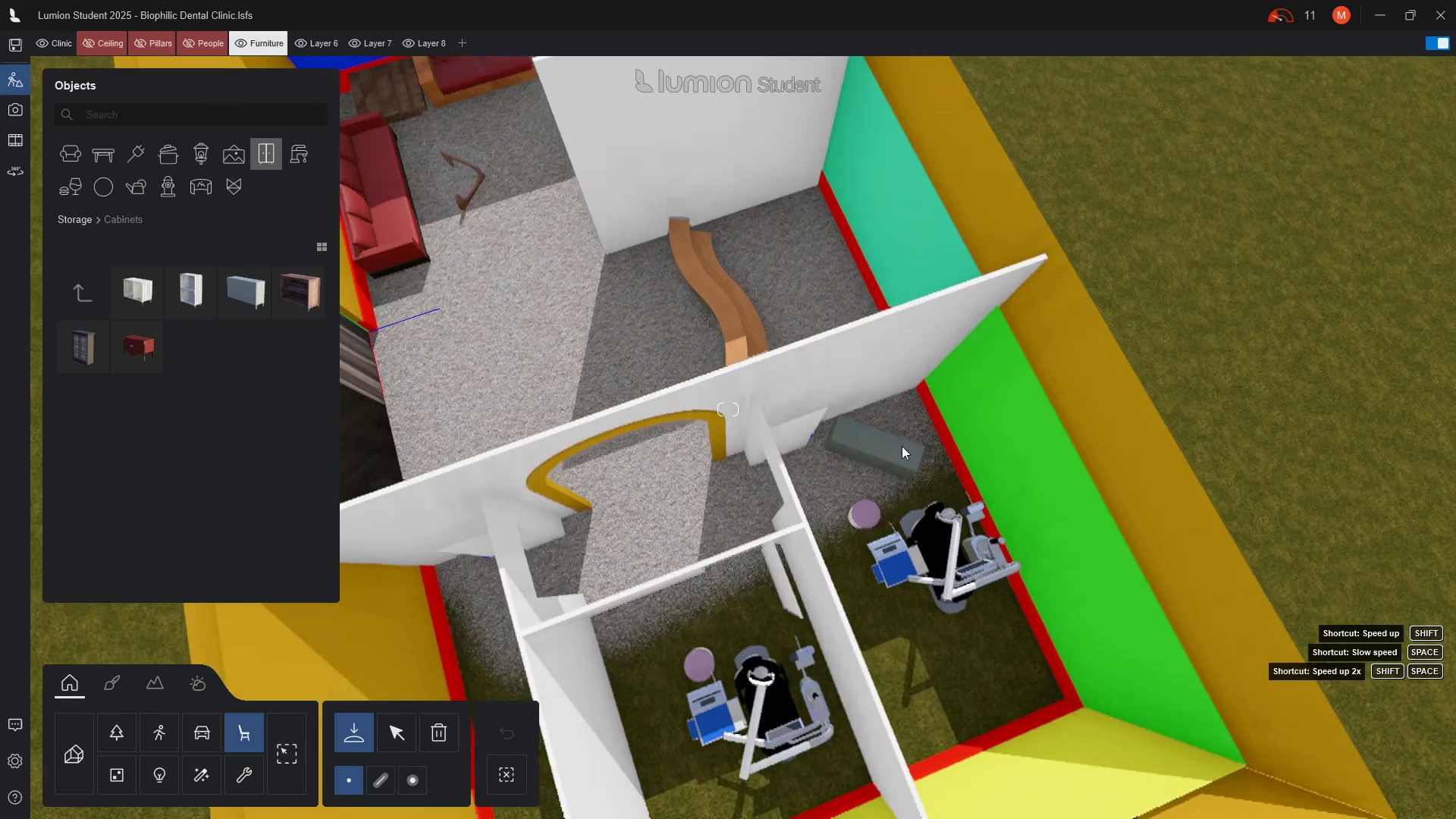 
left_click([886, 441])
 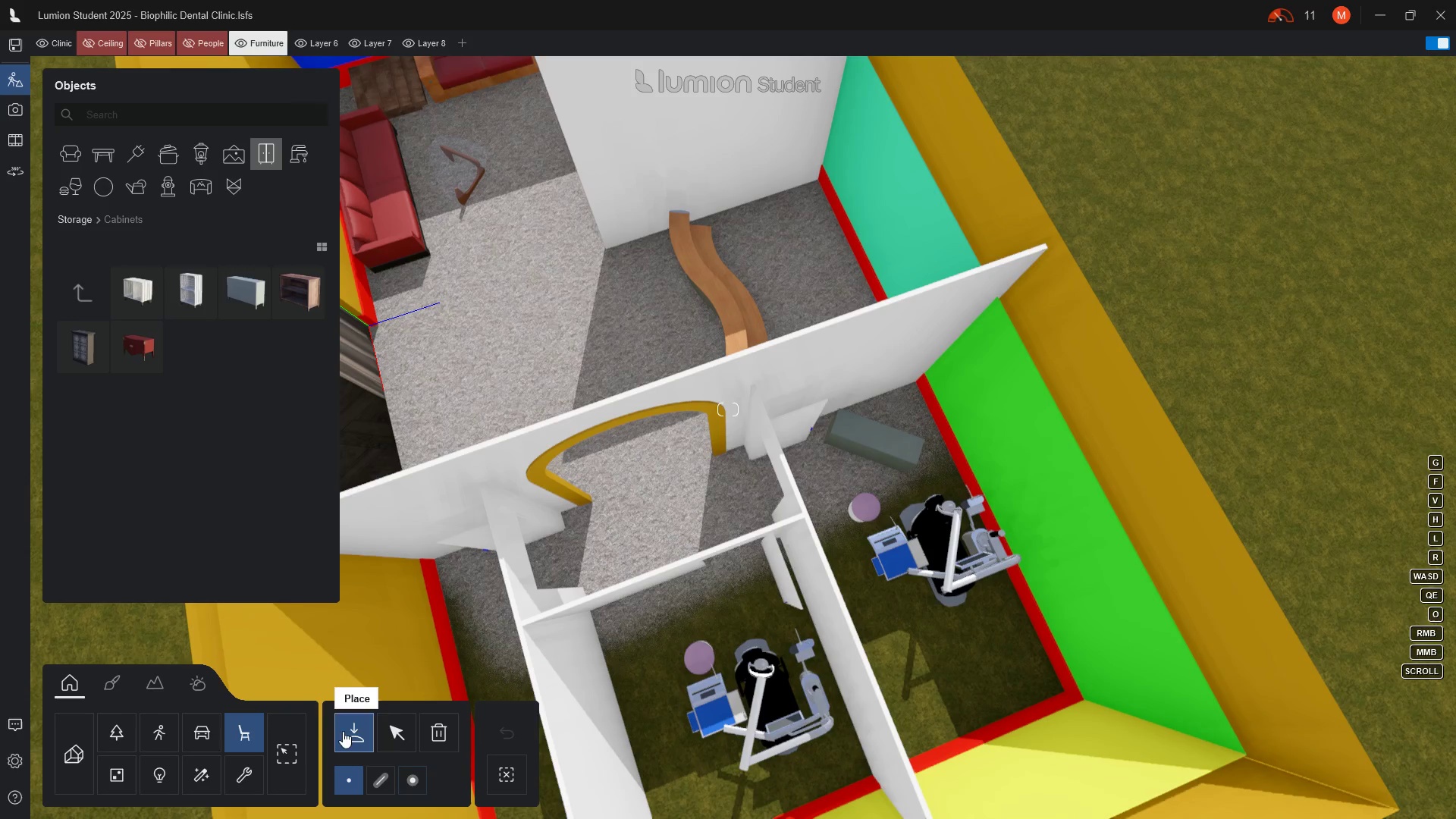 
left_click([406, 736])
 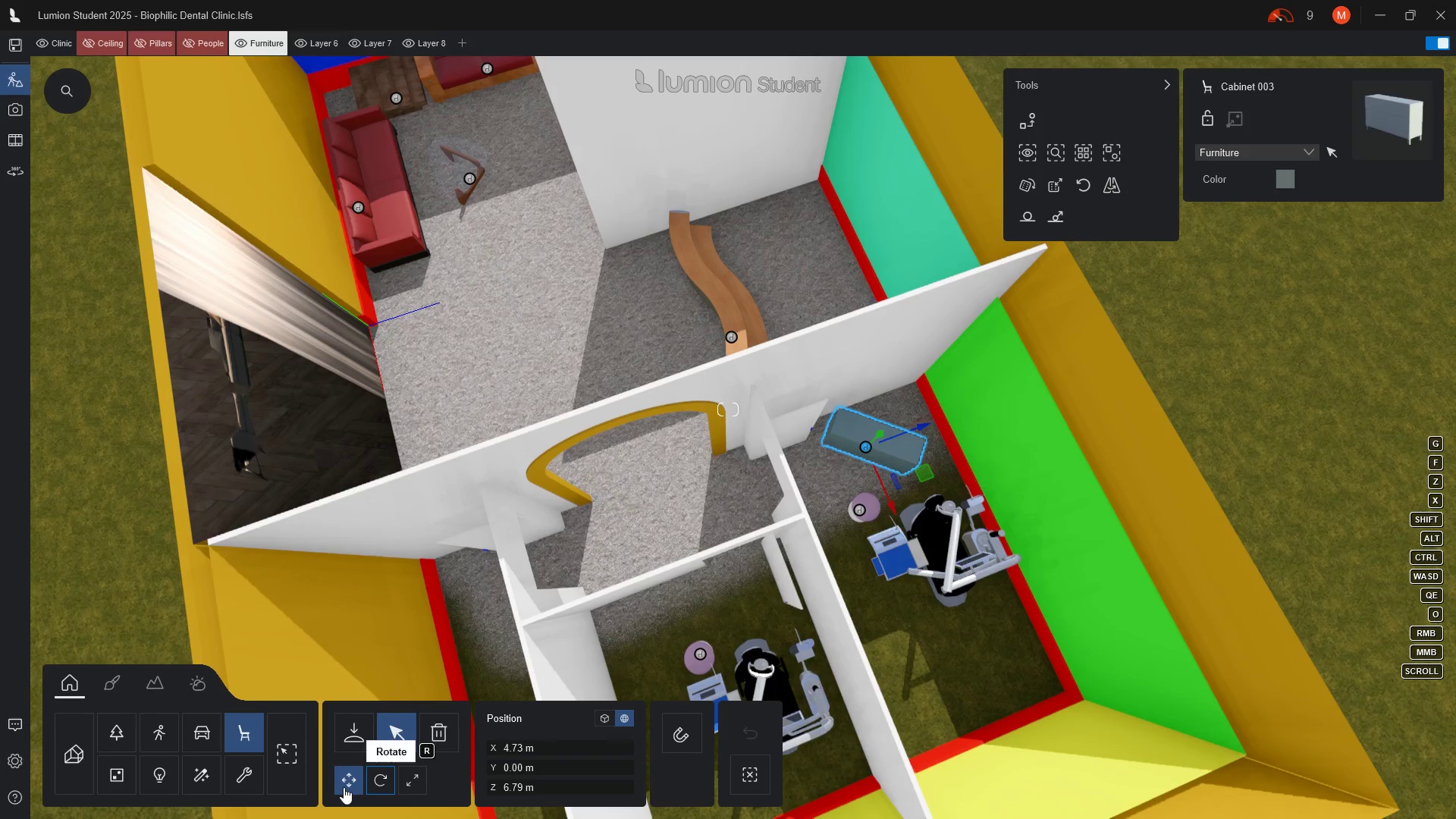 
left_click([344, 783])
 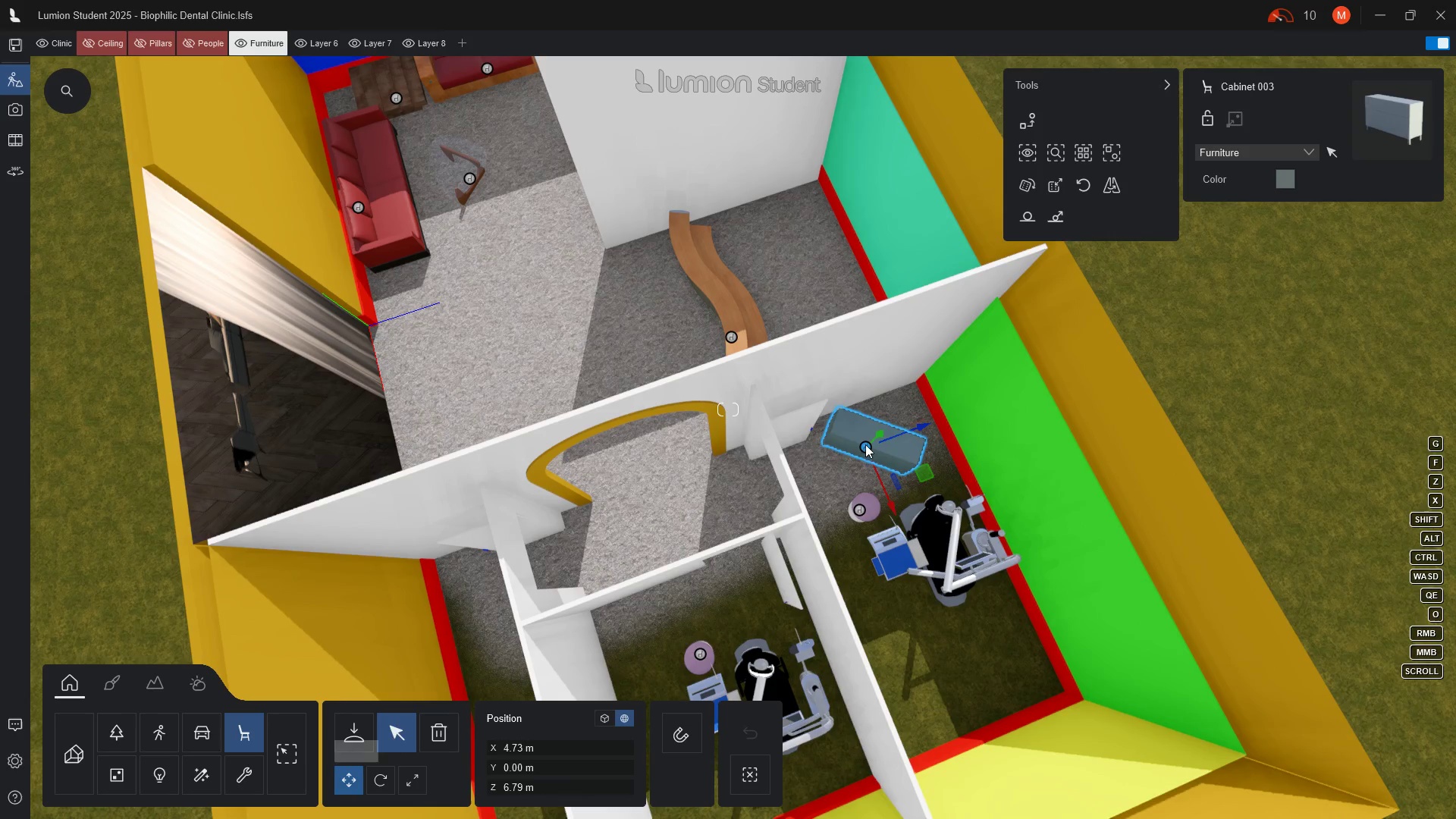 
left_click_drag(start_coordinate=[865, 444], to_coordinate=[880, 424])
 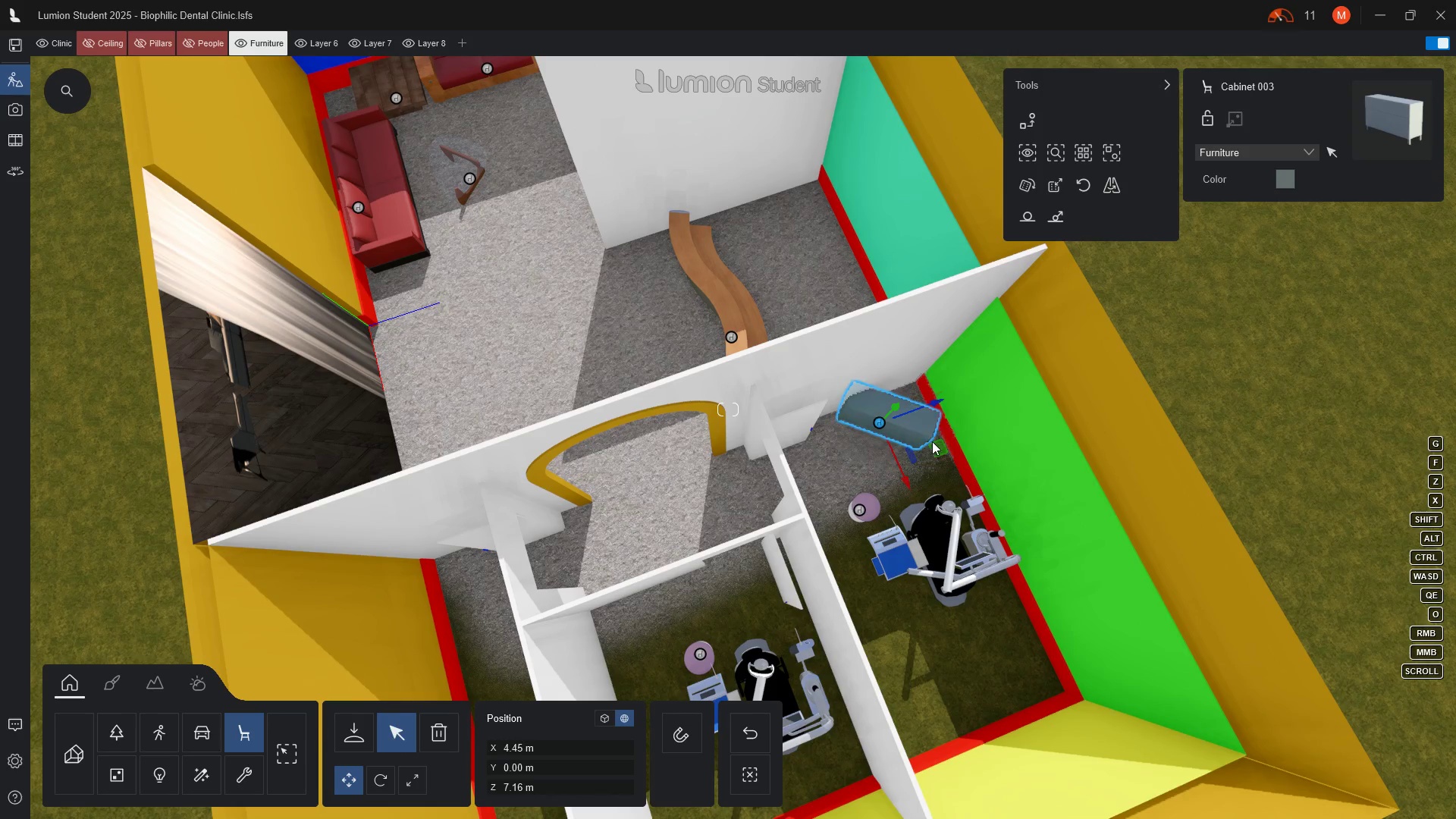 
scroll: coordinate [927, 453], scroll_direction: up, amount: 7.0
 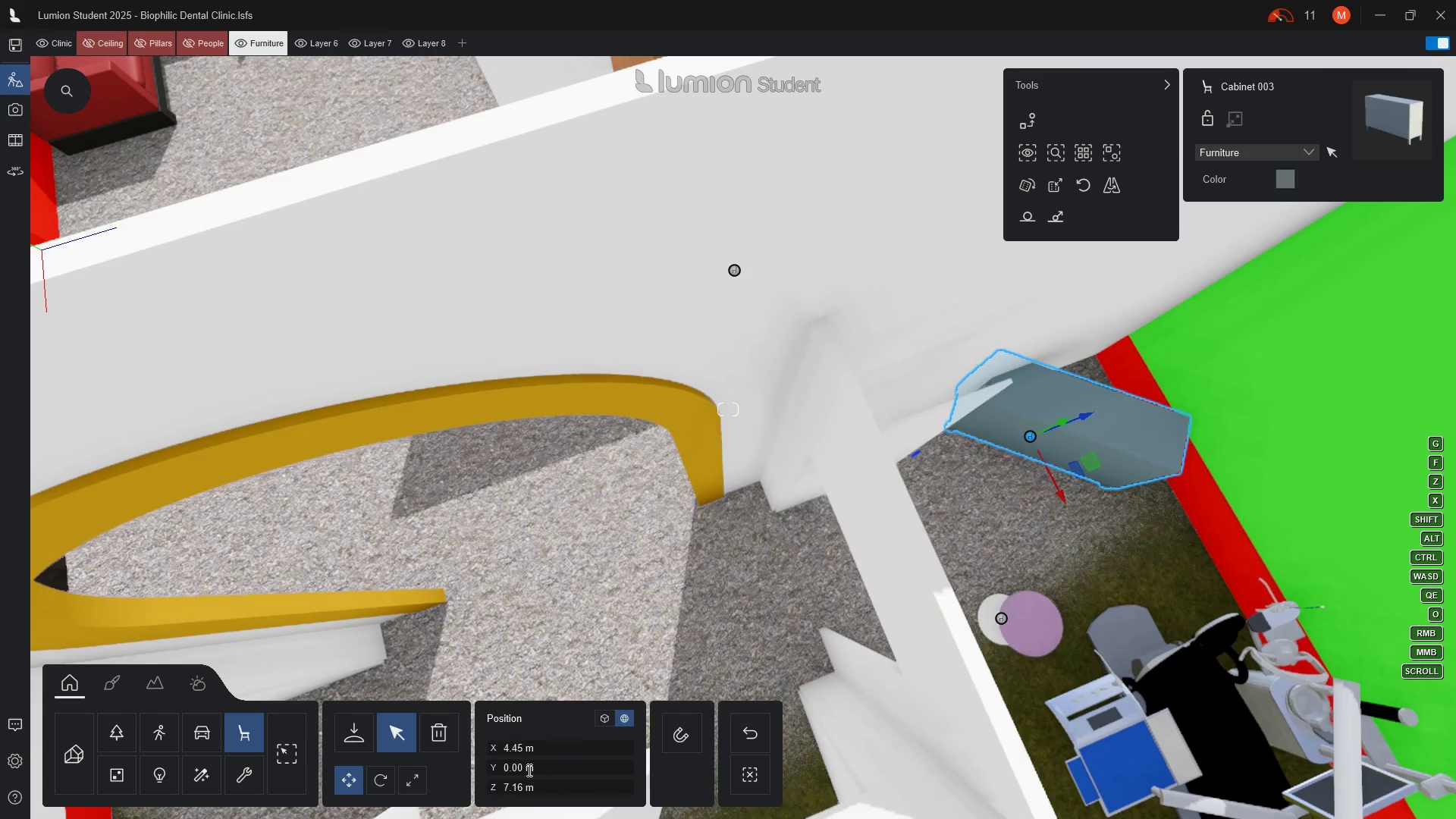 
left_click([381, 783])
 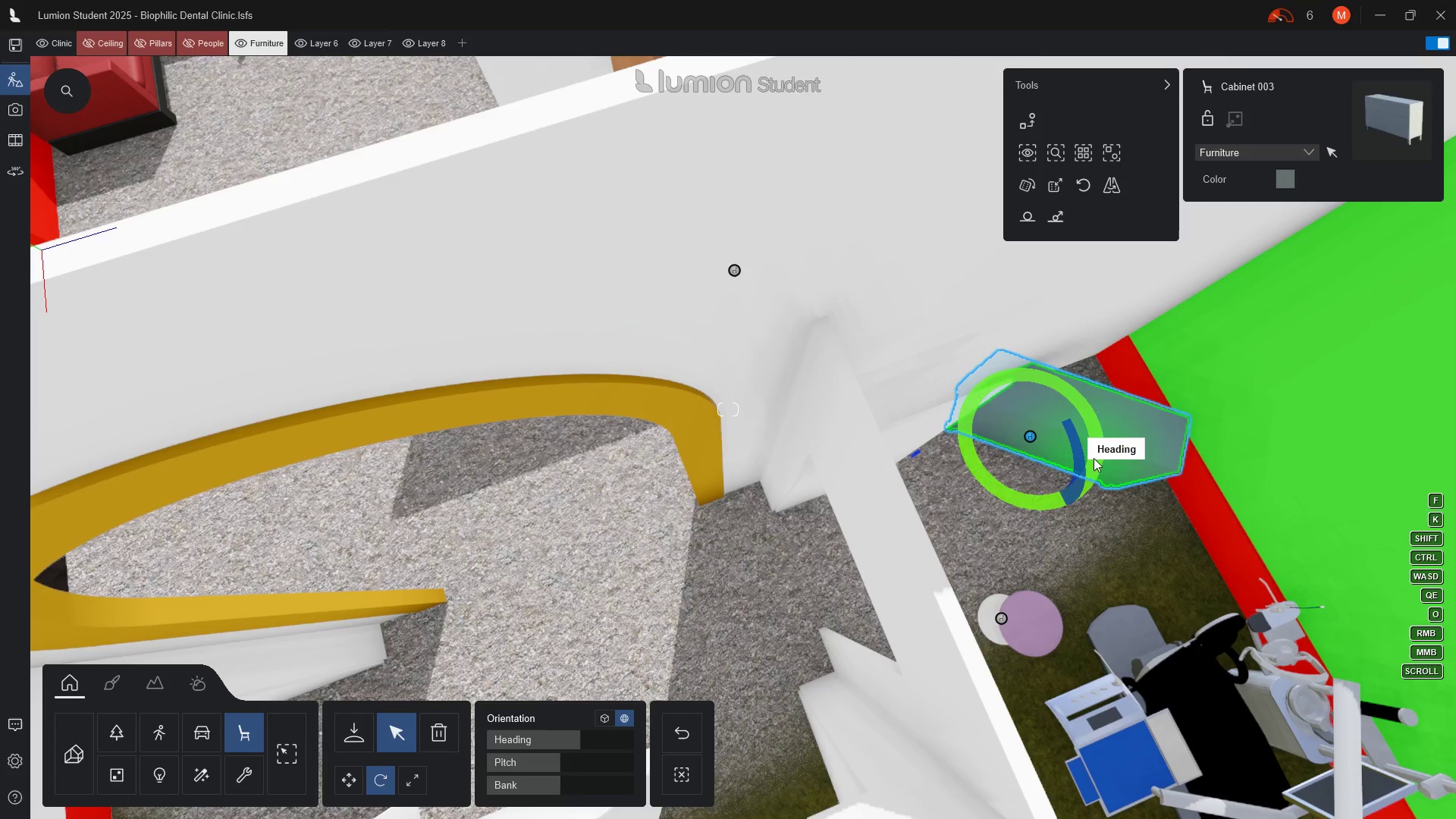 
left_click_drag(start_coordinate=[1103, 460], to_coordinate=[1166, 374])
 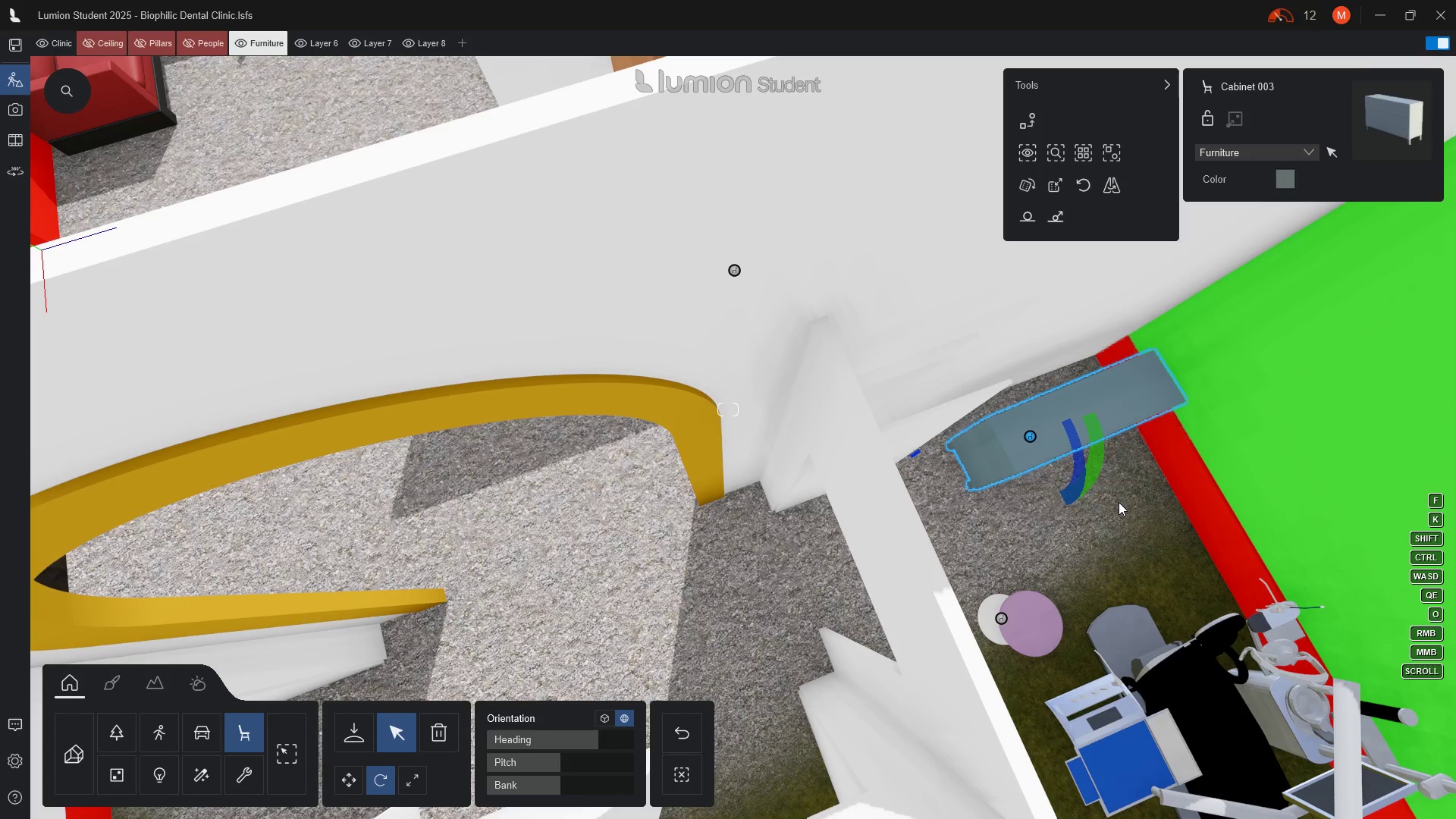 
key(W)
 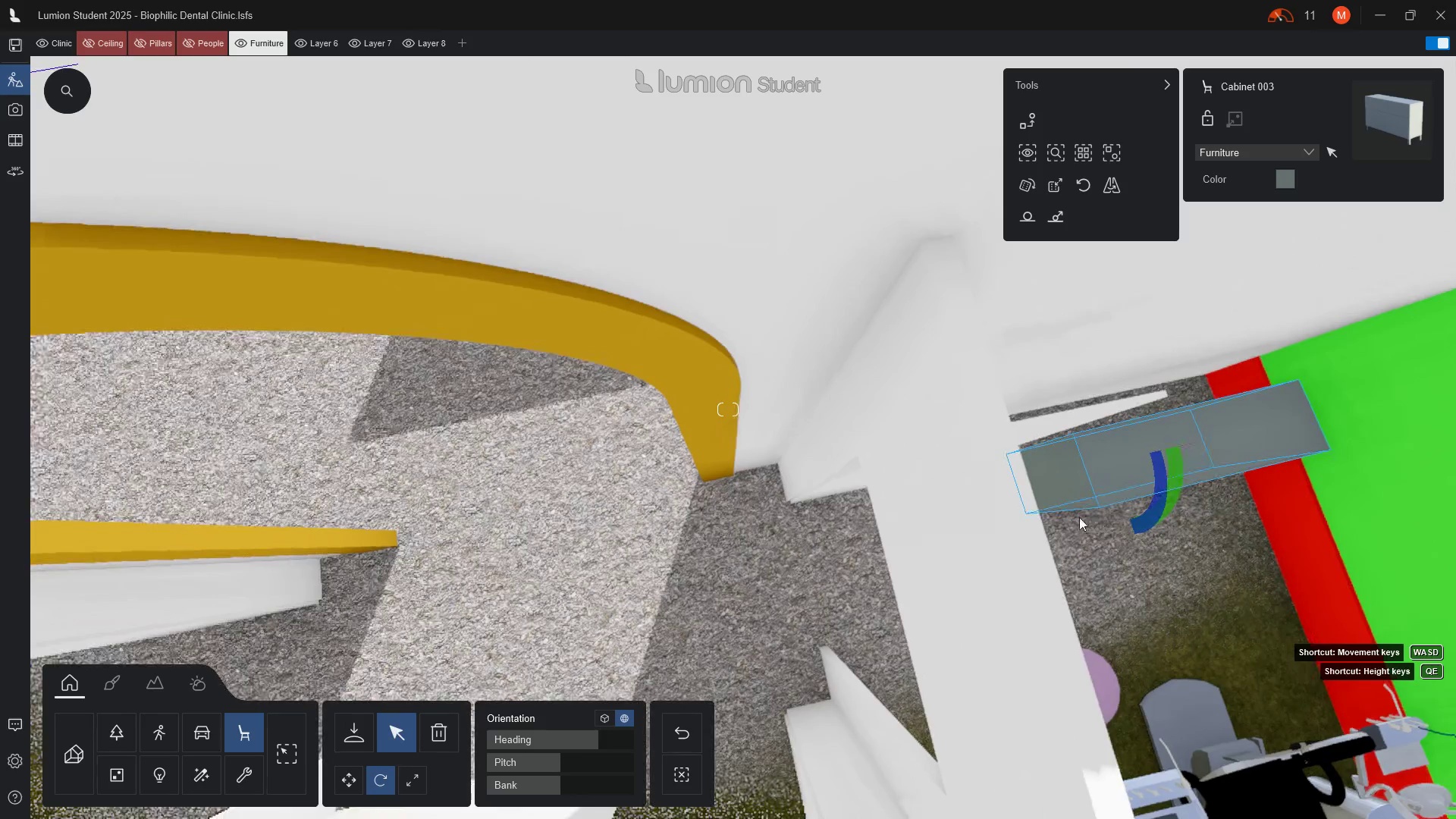 
type(ed)
 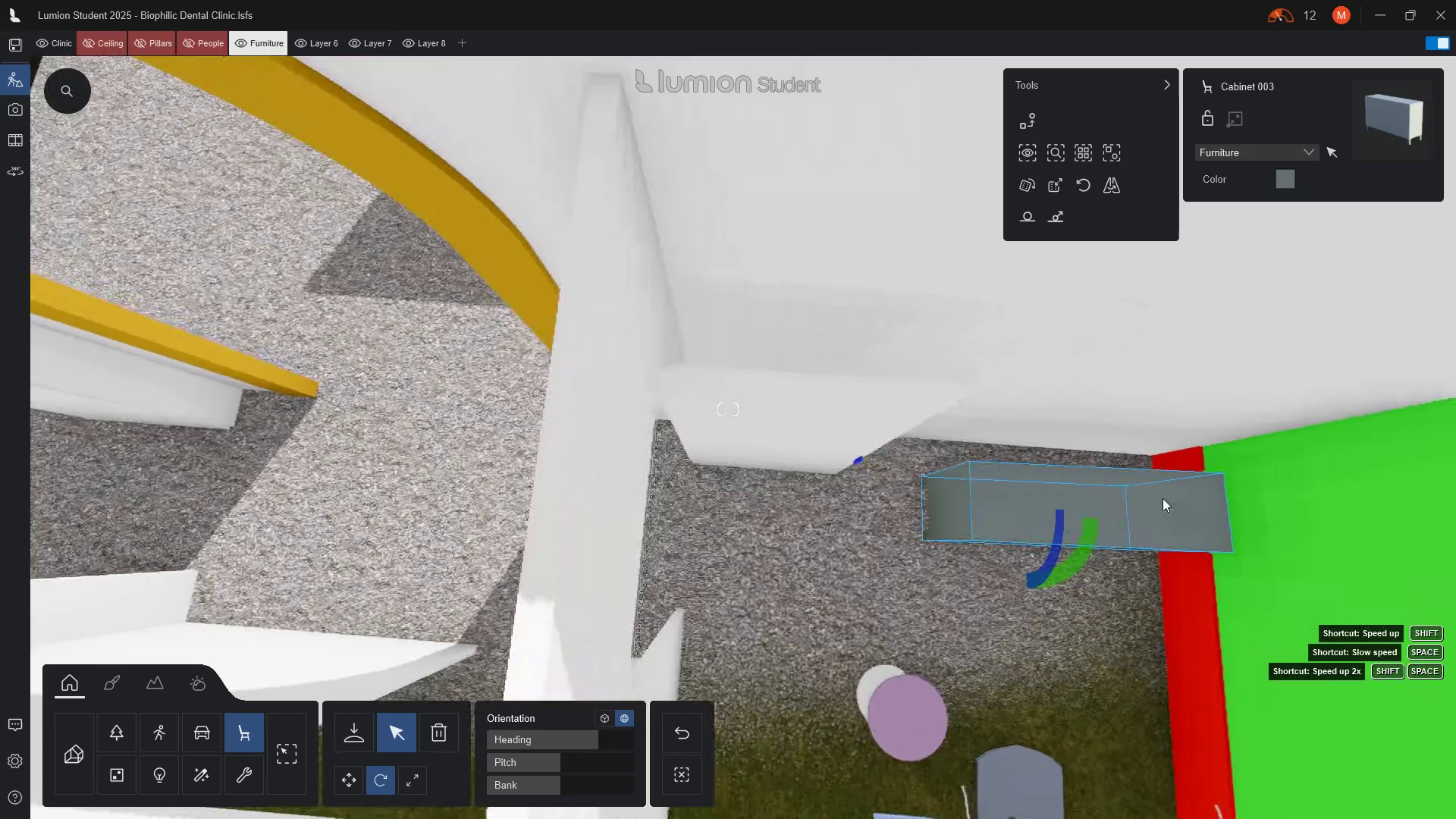 
type(ddd)
 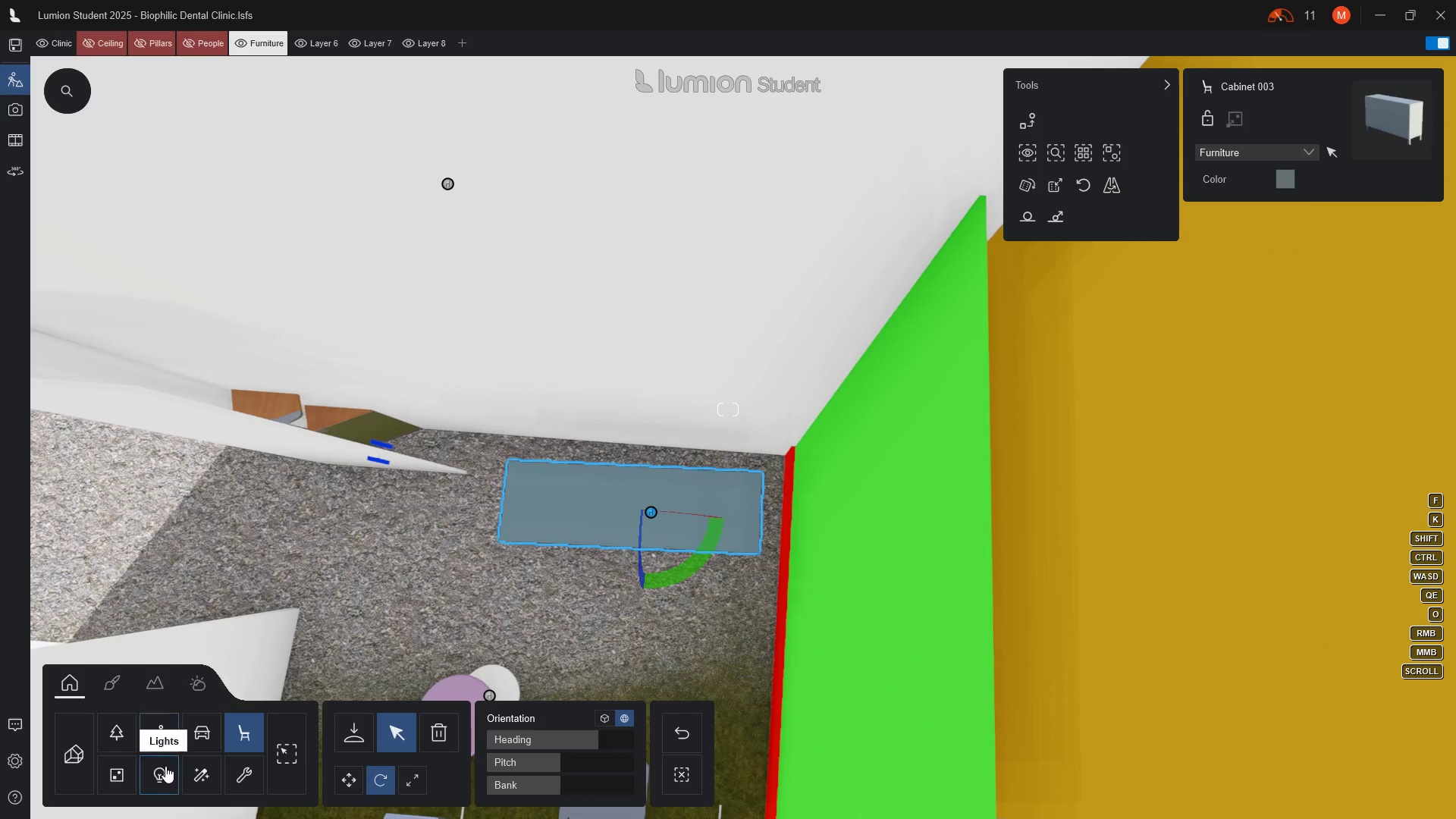 
left_click([348, 778])
 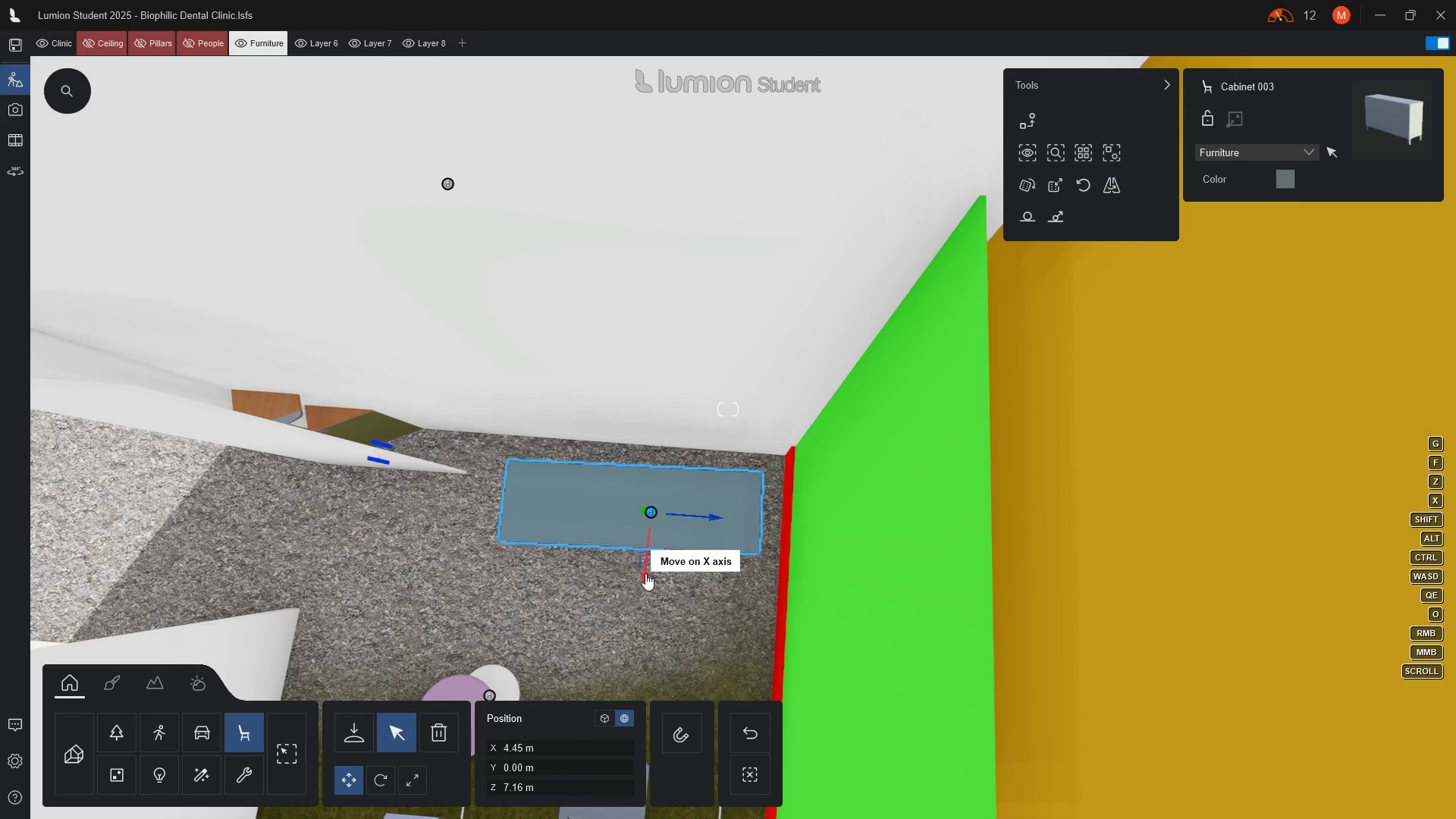 
left_click_drag(start_coordinate=[644, 573], to_coordinate=[648, 535])
 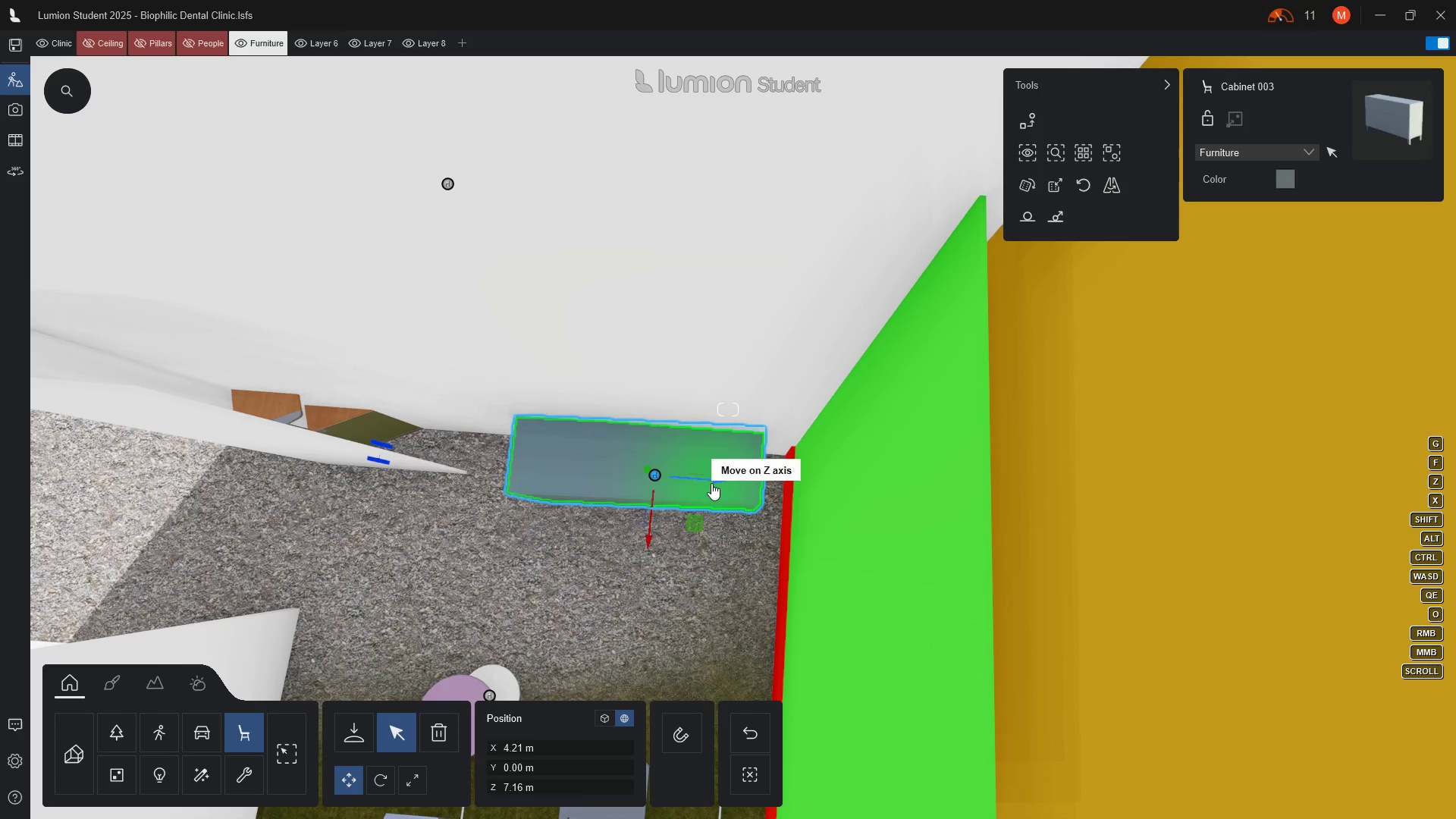 
left_click_drag(start_coordinate=[717, 483], to_coordinate=[744, 482])
 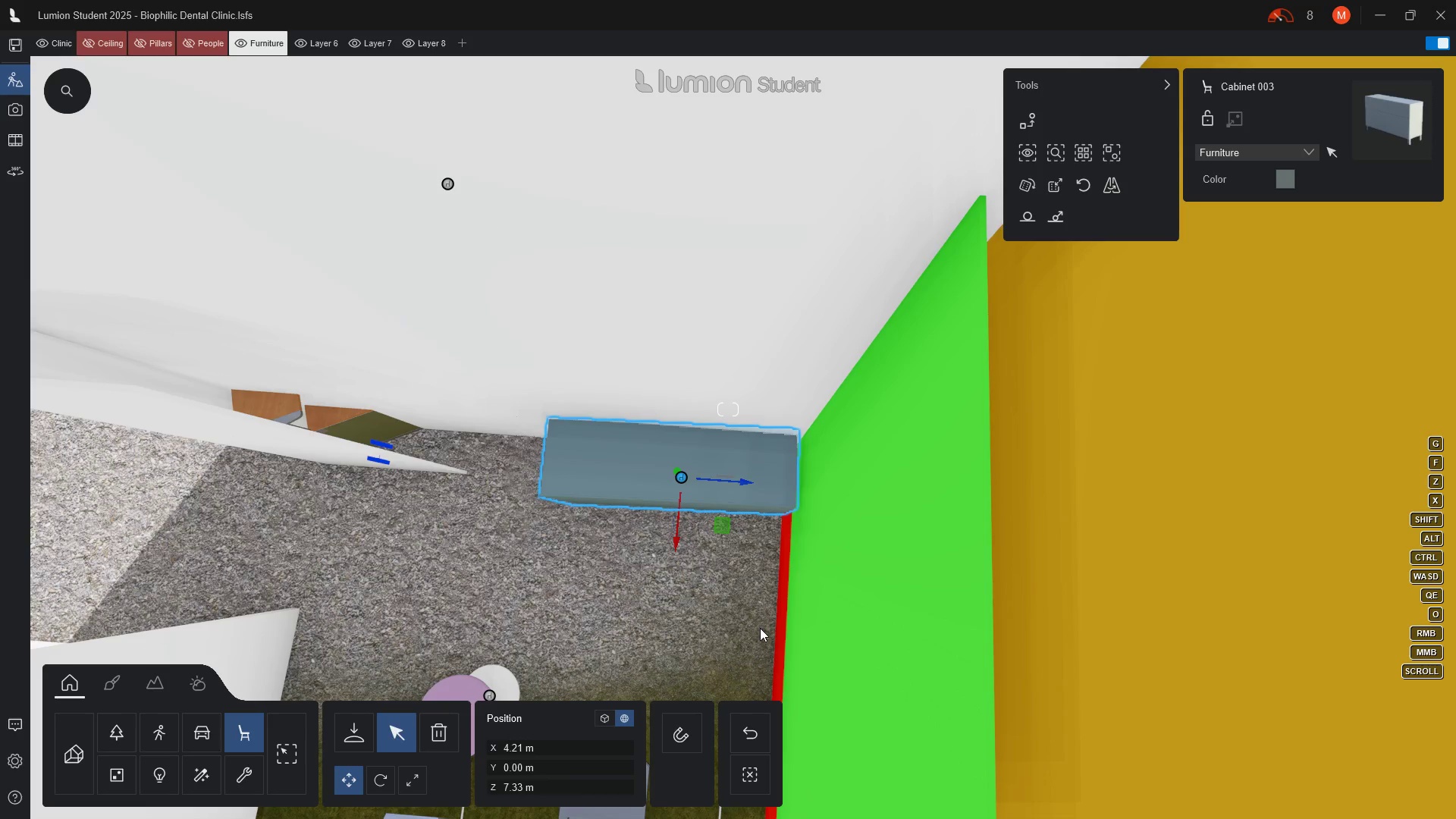 
hold_key(key=E, duration=0.86)
 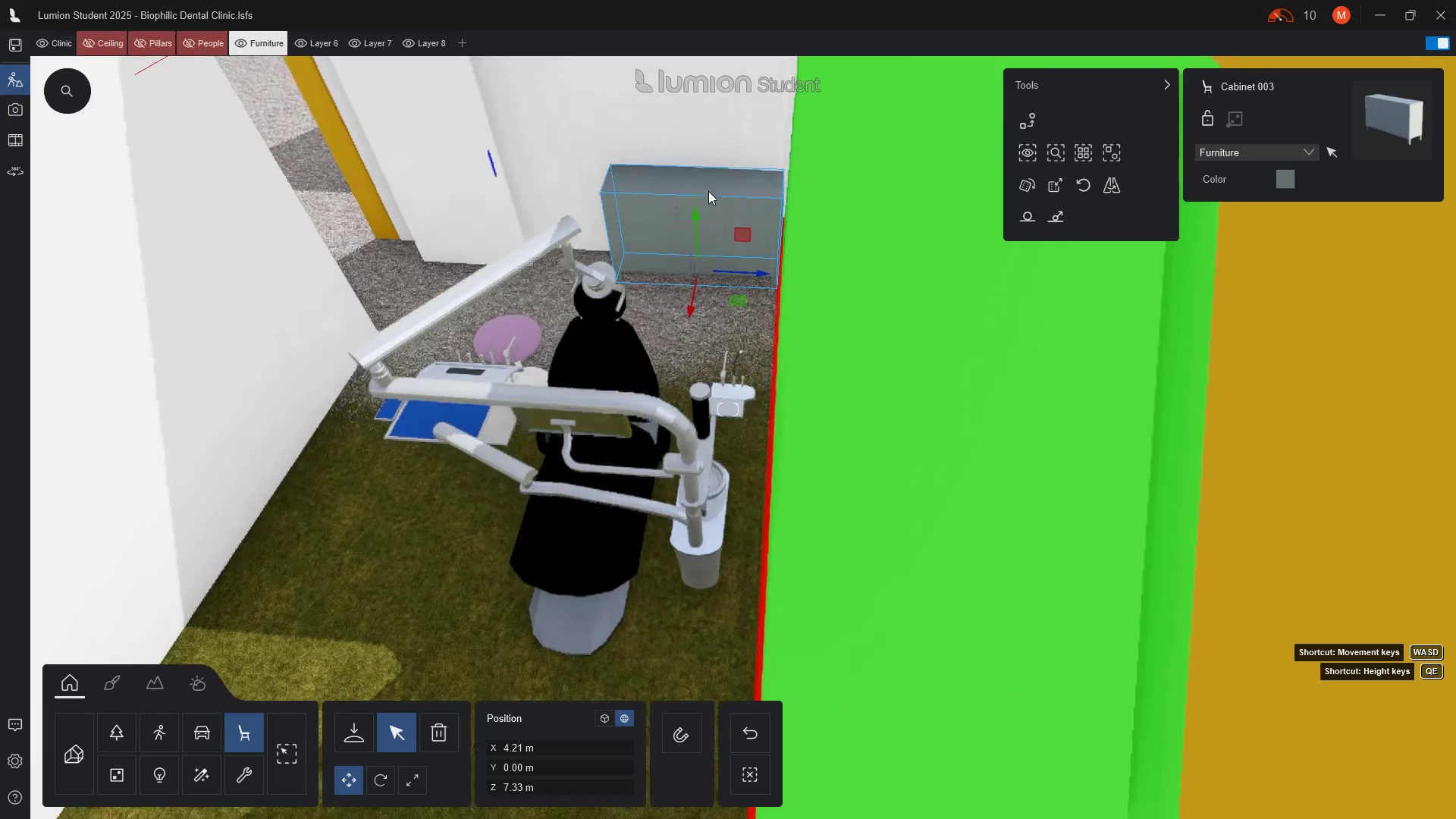 
scroll: coordinate [604, 284], scroll_direction: up, amount: 11.0
 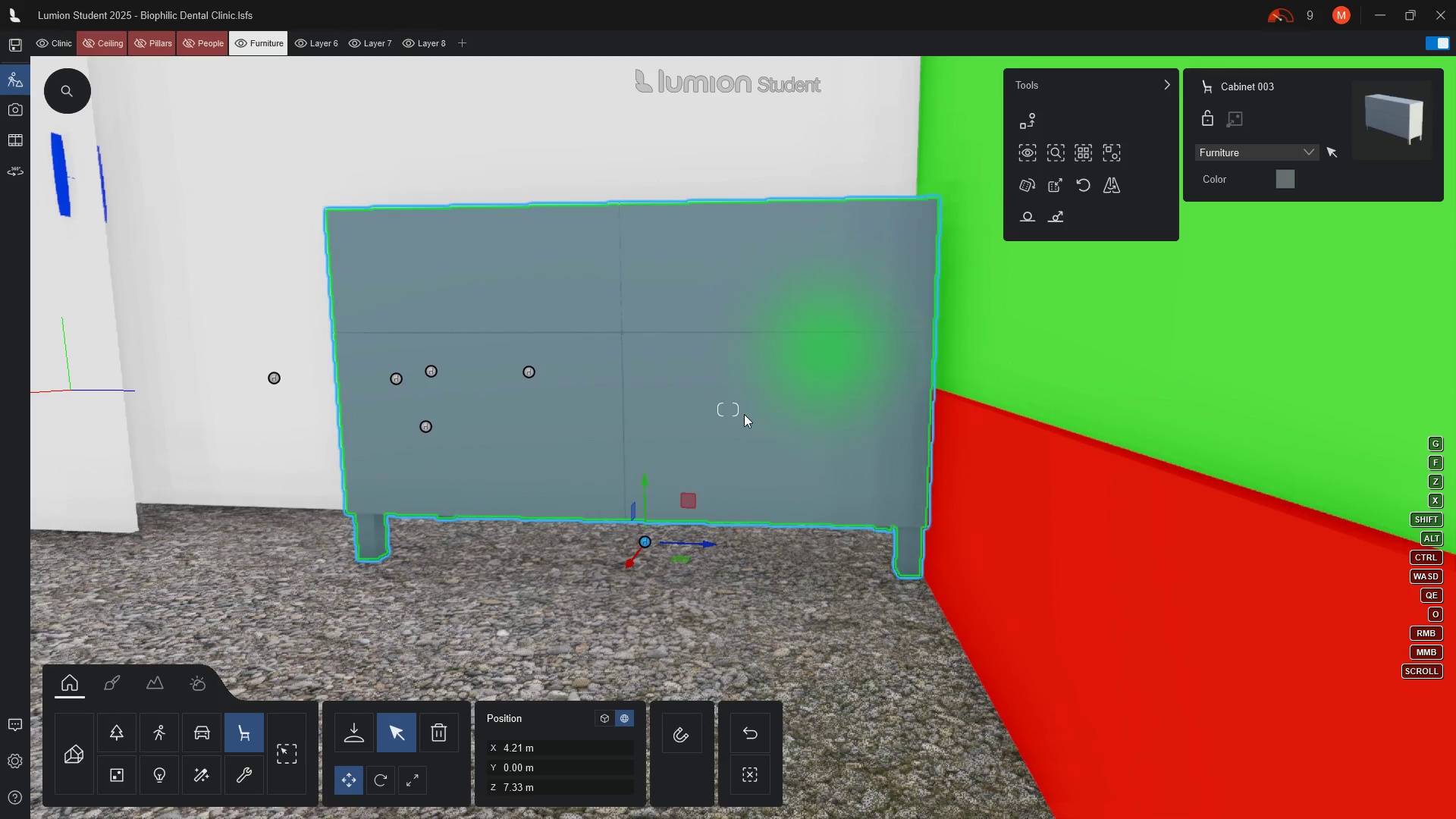 
left_click([742, 414])
 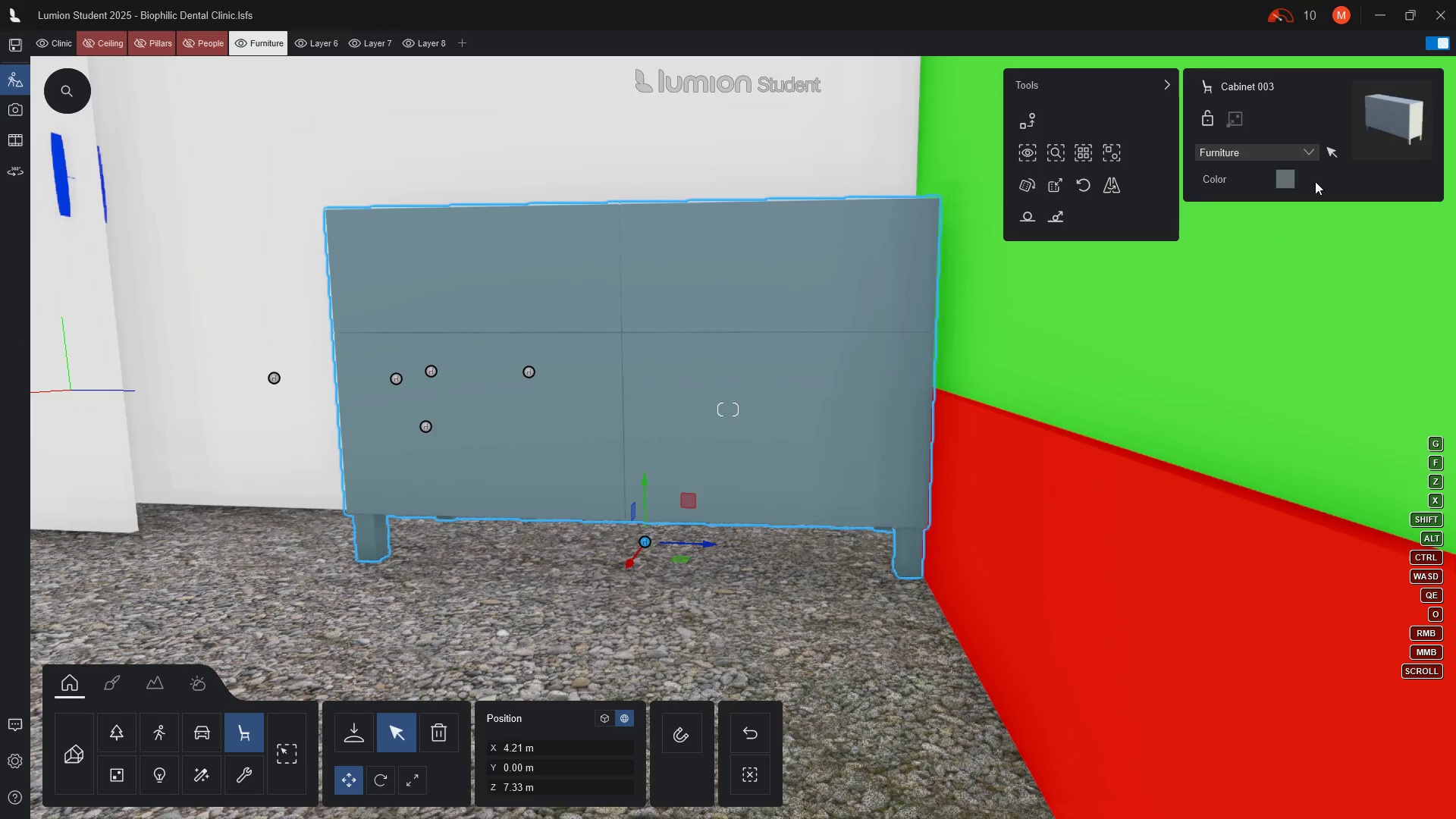 
left_click([1288, 184])
 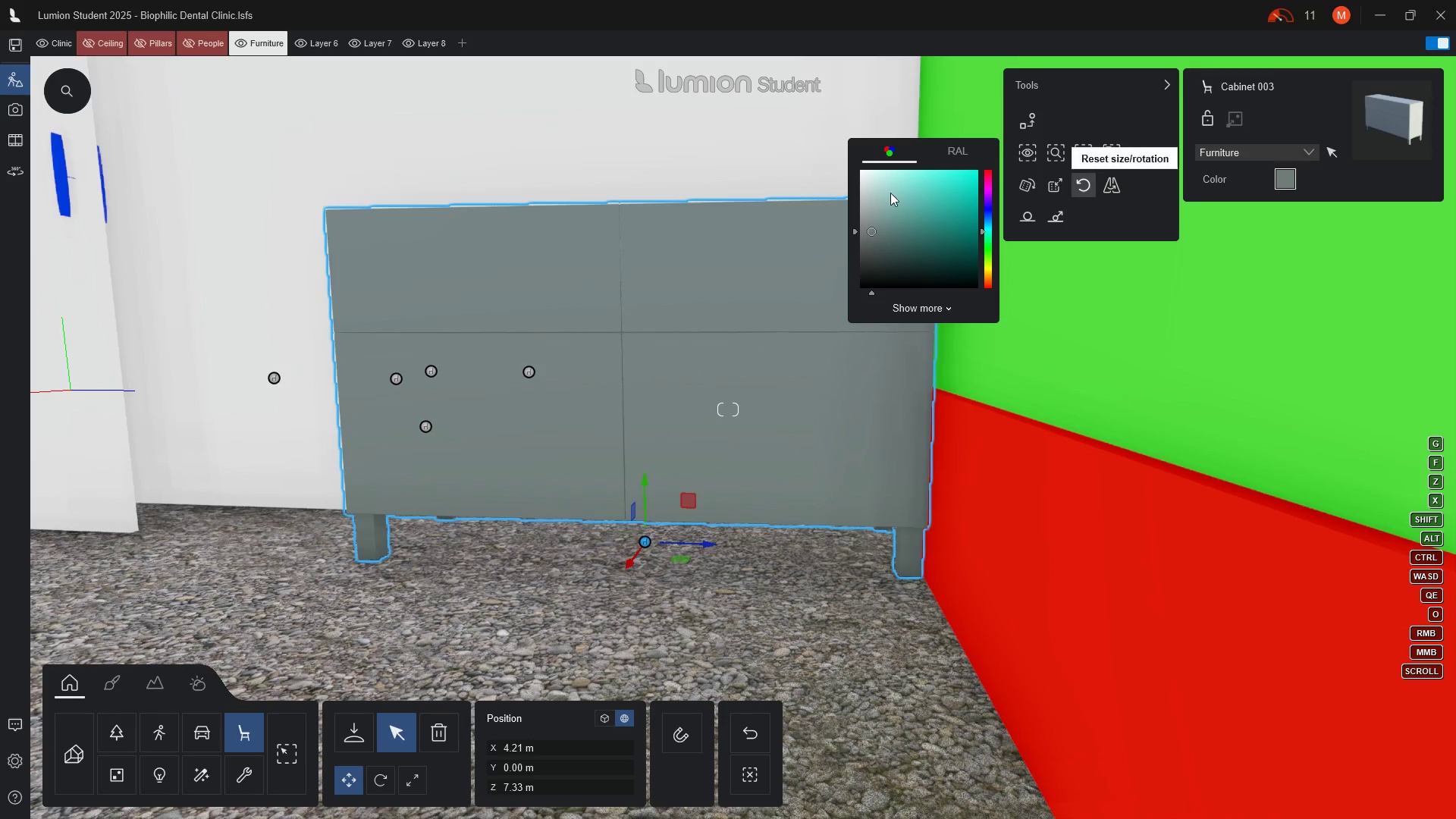 
left_click_drag(start_coordinate=[874, 196], to_coordinate=[856, 176])
 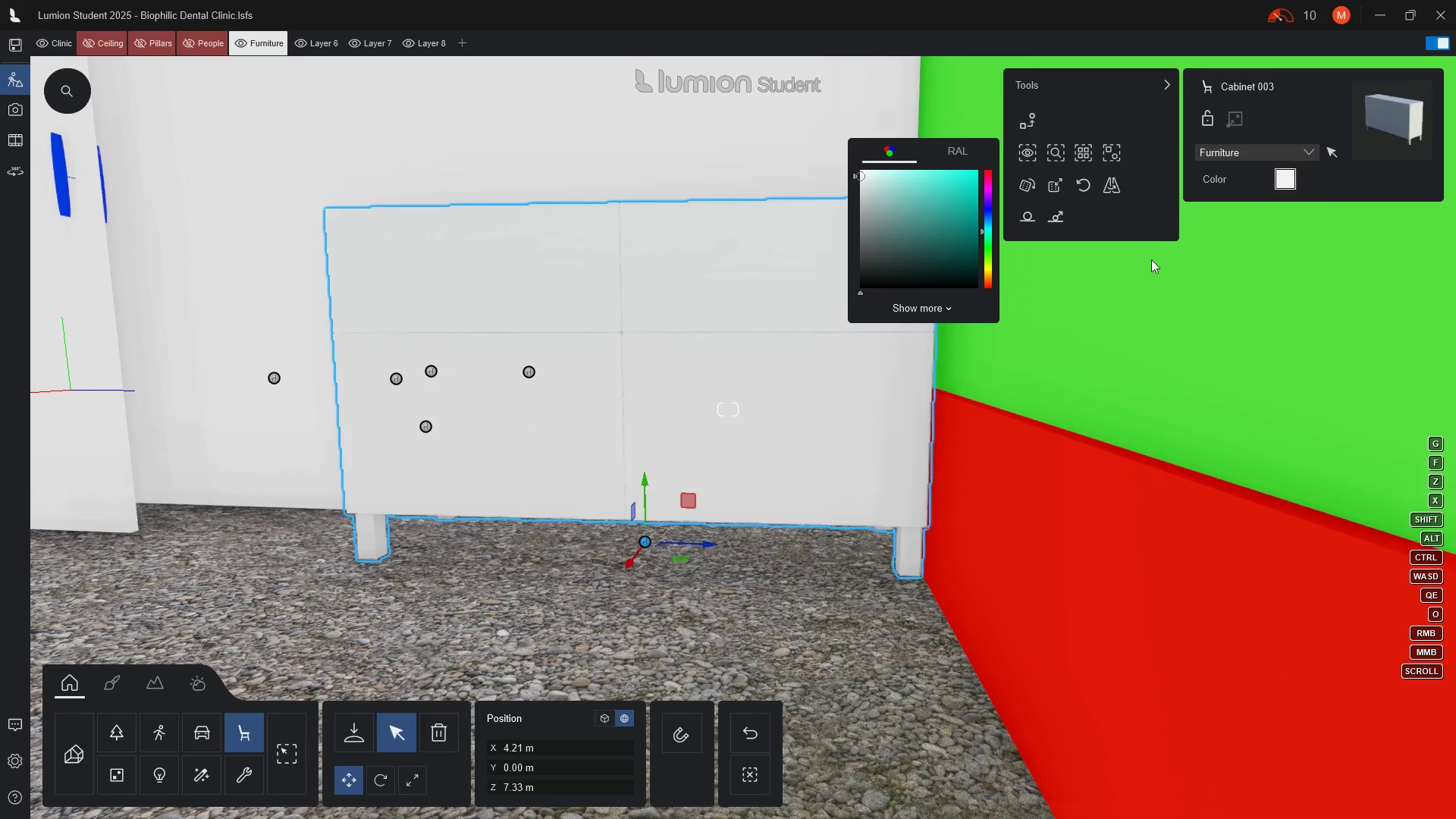 
key(E)
 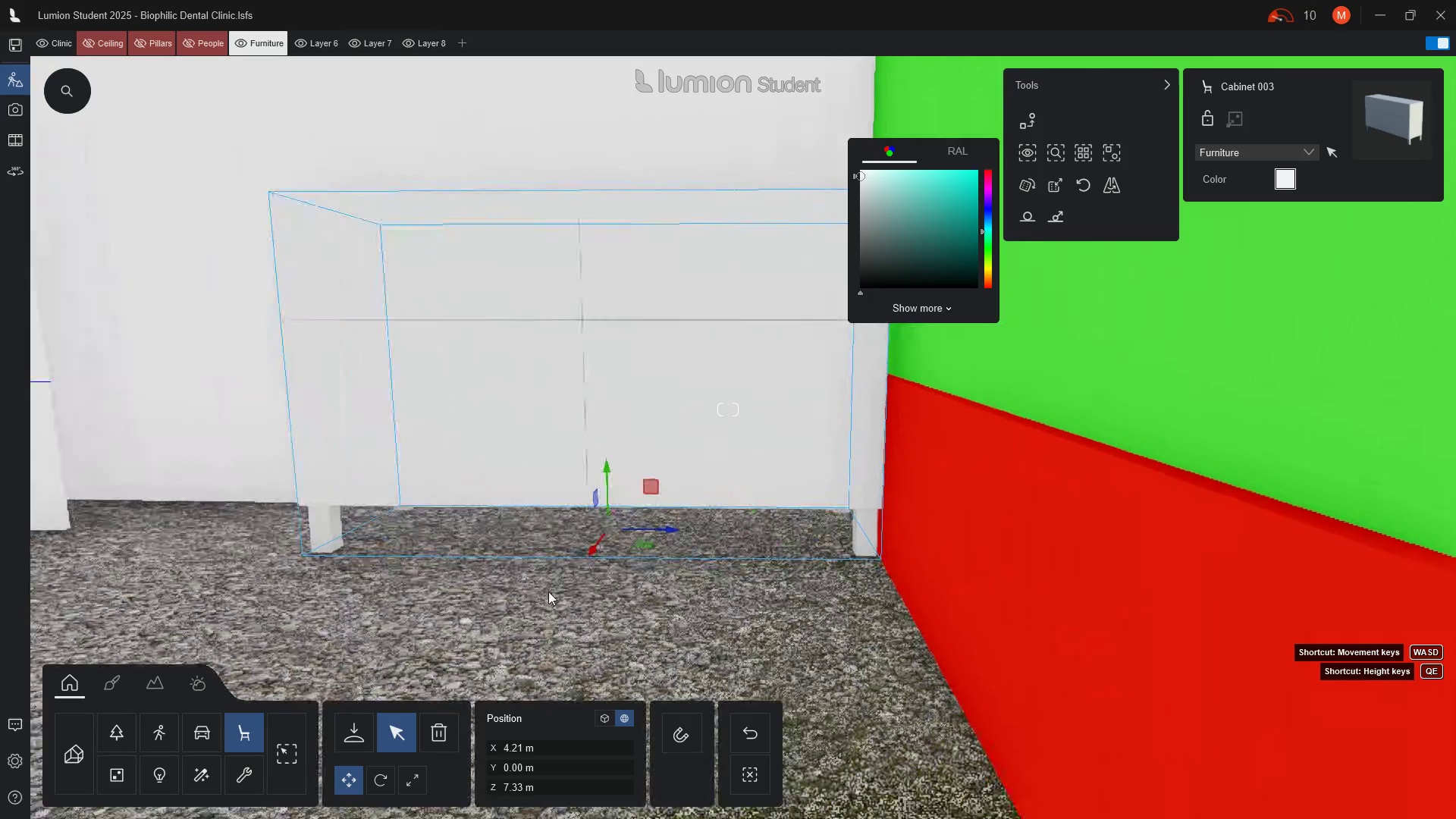 
wait(5.3)
 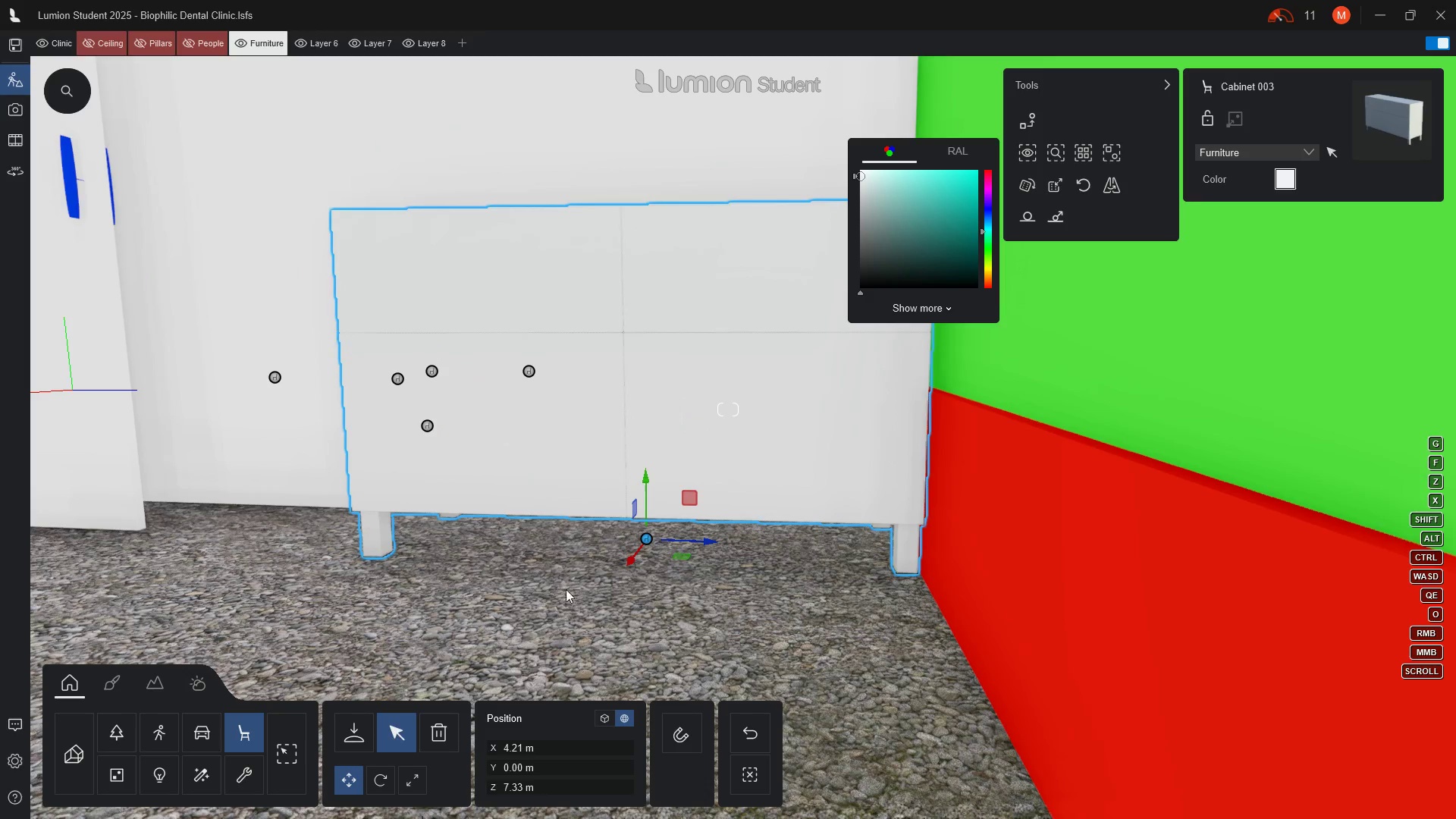 
hold_key(key=A, duration=0.53)
 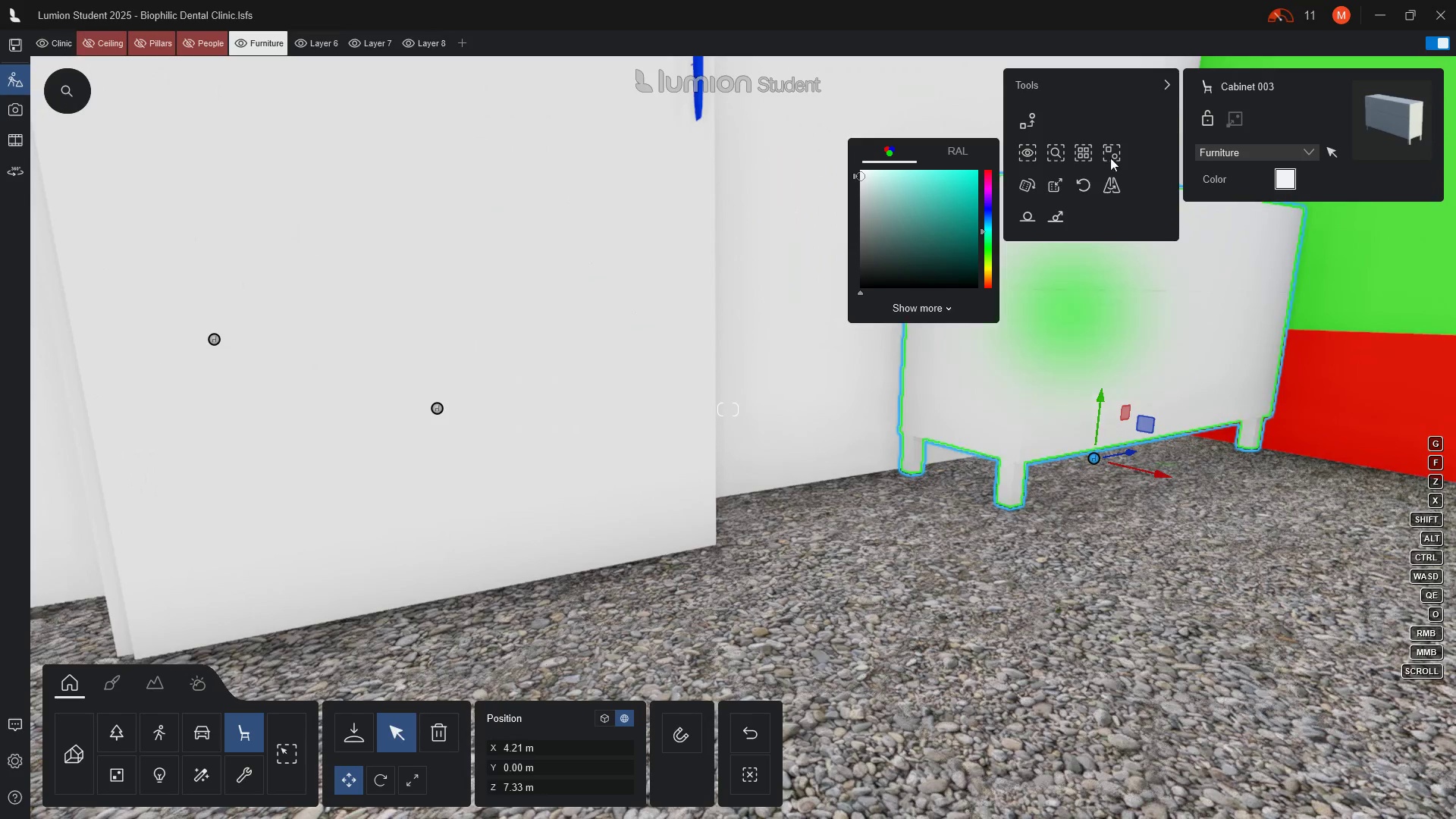 
left_click([1053, 219])
 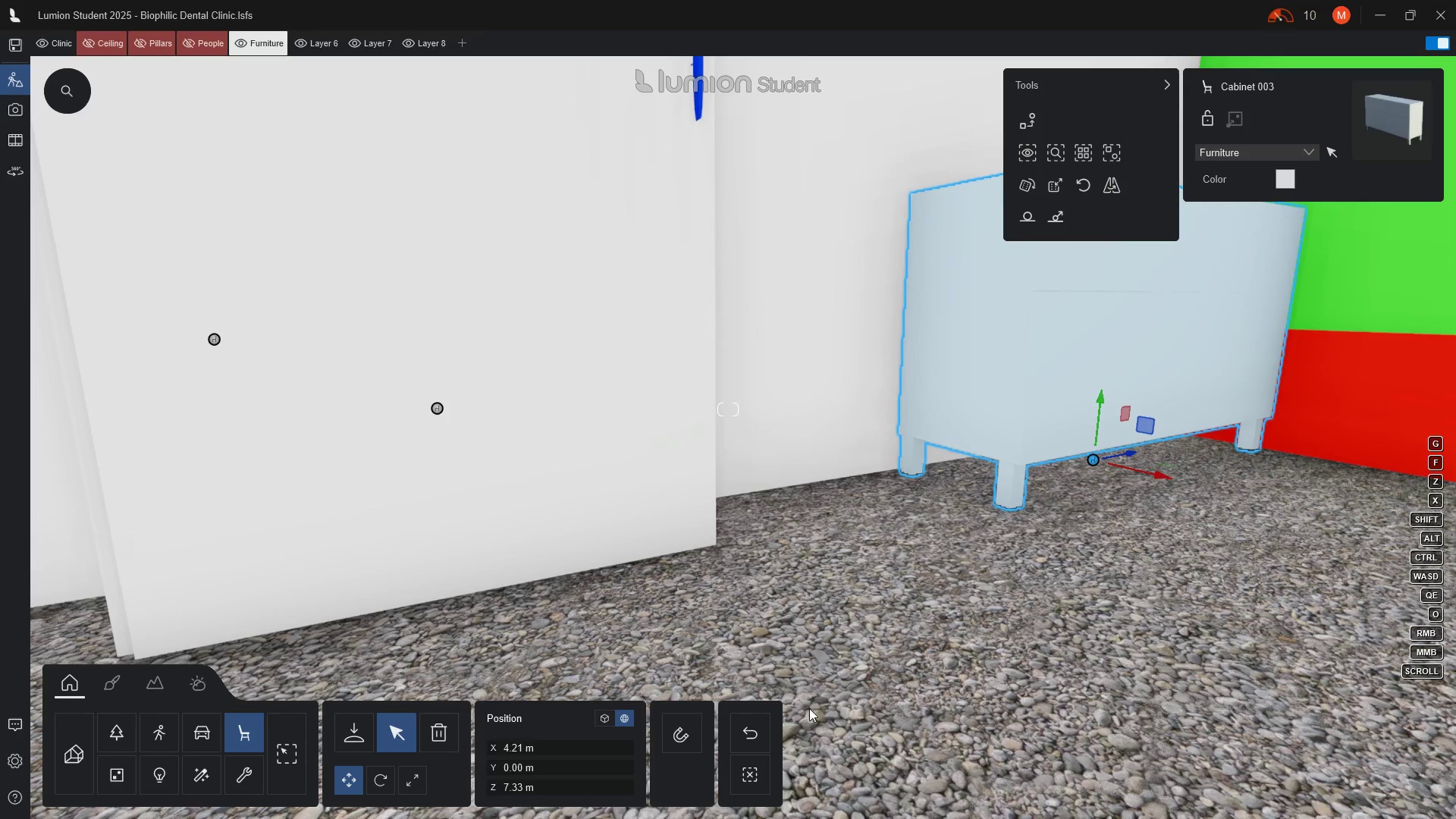 
scroll: coordinate [802, 680], scroll_direction: down, amount: 4.0
 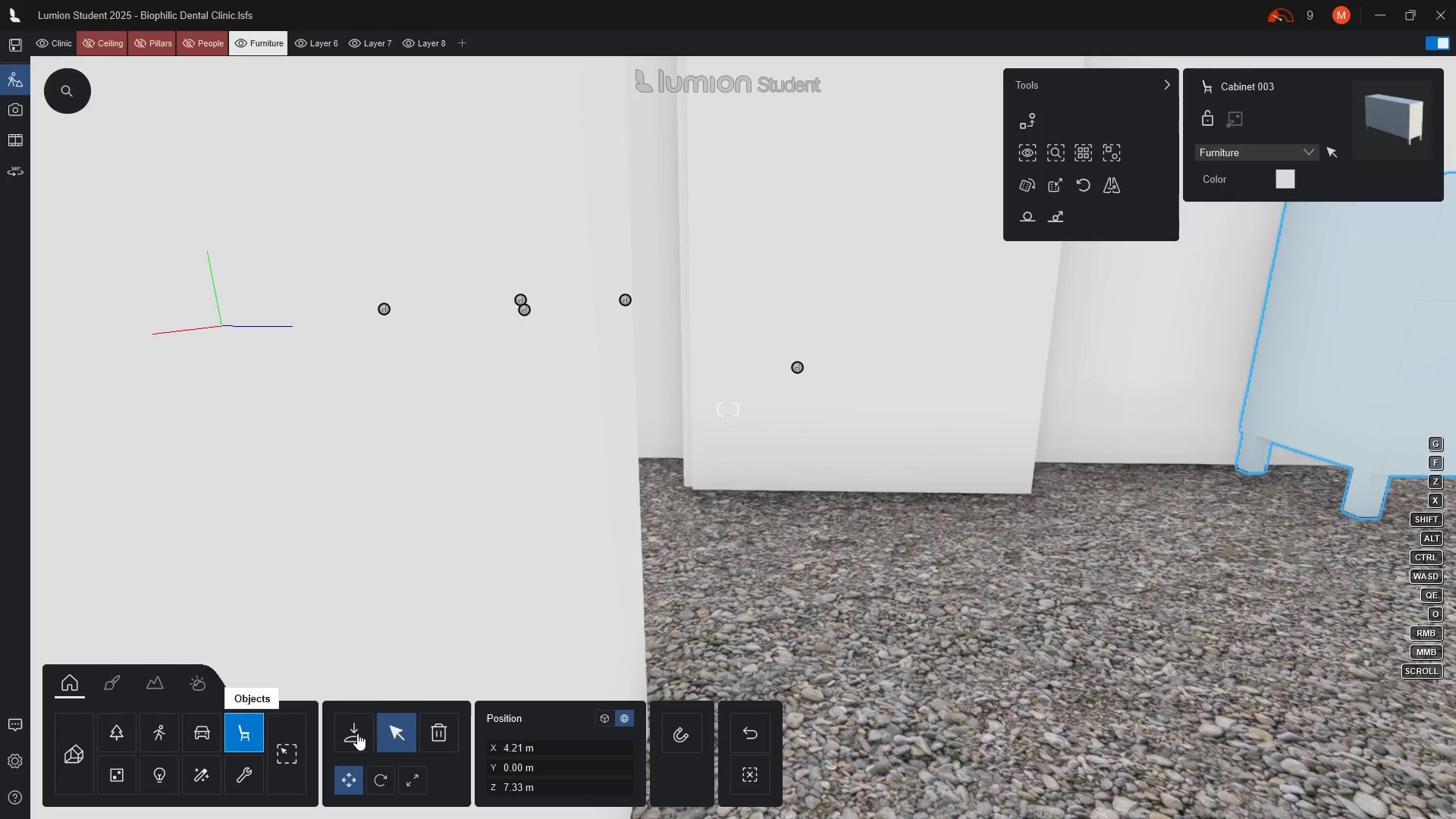 
wait(6.26)
 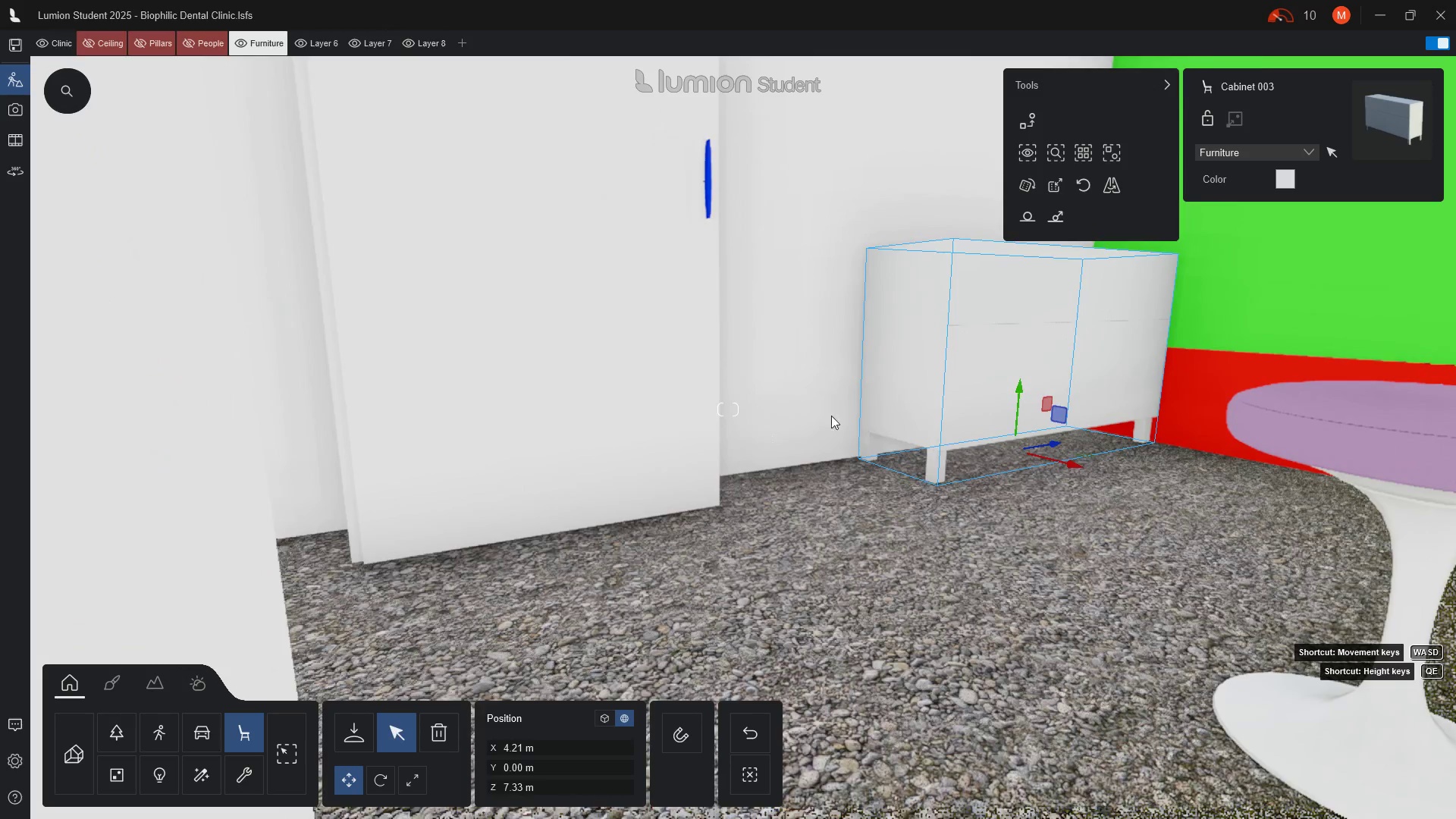 
mouse_move([259, 294])
 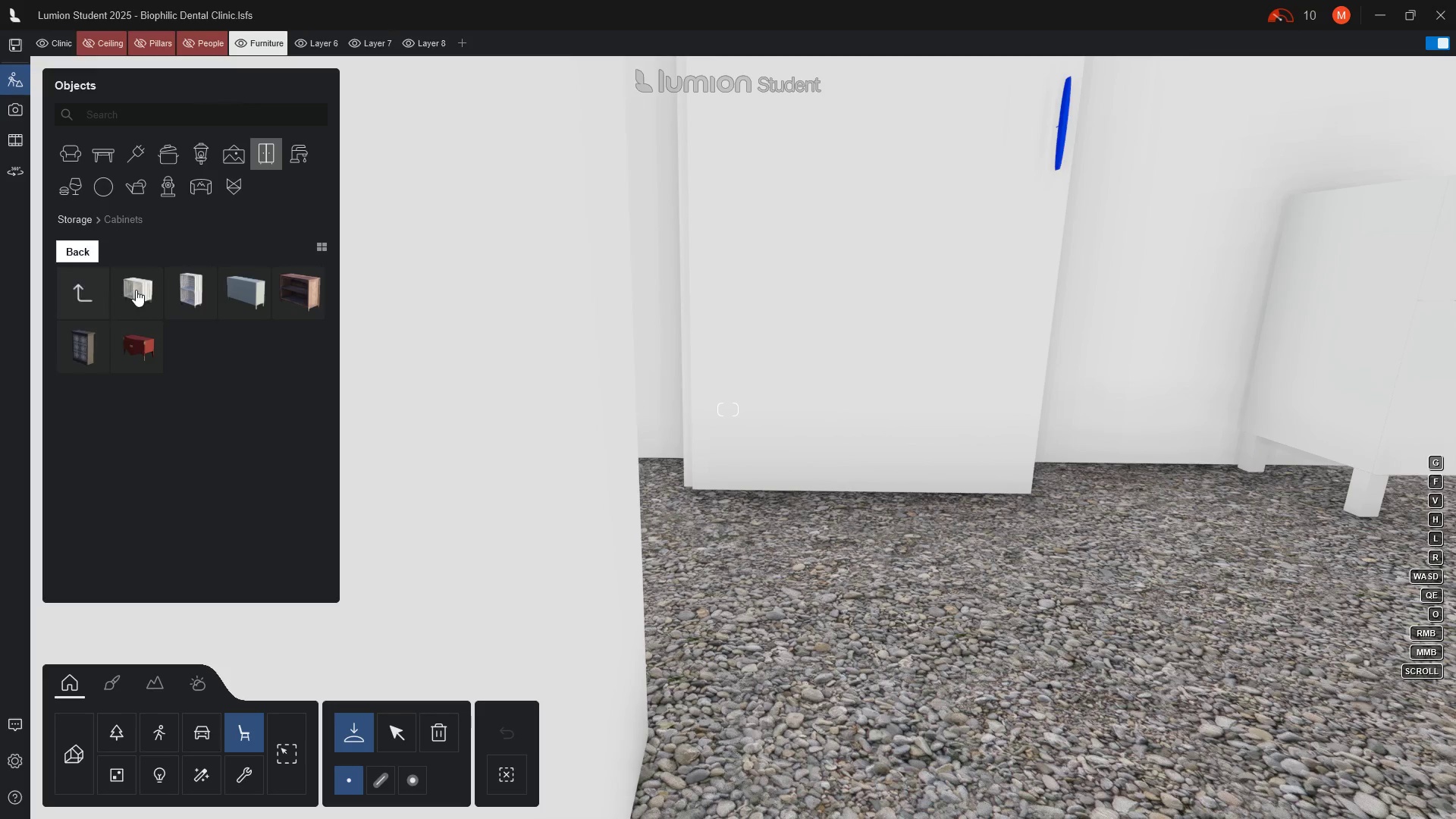 
wait(6.19)
 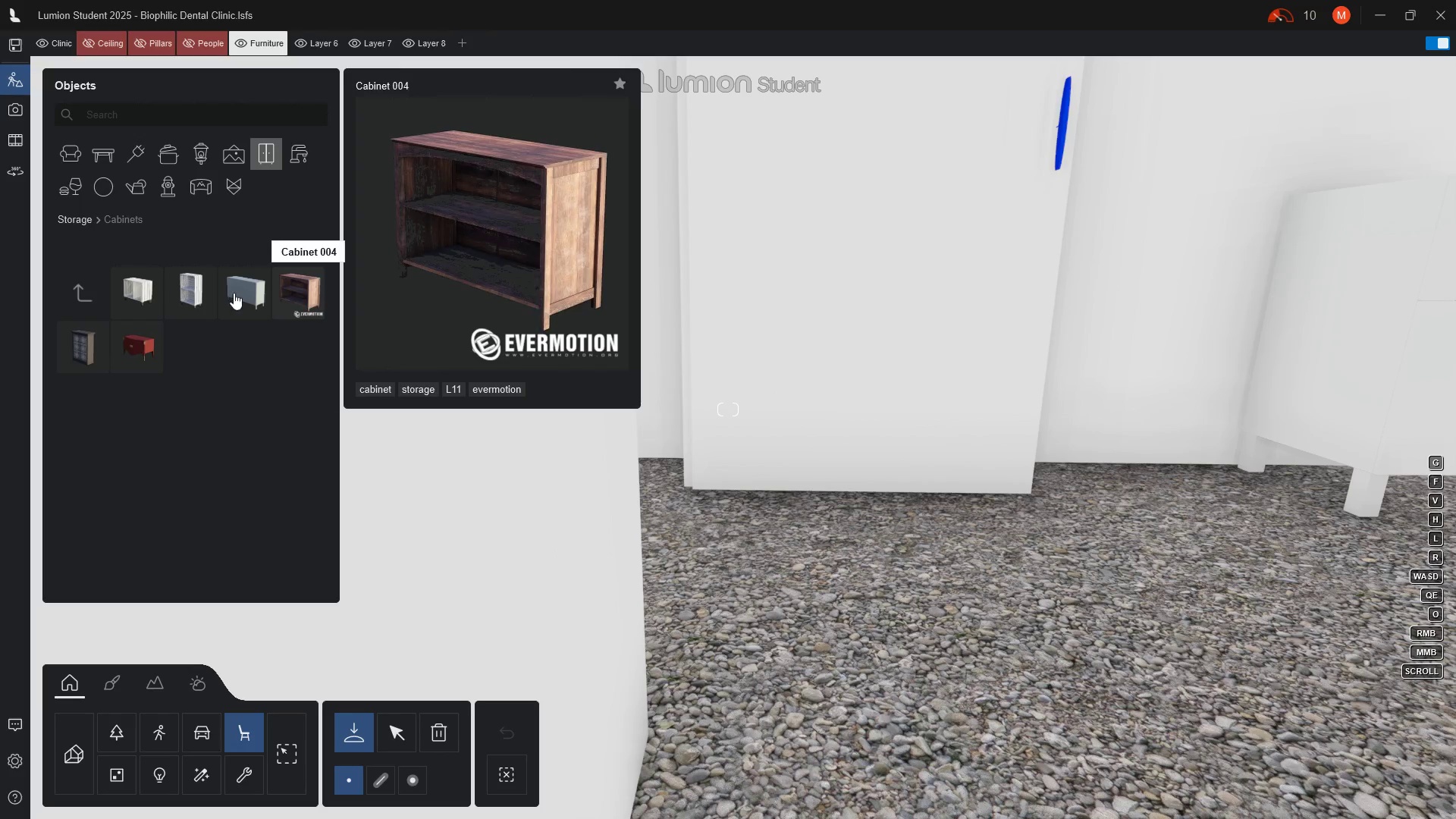 
left_click([81, 297])
 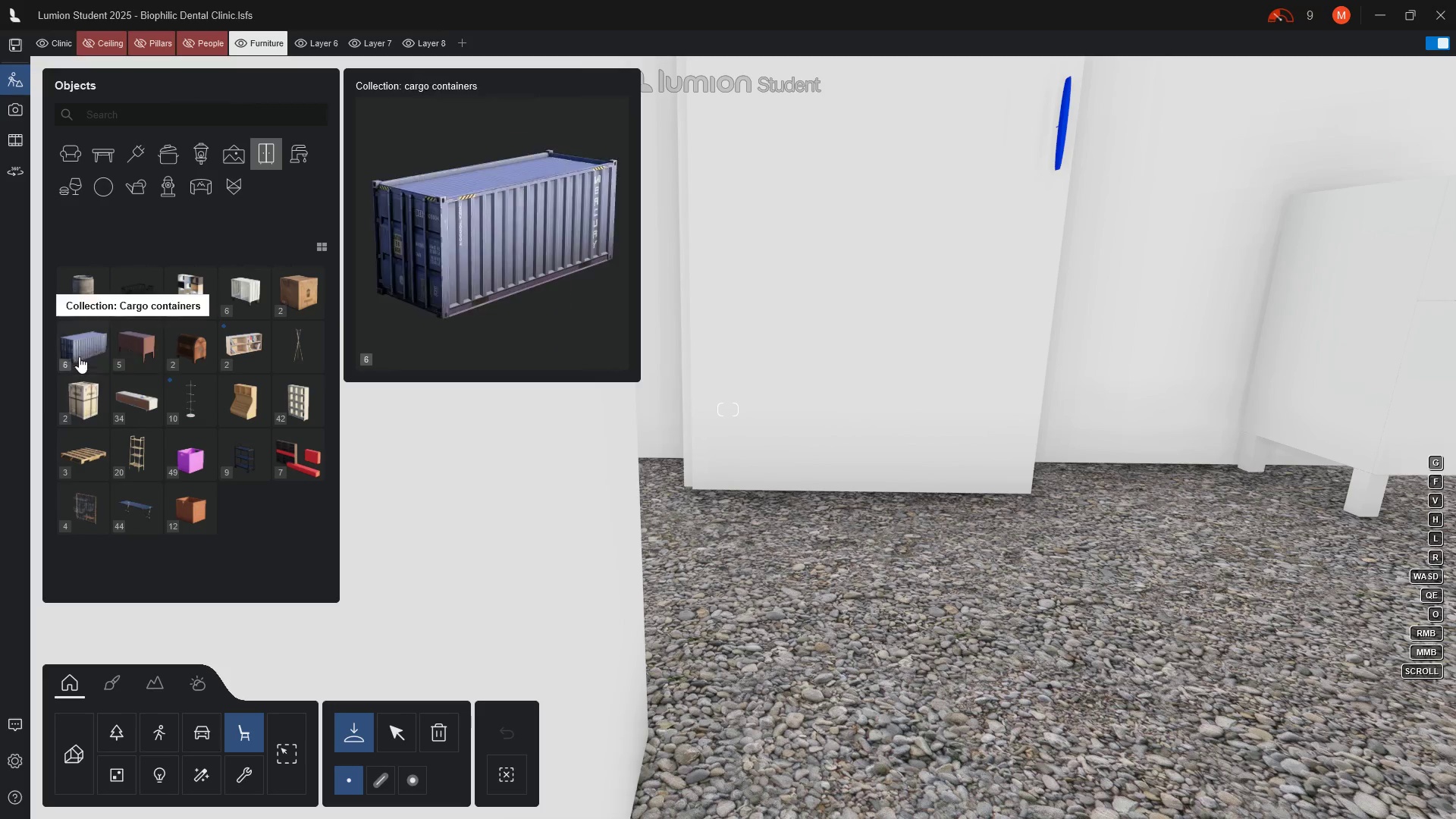 
wait(12.39)
 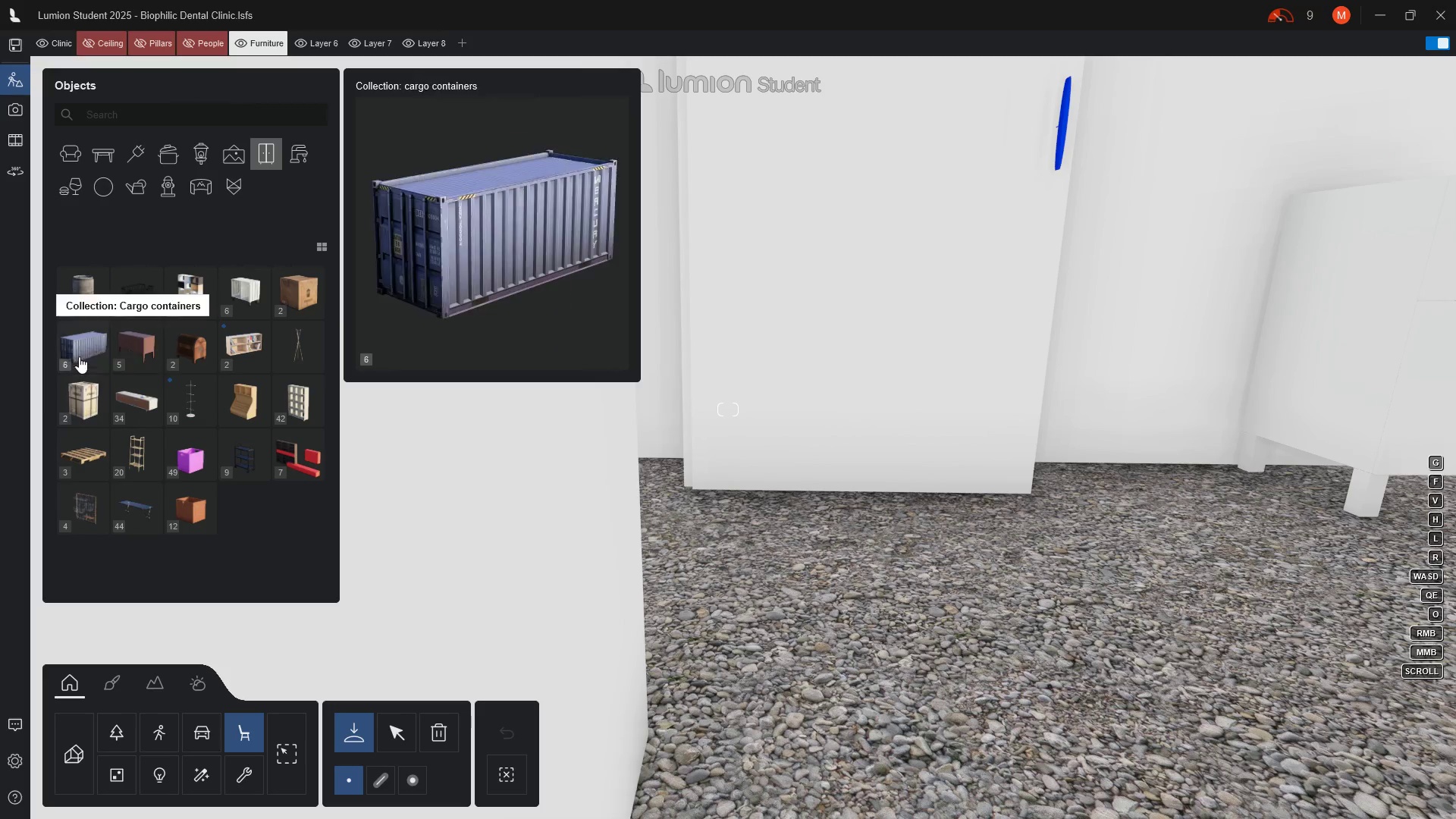 
left_click([240, 345])
 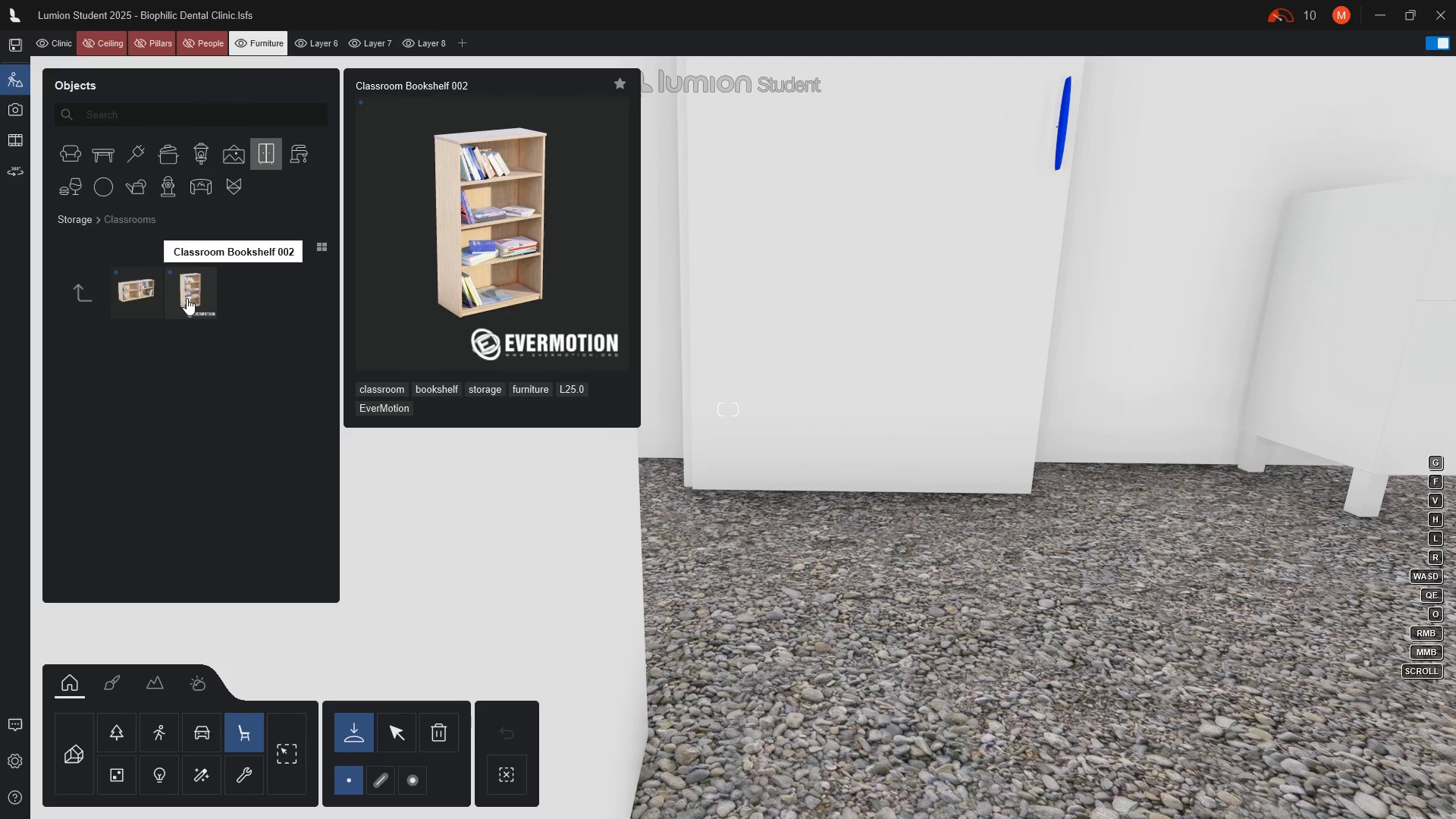 
left_click([187, 298])
 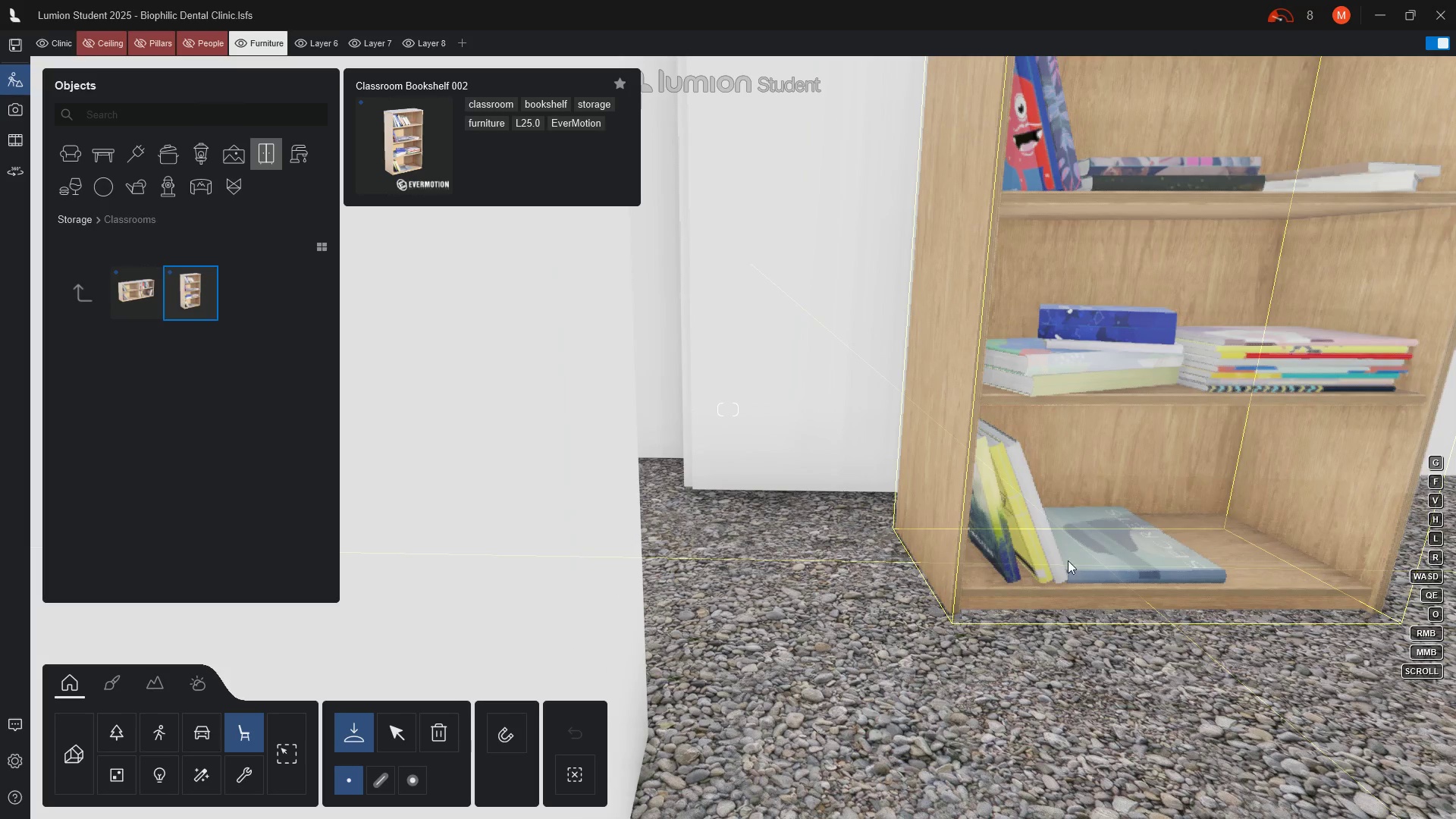 
scroll: coordinate [695, 150], scroll_direction: up, amount: 24.0
 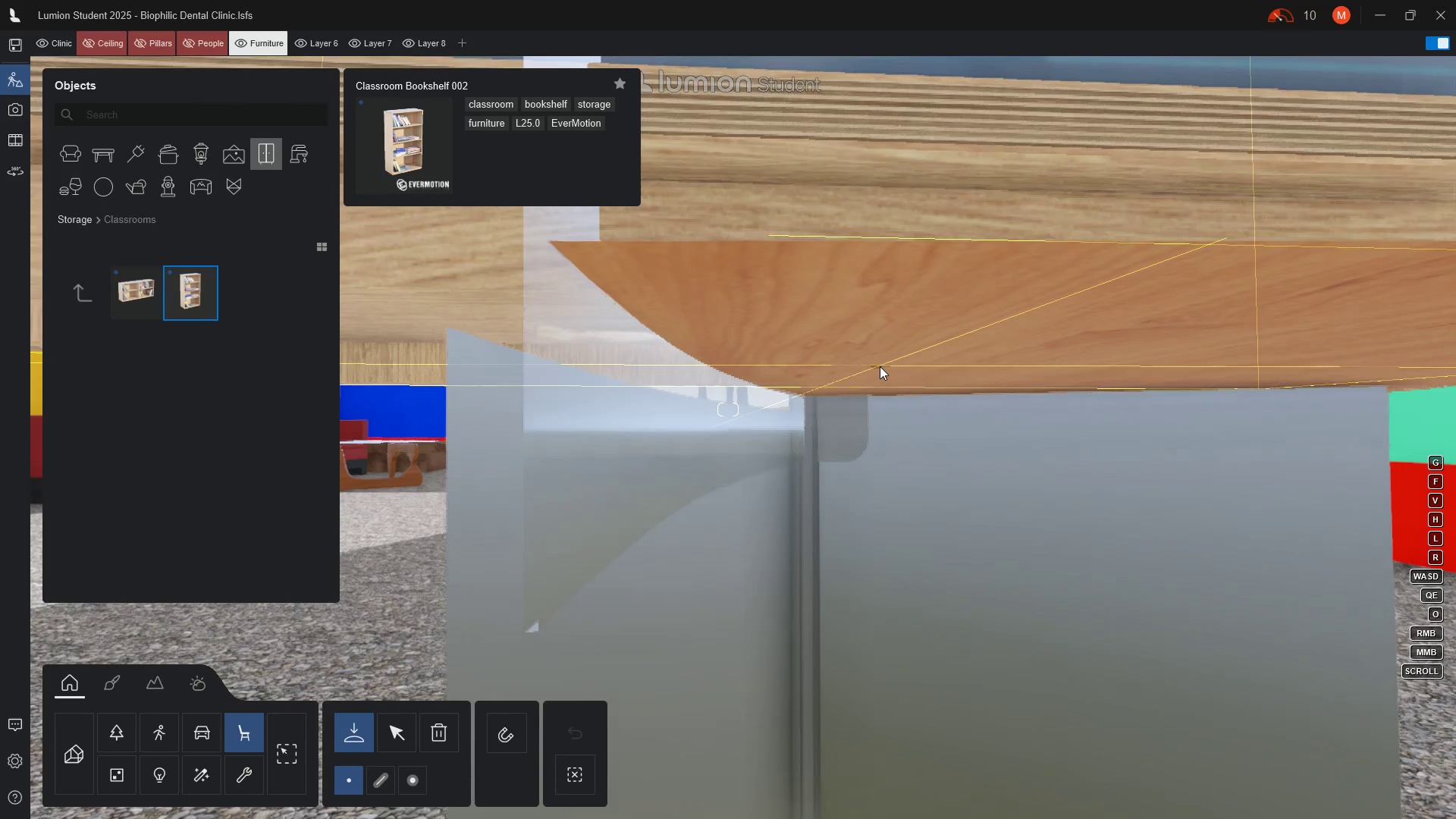 
hold_key(key=Q, duration=0.53)
 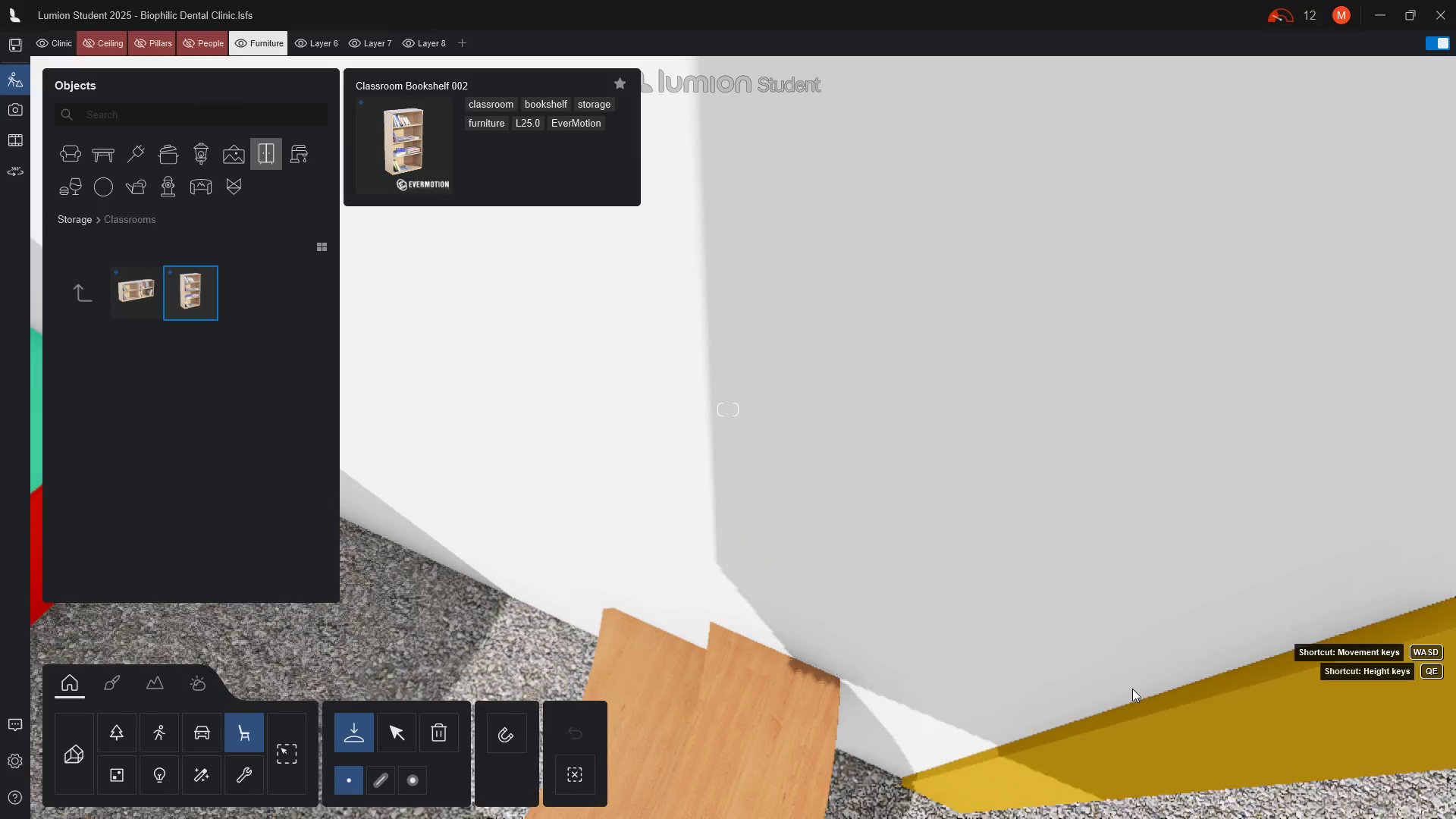 
wait(13.95)
 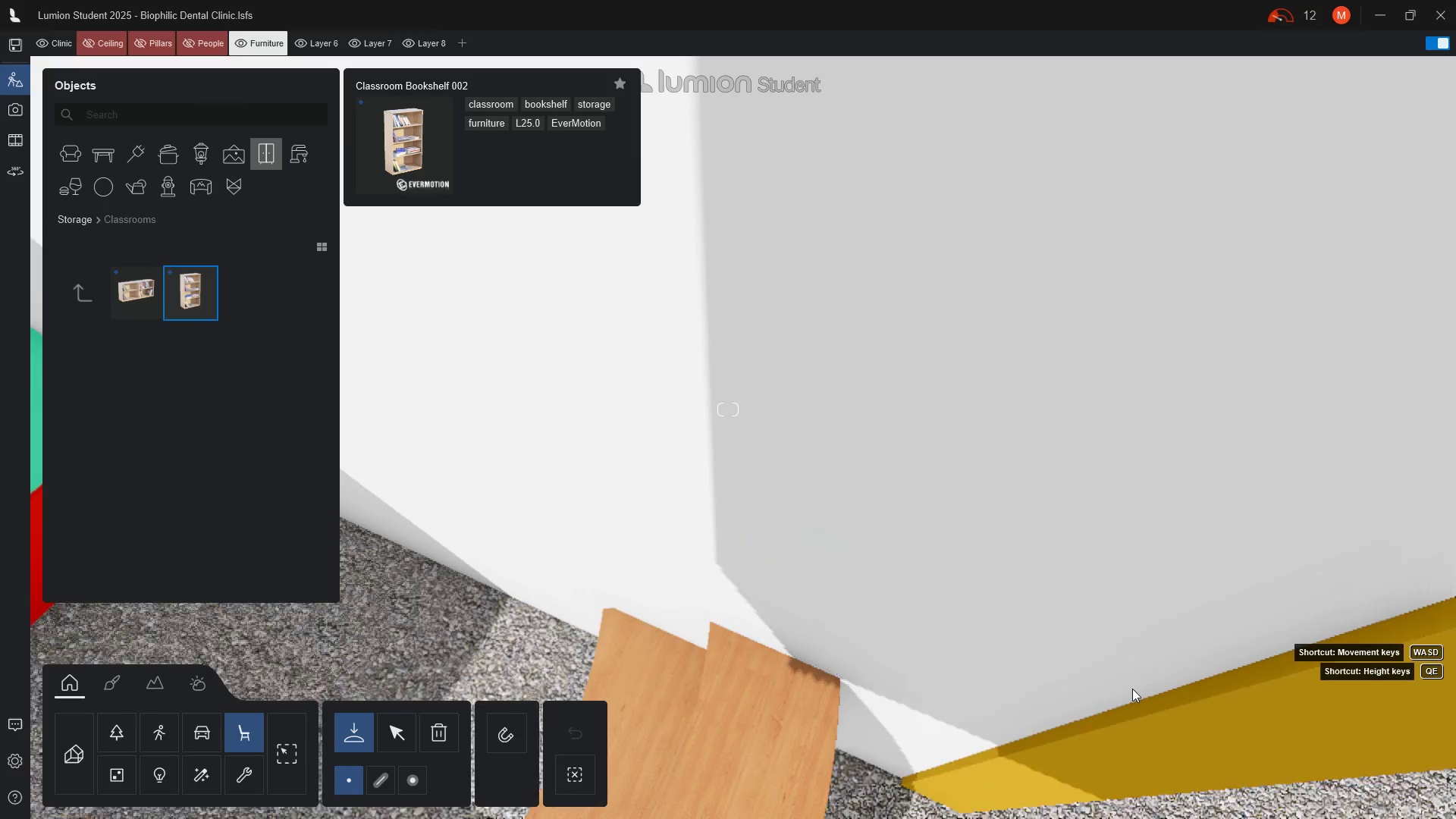 
hold_key(key=A, duration=0.41)
 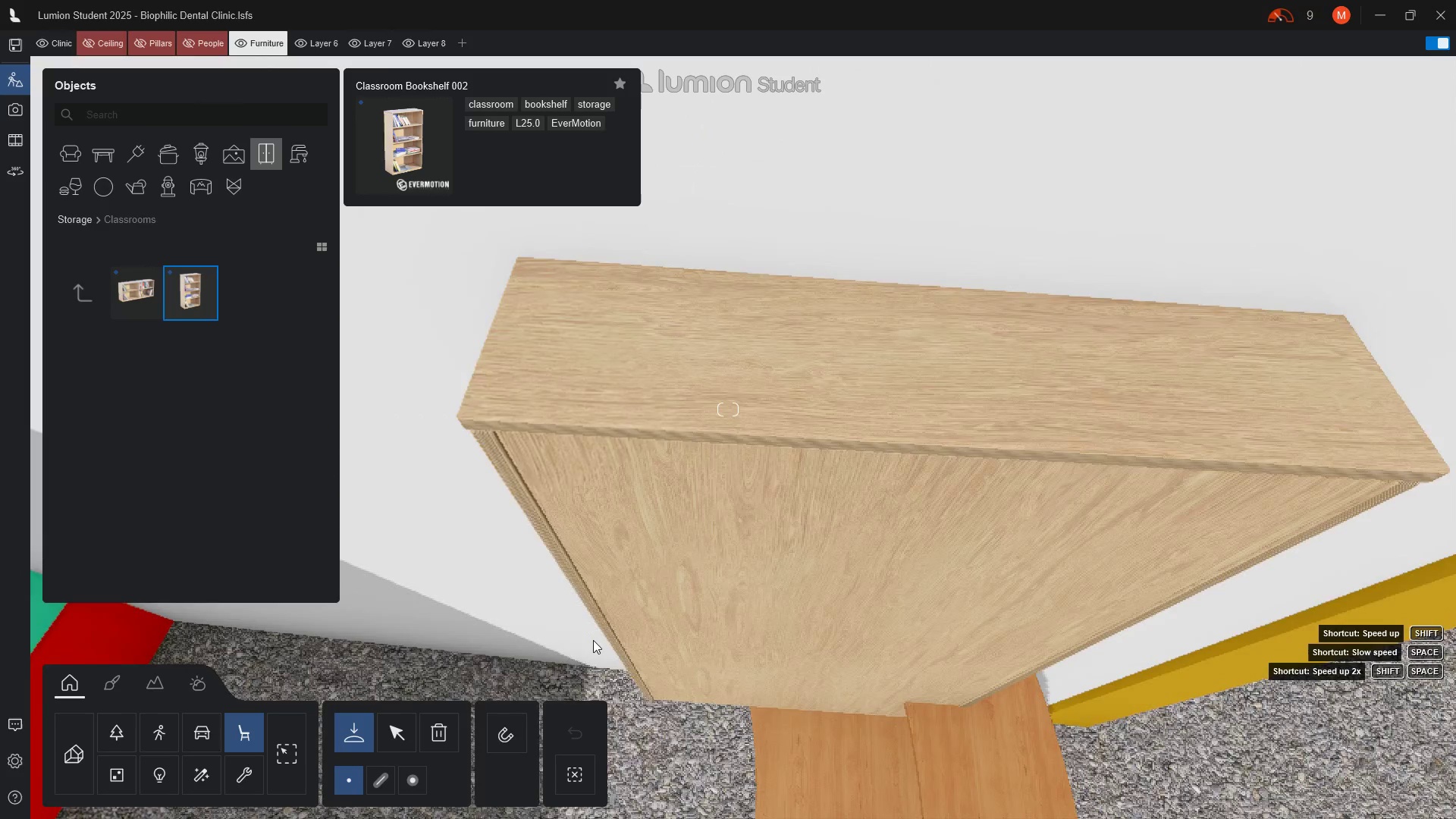 
key(A)
 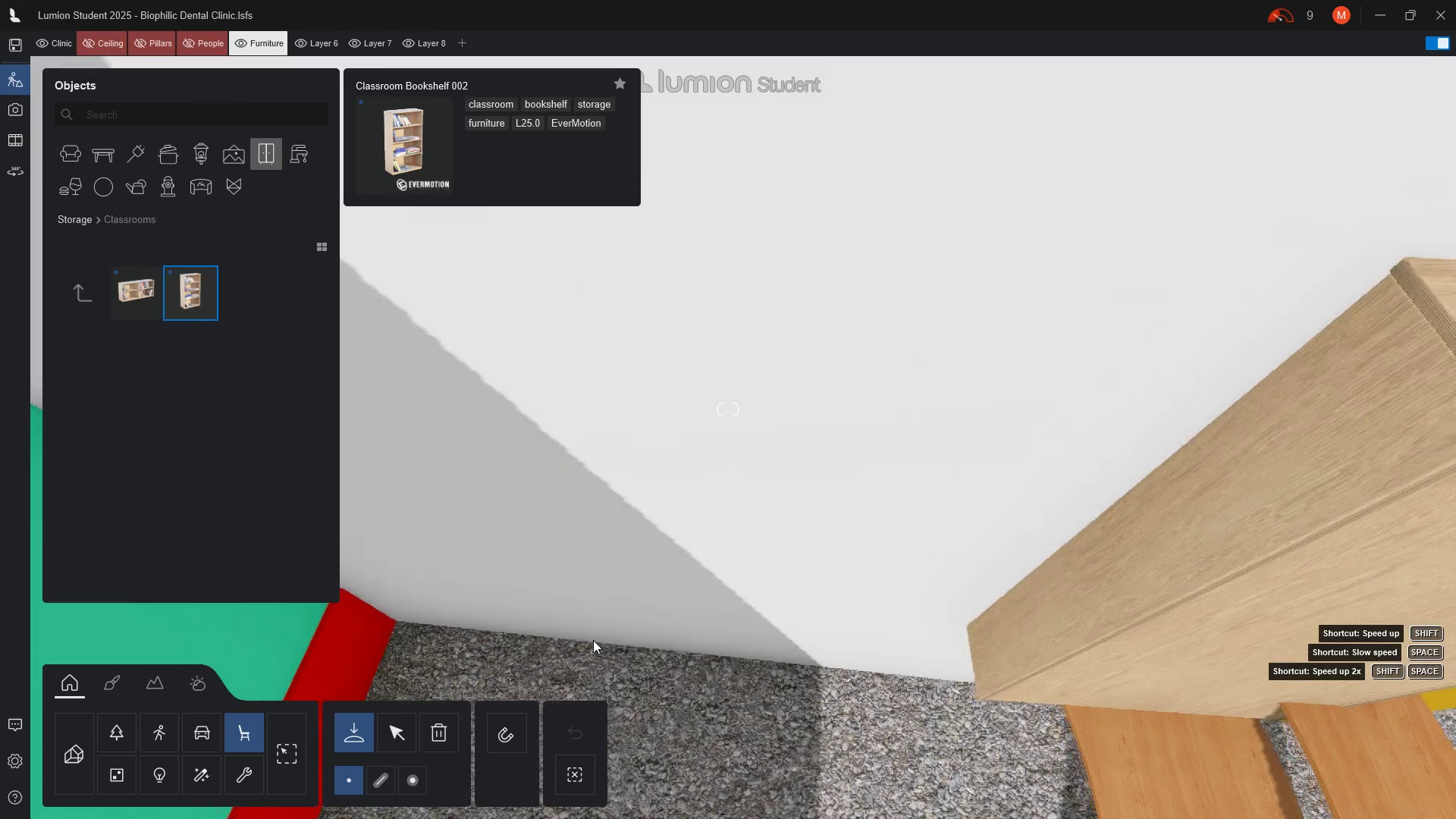 
hold_key(key=S, duration=0.41)
 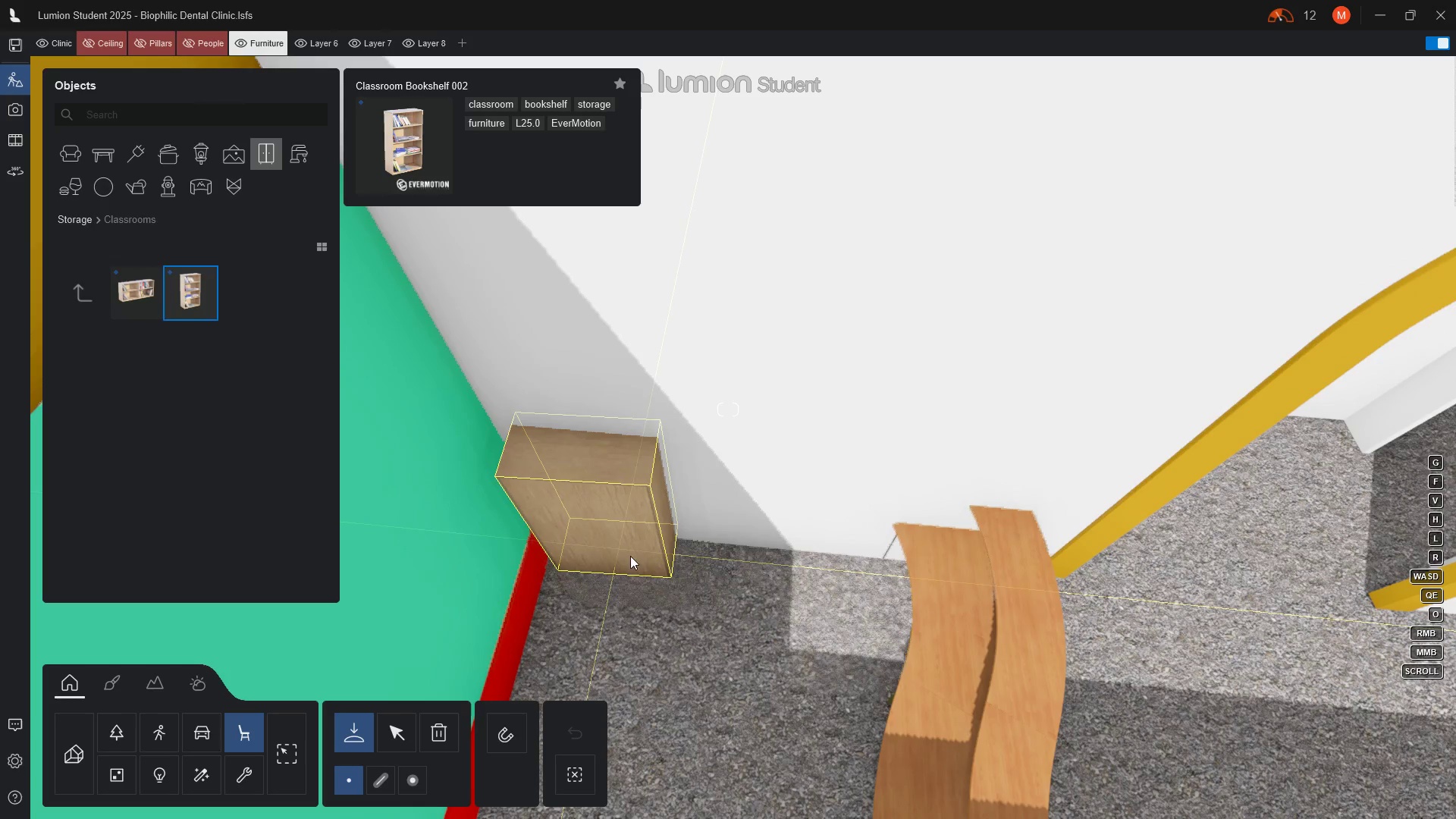 
wait(5.38)
 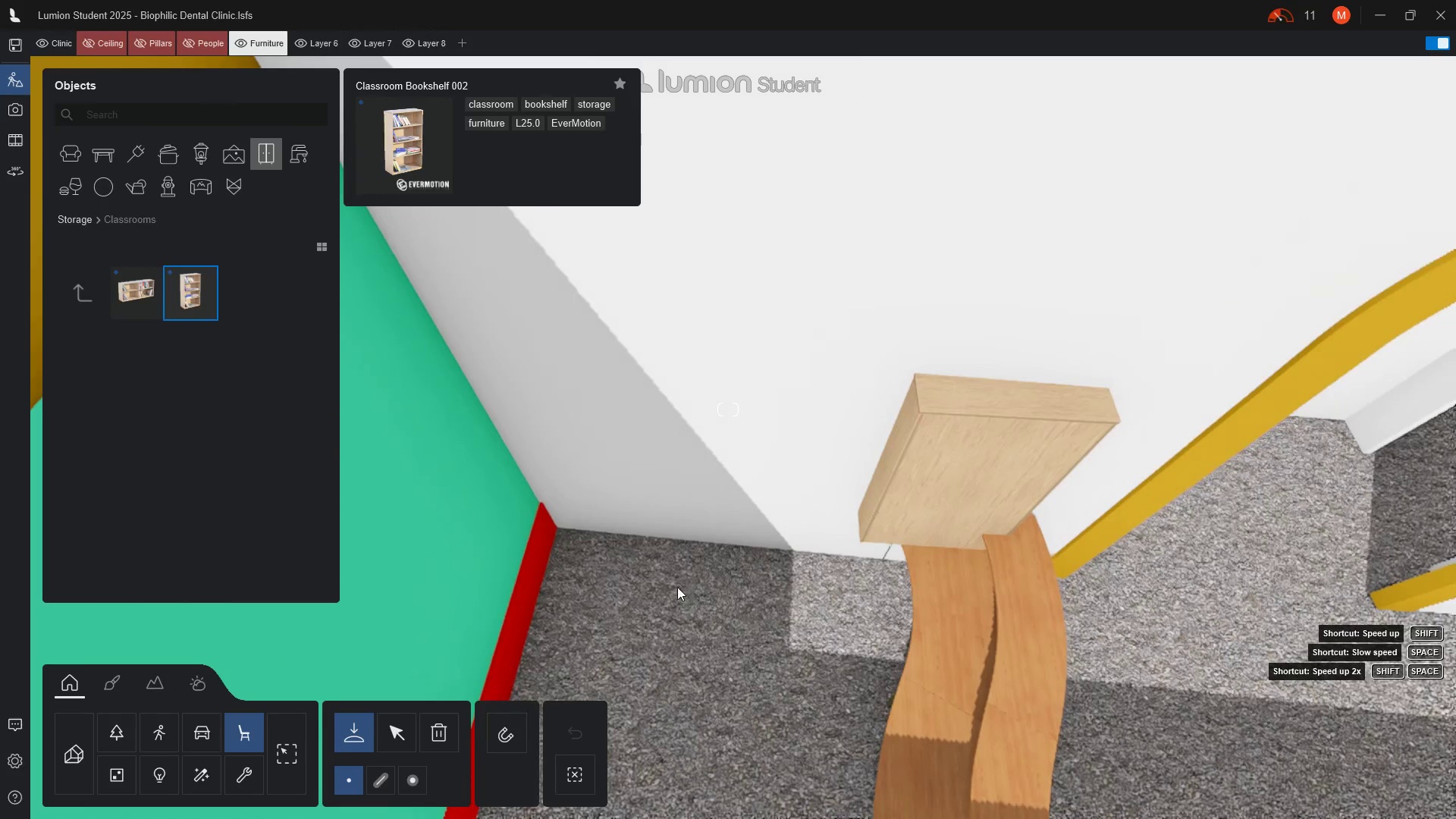 
left_click([632, 568])
 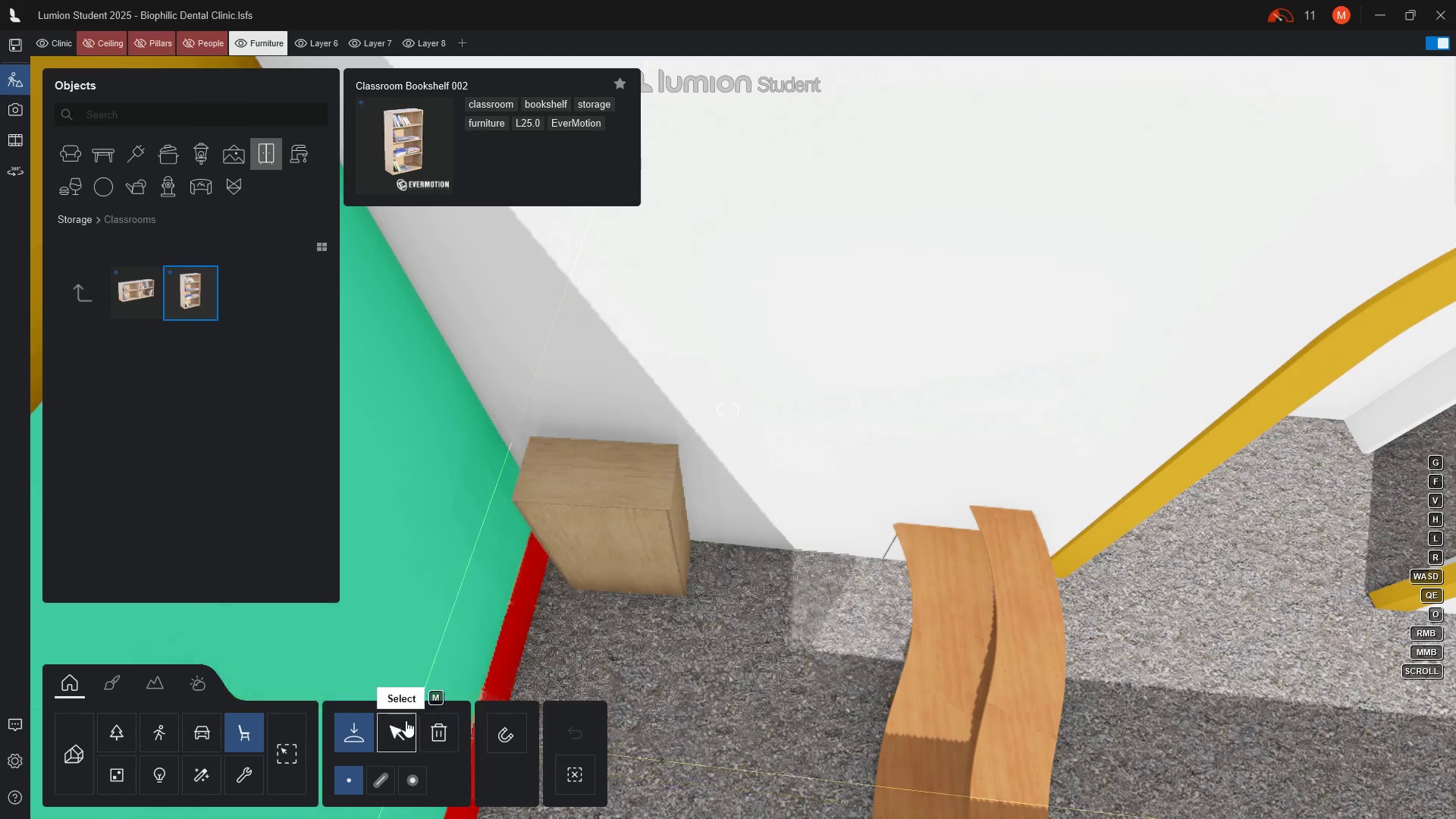 
left_click([406, 721])
 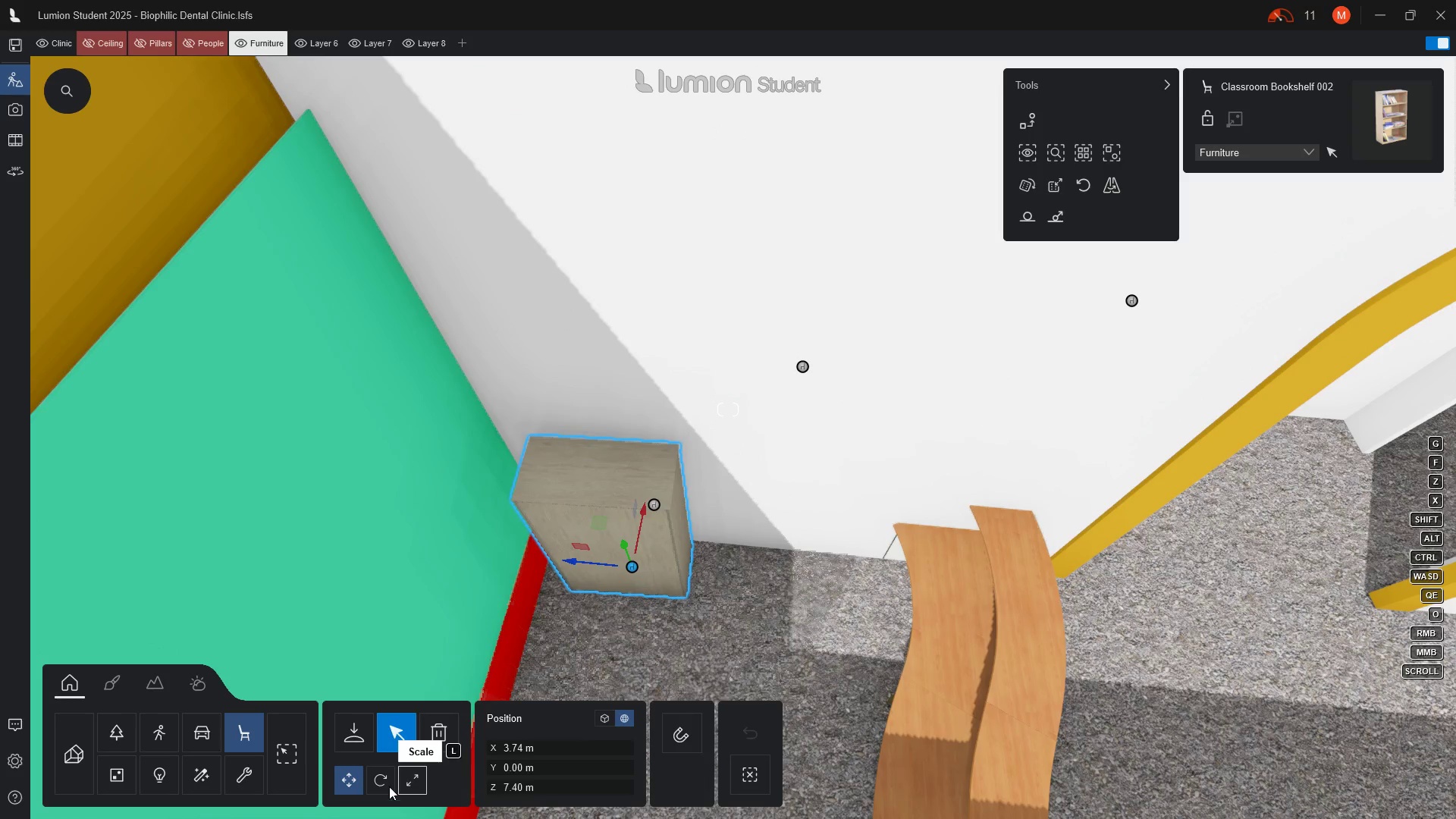 
left_click([382, 780])
 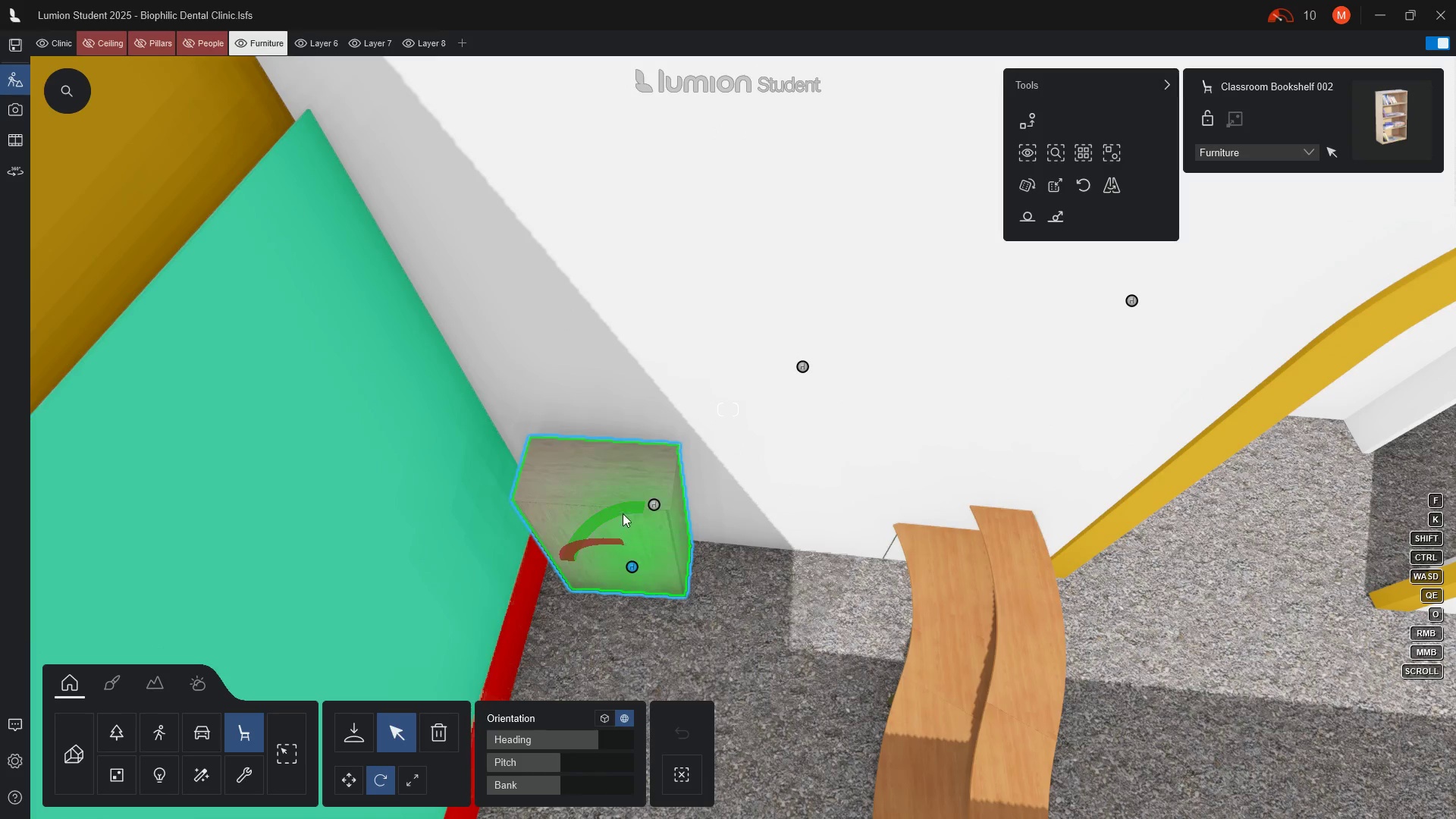 
left_click_drag(start_coordinate=[623, 513], to_coordinate=[653, 764])
 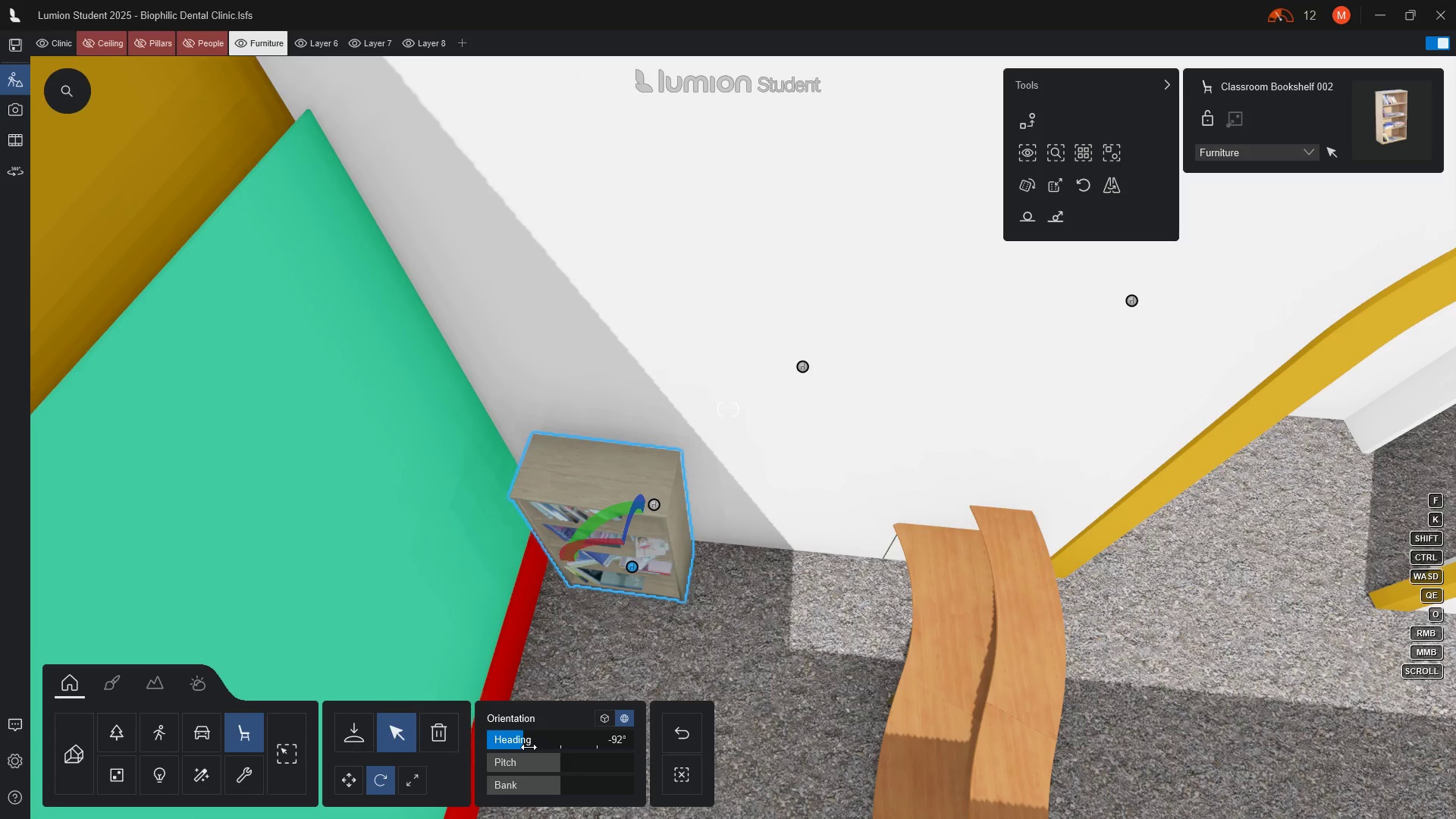 
left_click_drag(start_coordinate=[529, 747], to_coordinate=[523, 745])
 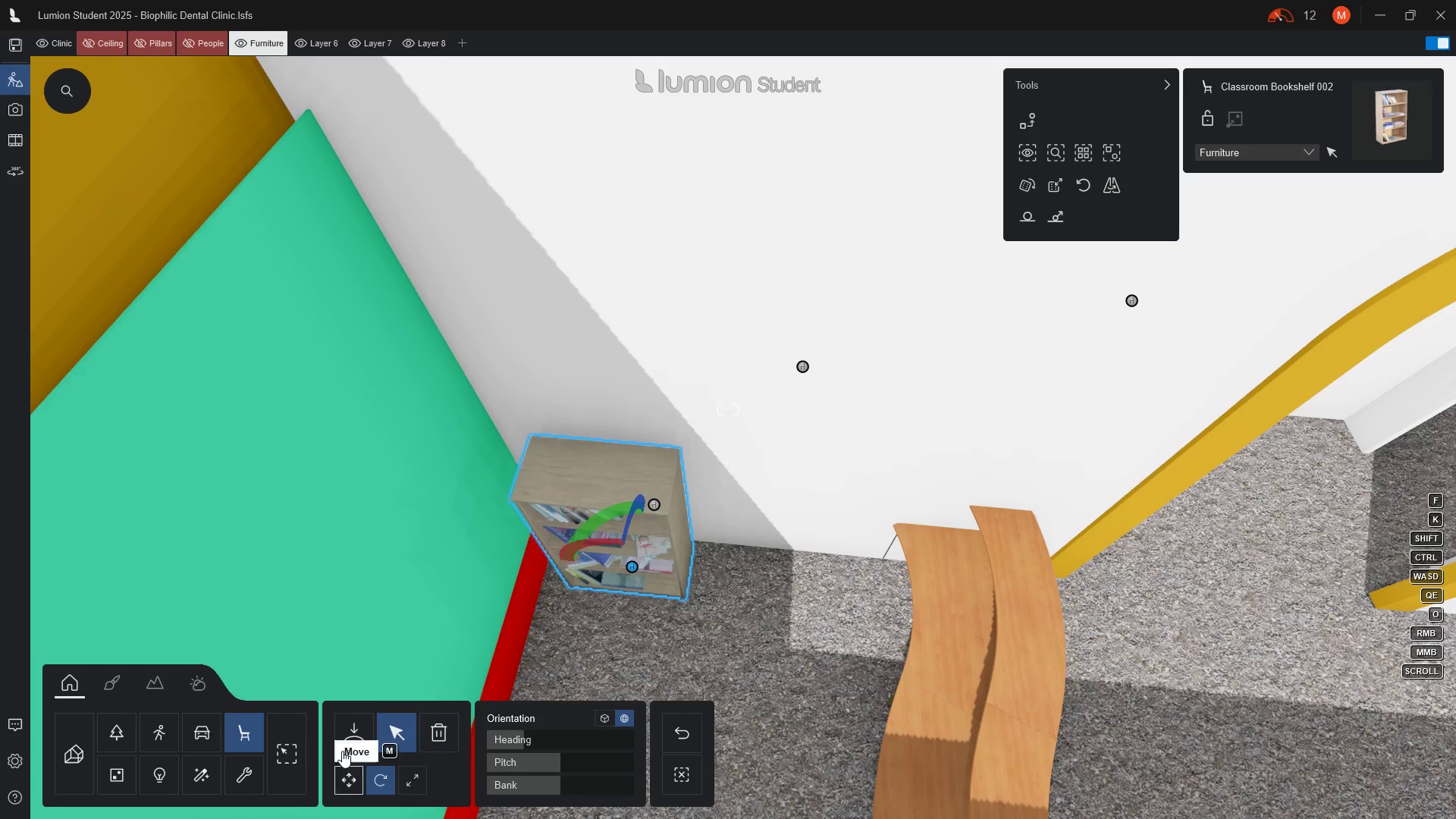 
left_click([353, 734])
 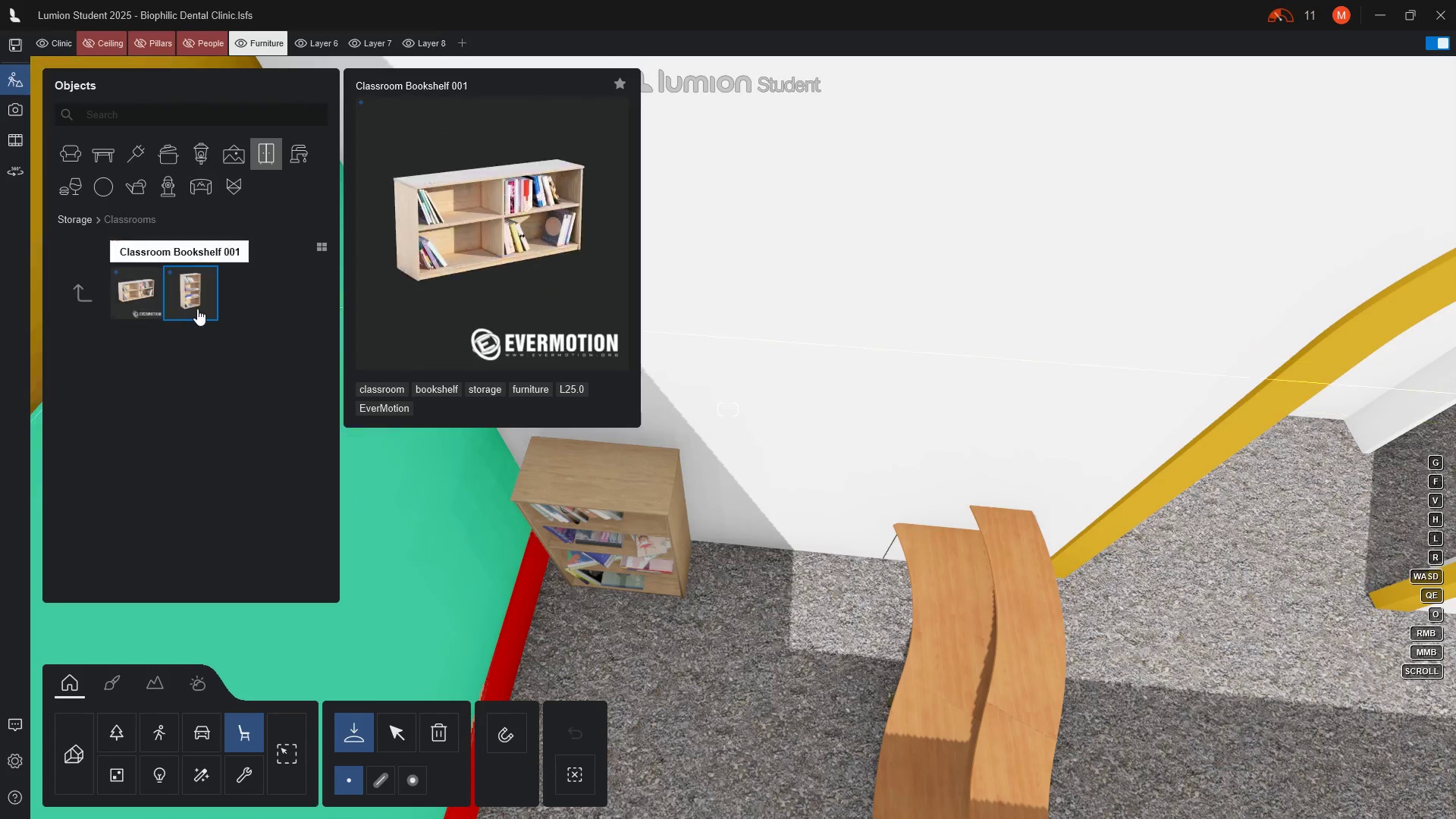 
left_click([191, 297])
 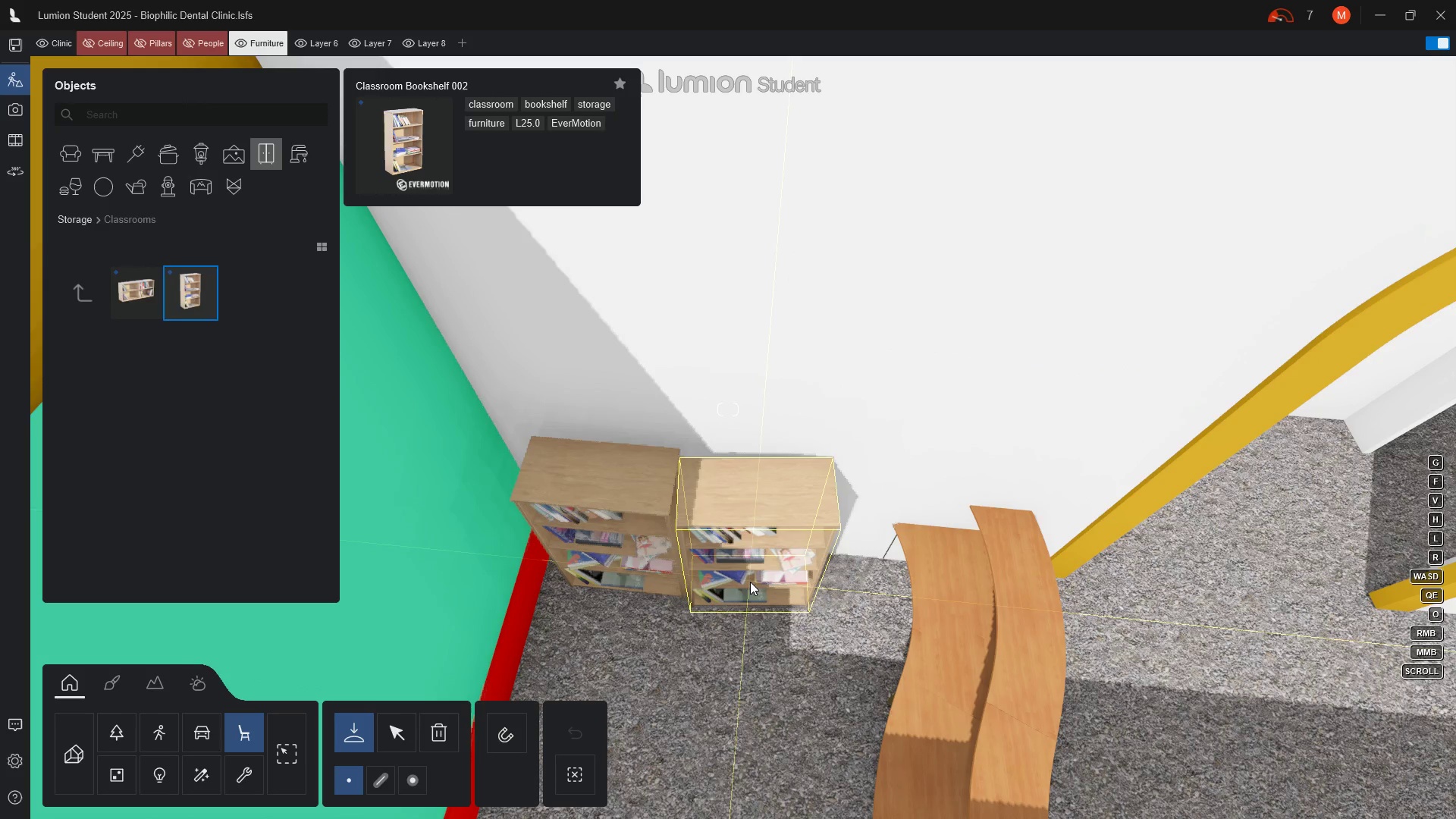 
wait(6.53)
 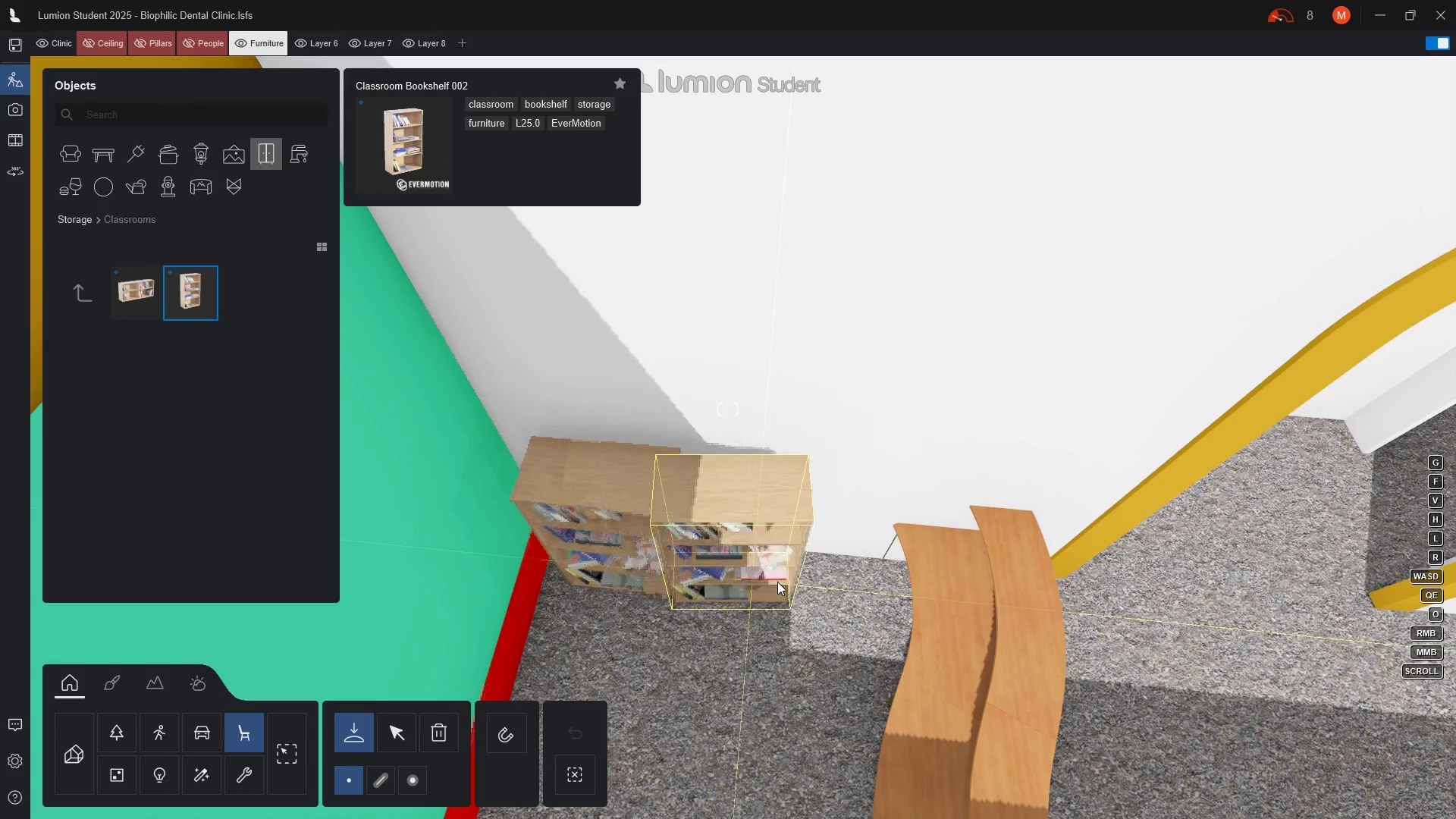 
left_click([753, 575])
 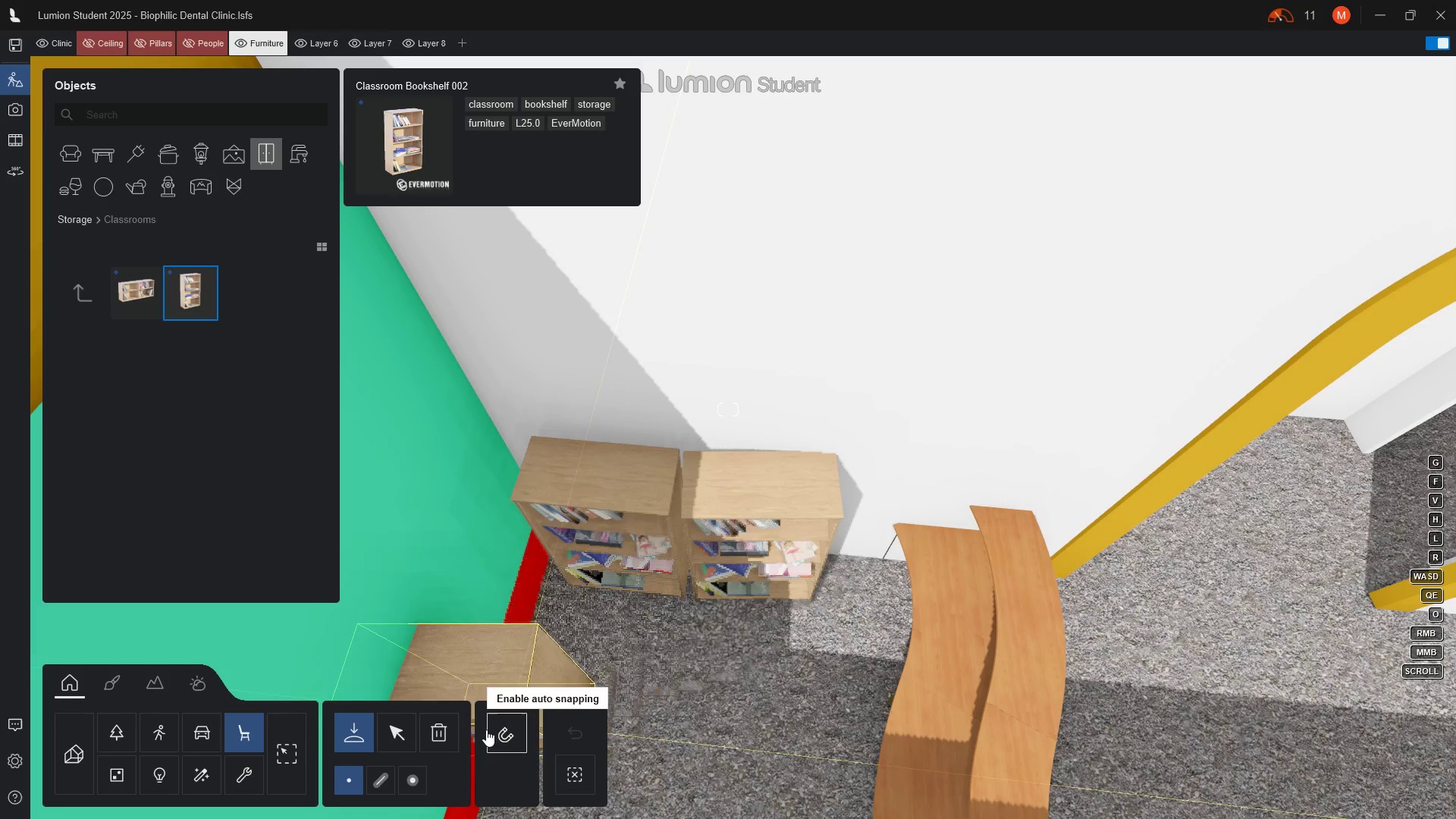 
left_click([404, 736])
 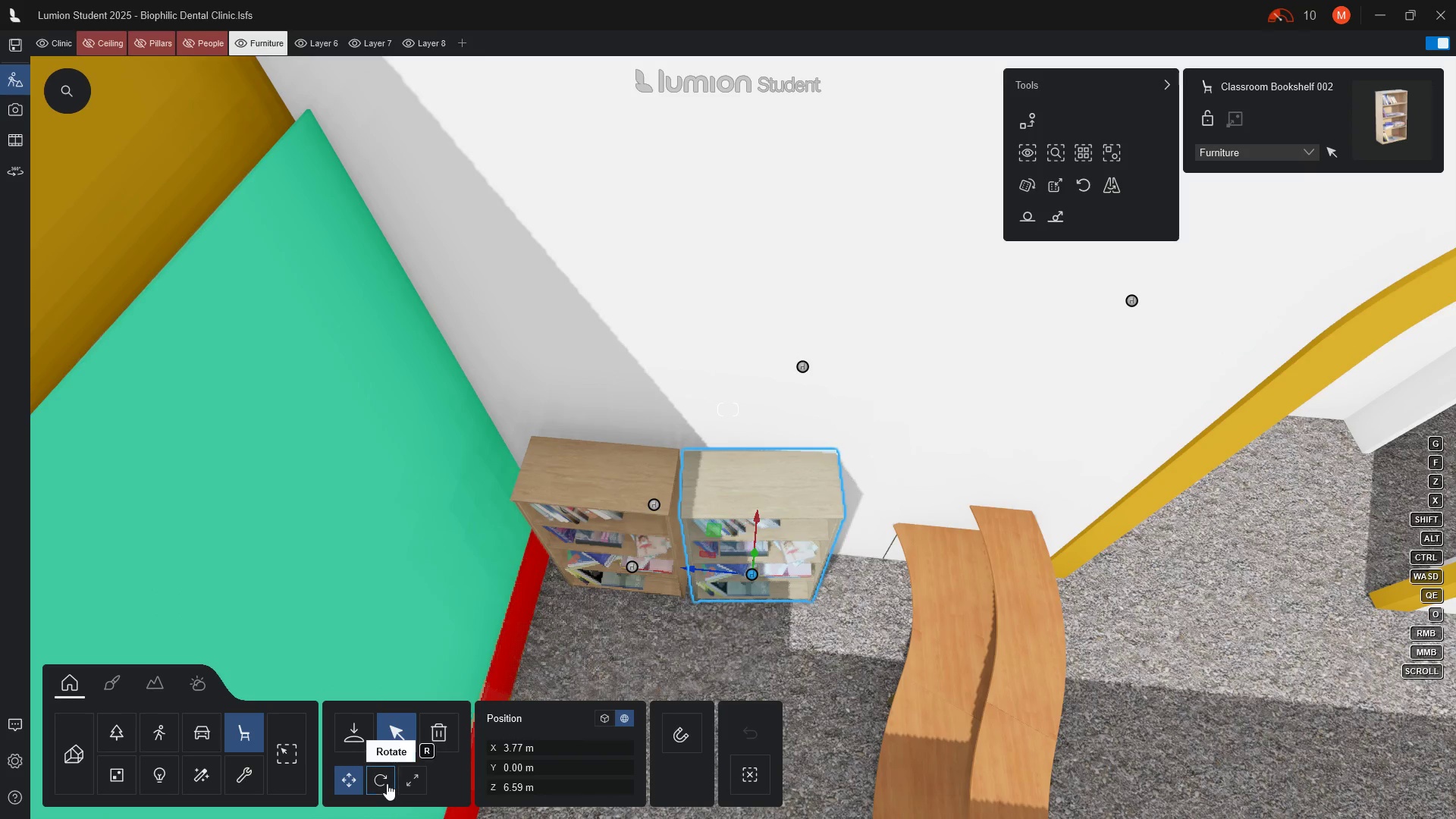 
left_click([387, 783])
 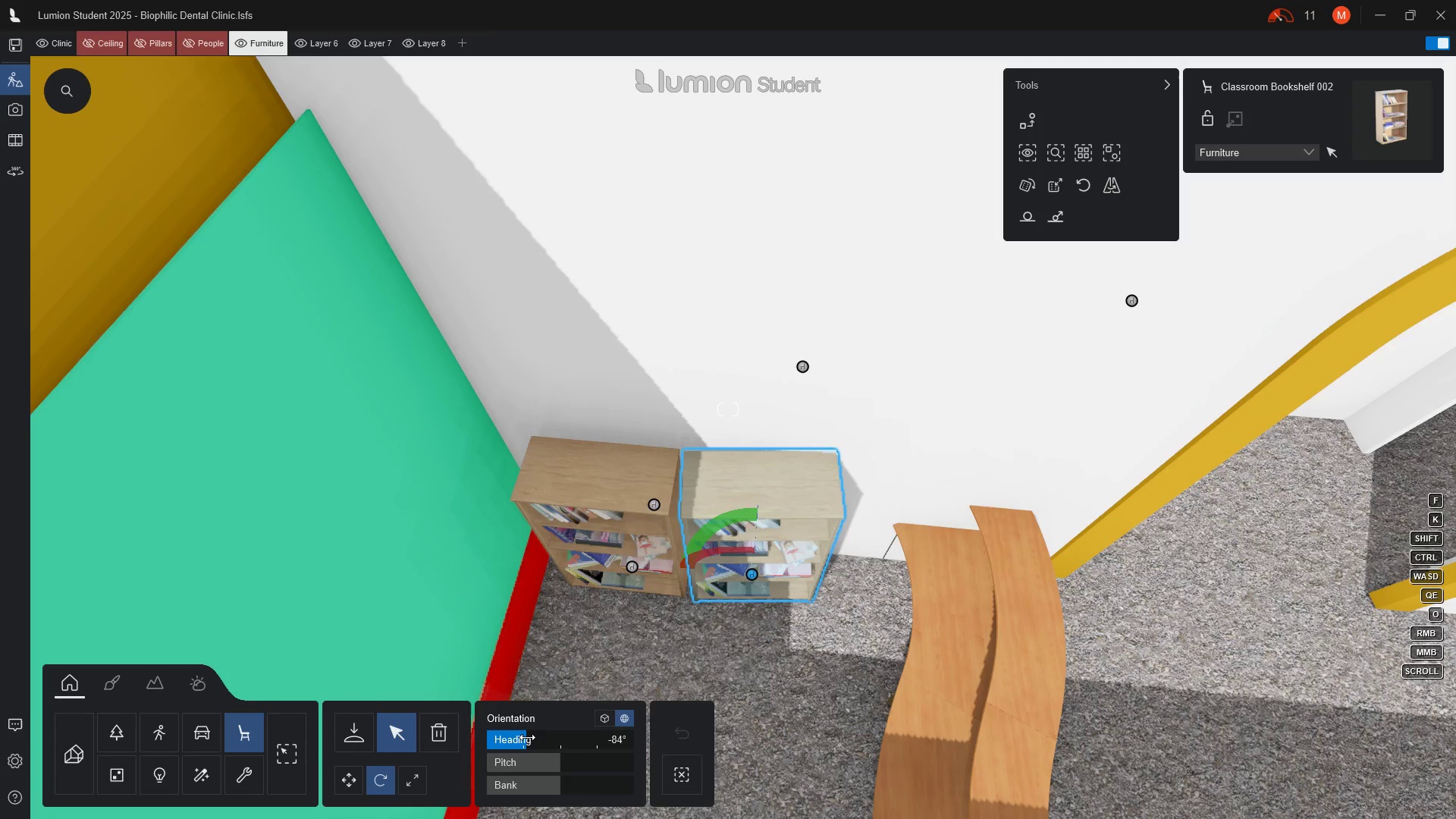 
left_click_drag(start_coordinate=[527, 737], to_coordinate=[521, 736])
 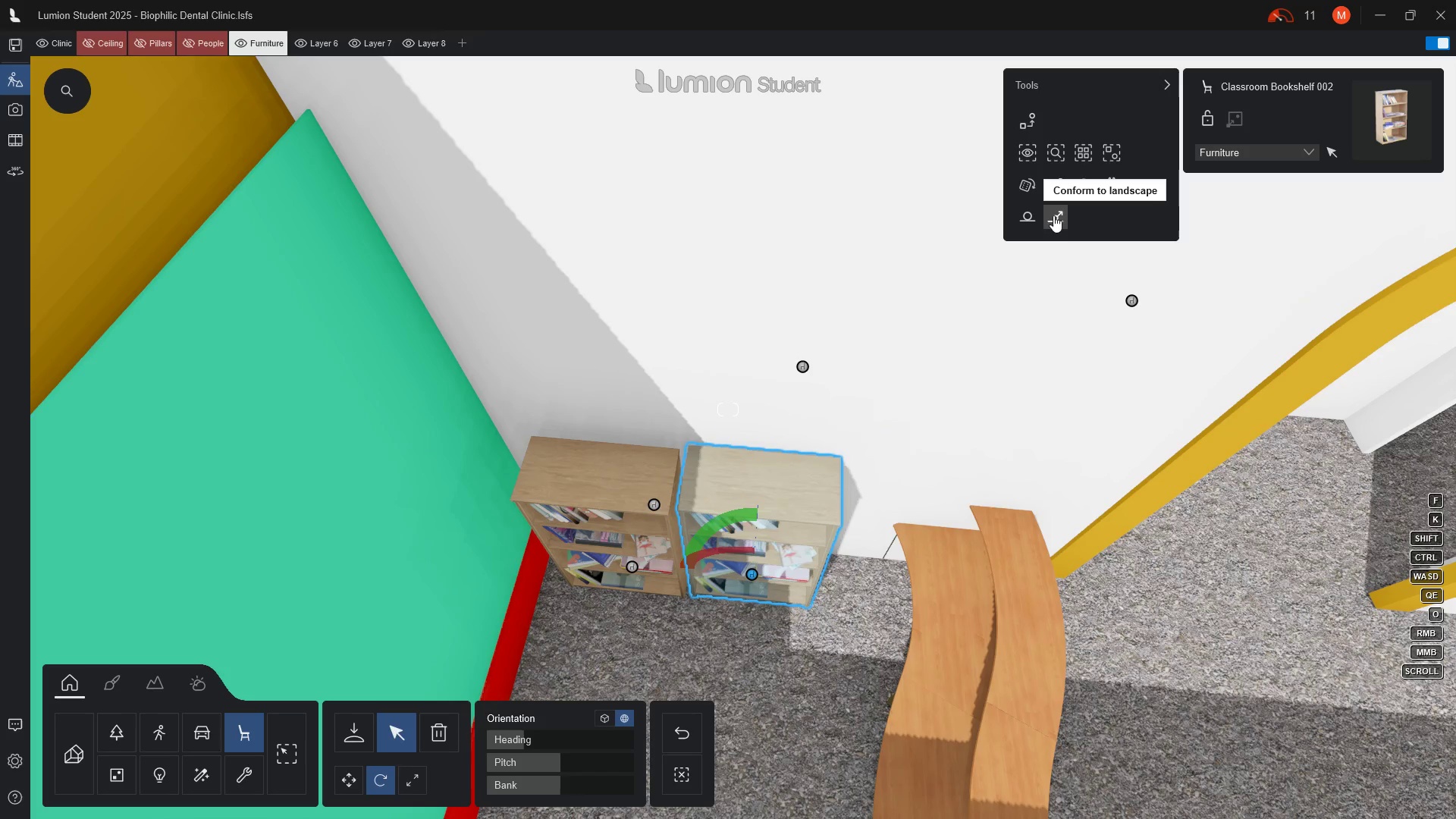 
left_click([1056, 221])
 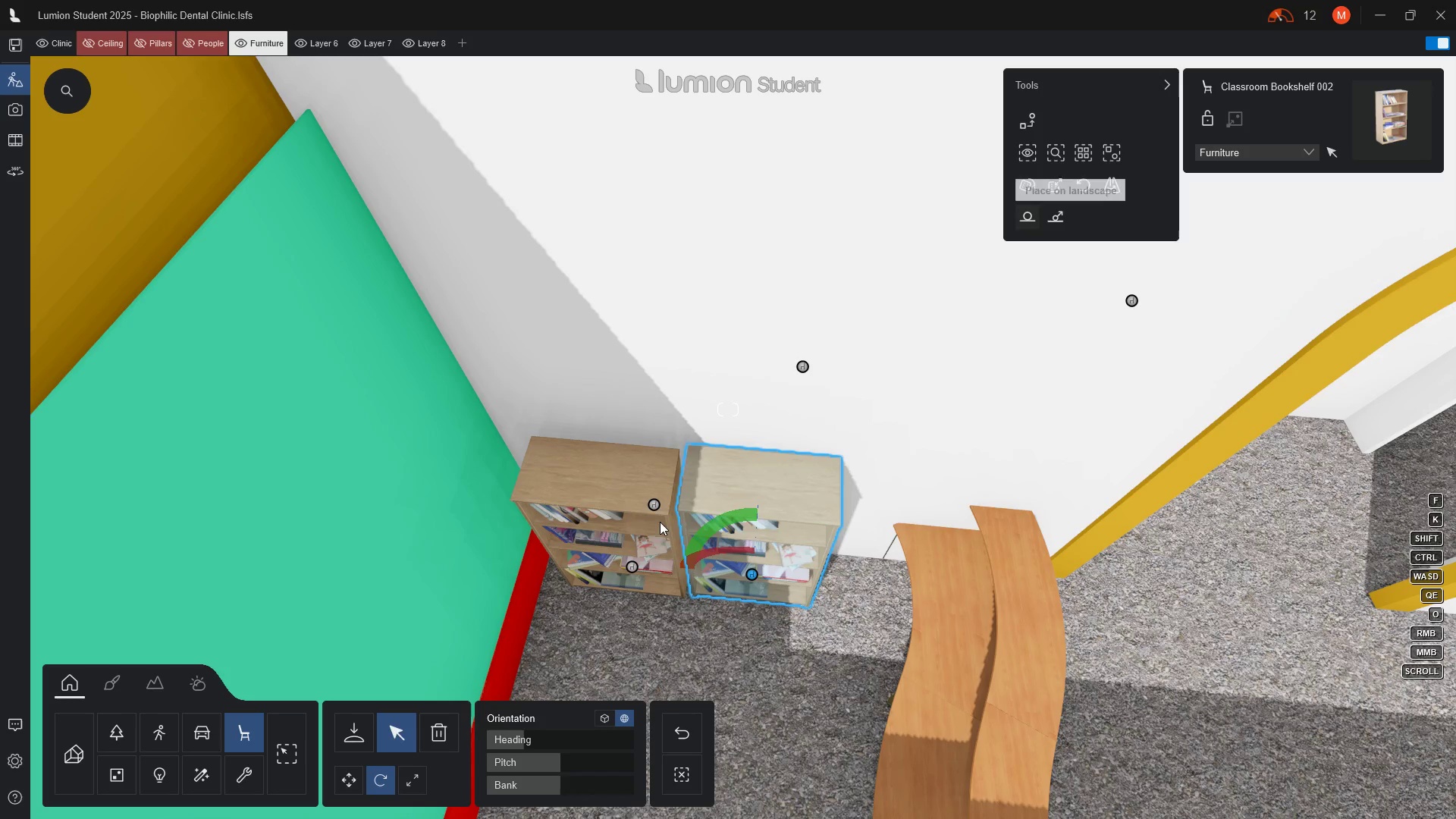 
left_click([610, 541])
 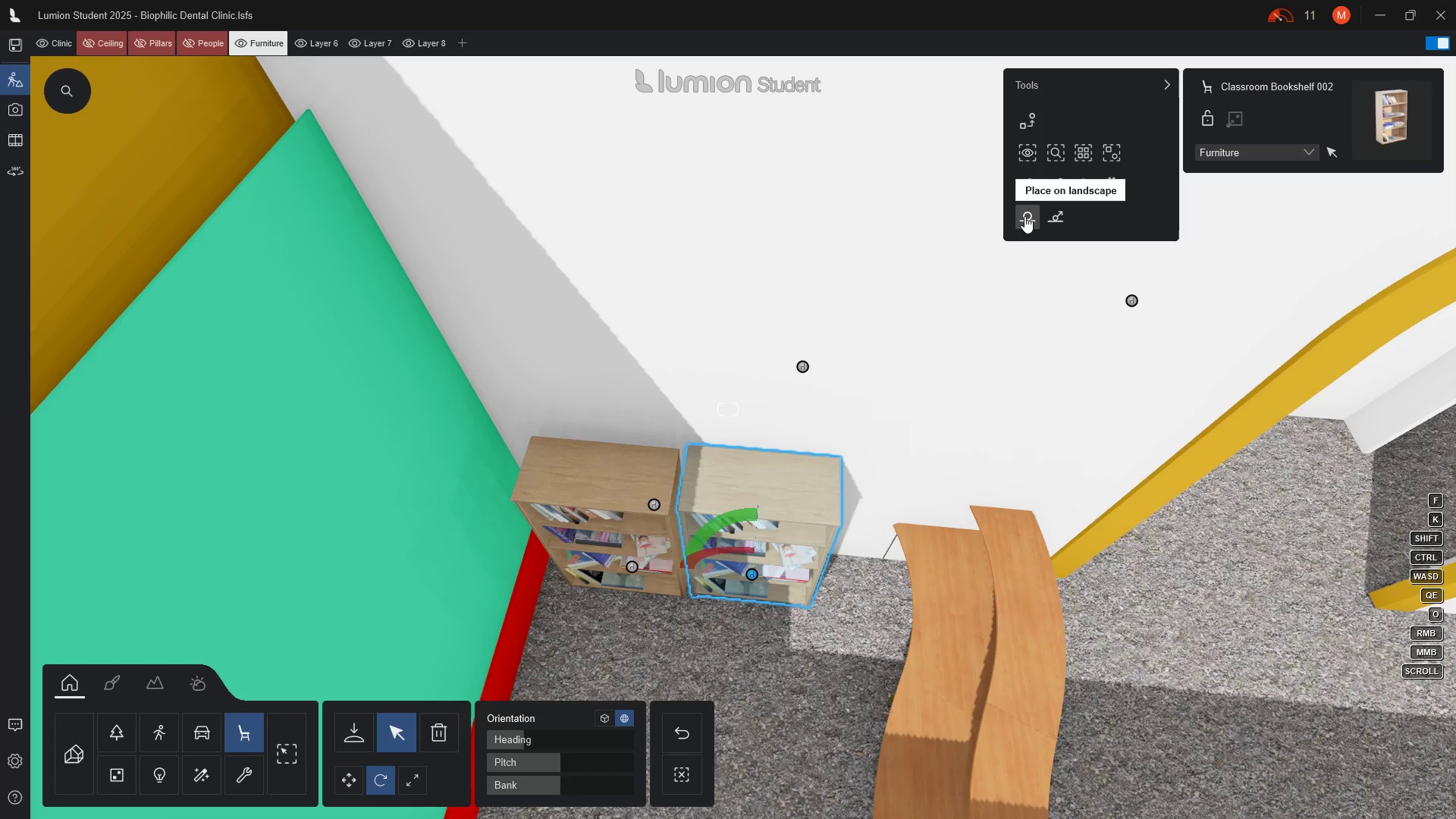 
left_click([1052, 218])
 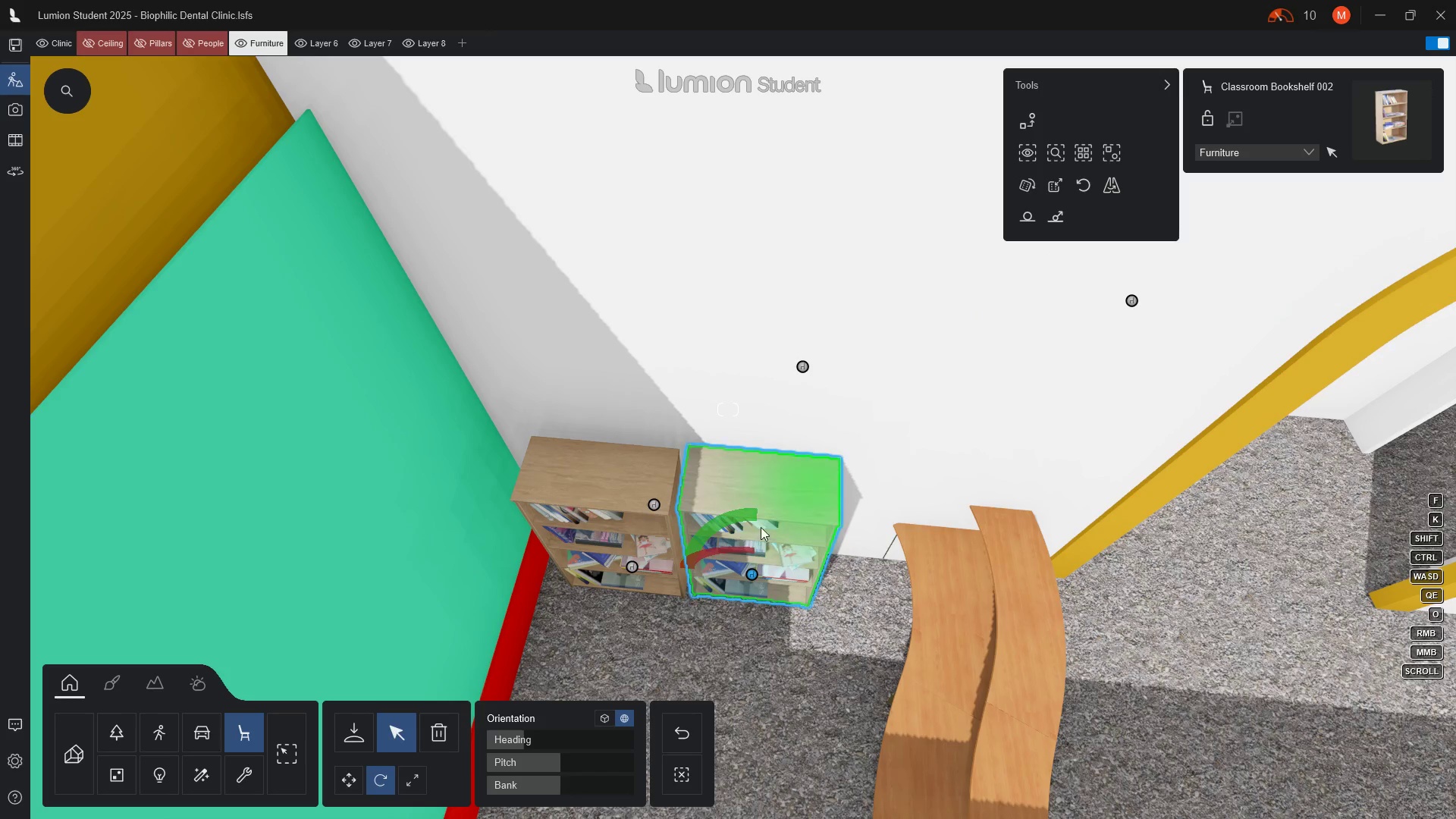 
key(Escape)
 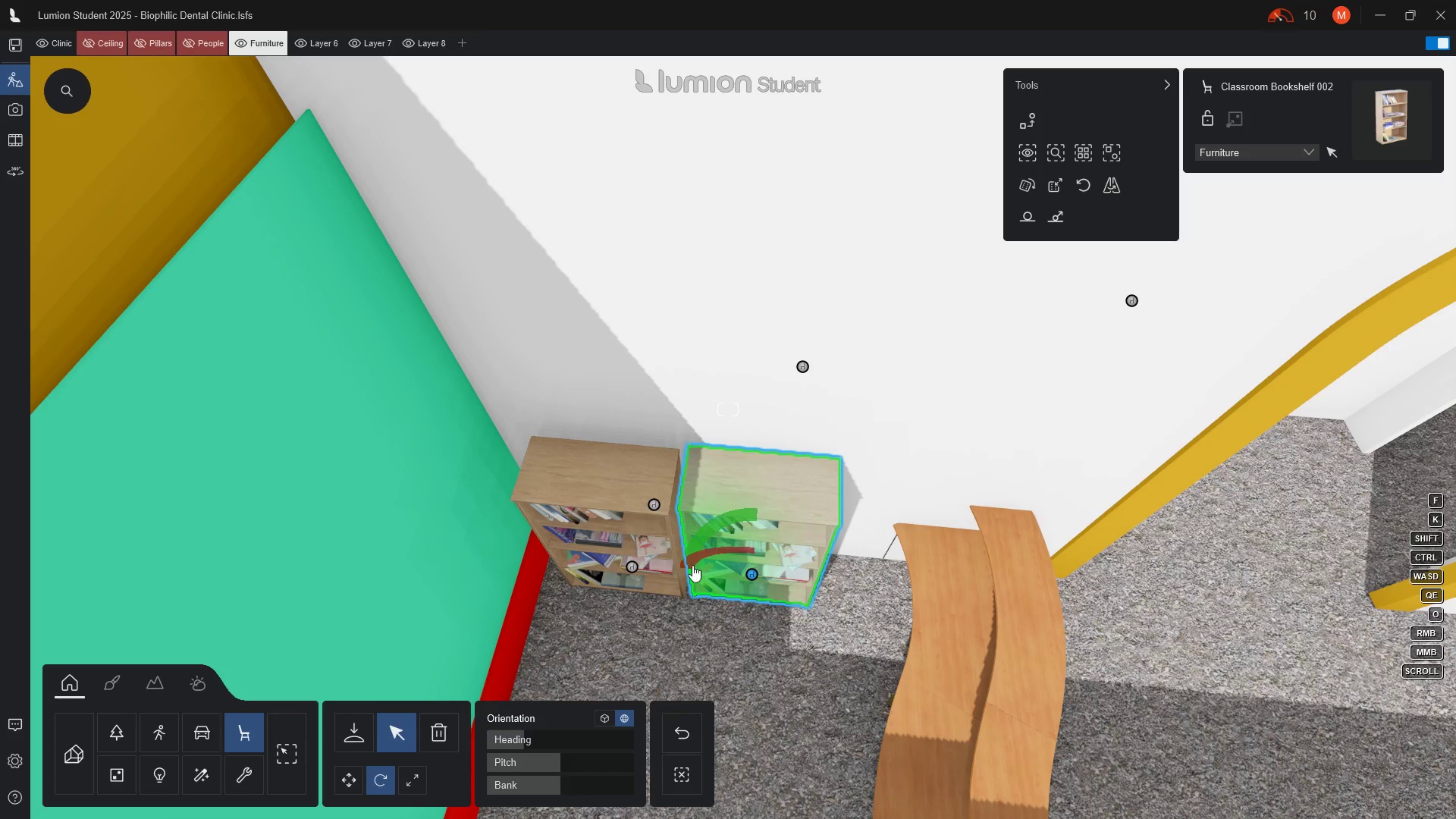 
key(Escape)
 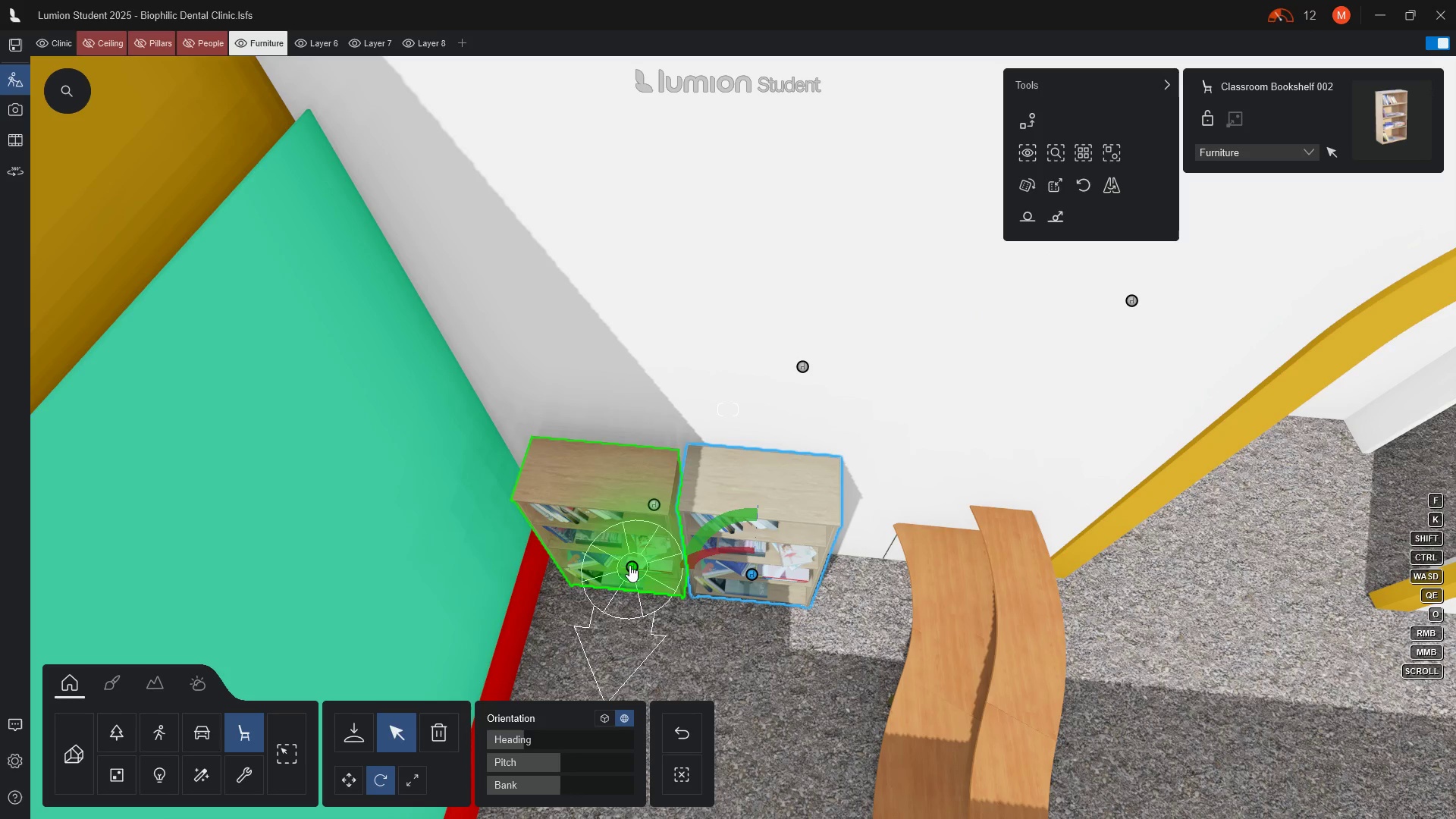 
left_click([626, 570])
 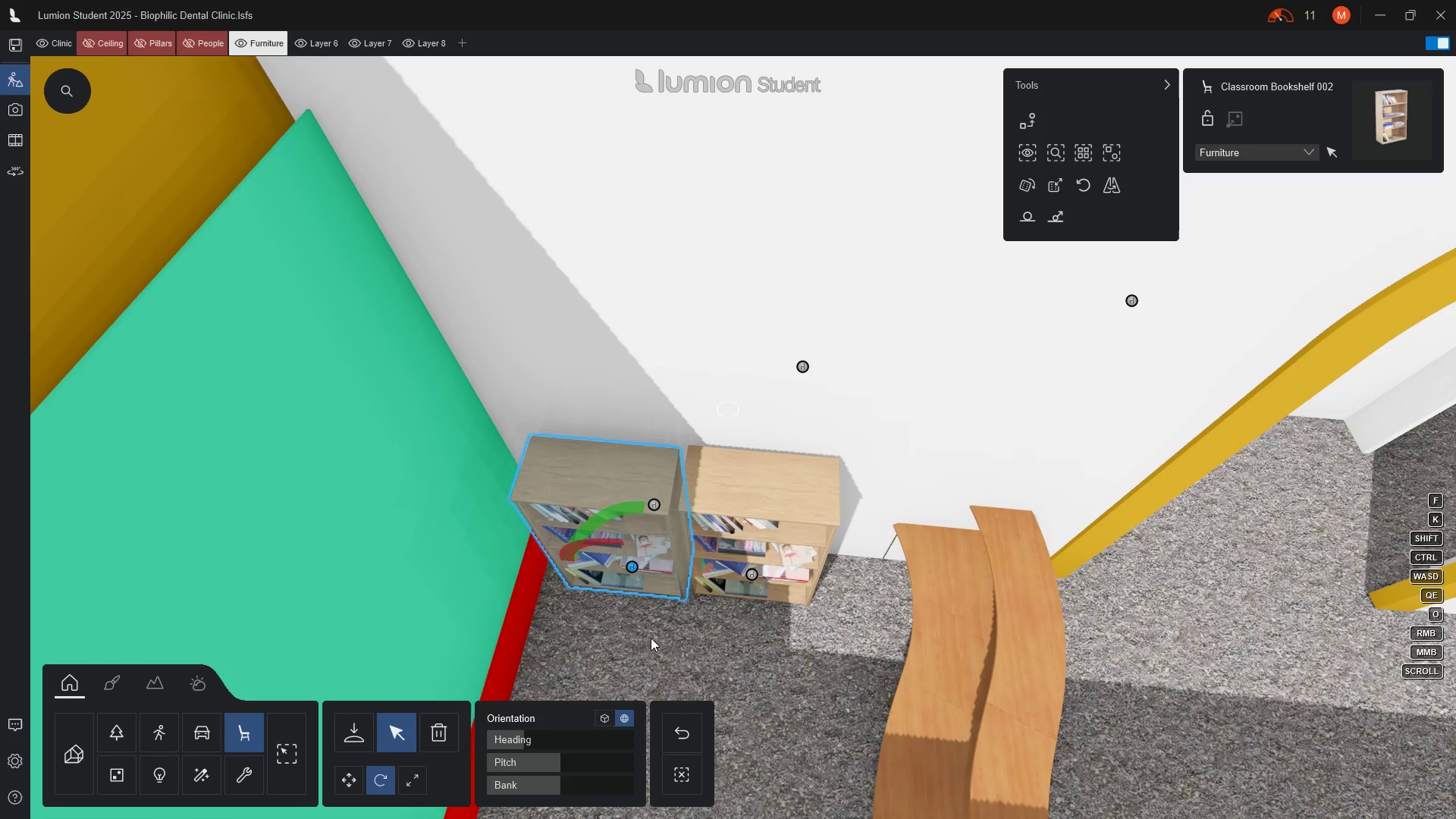 
key(Escape)
 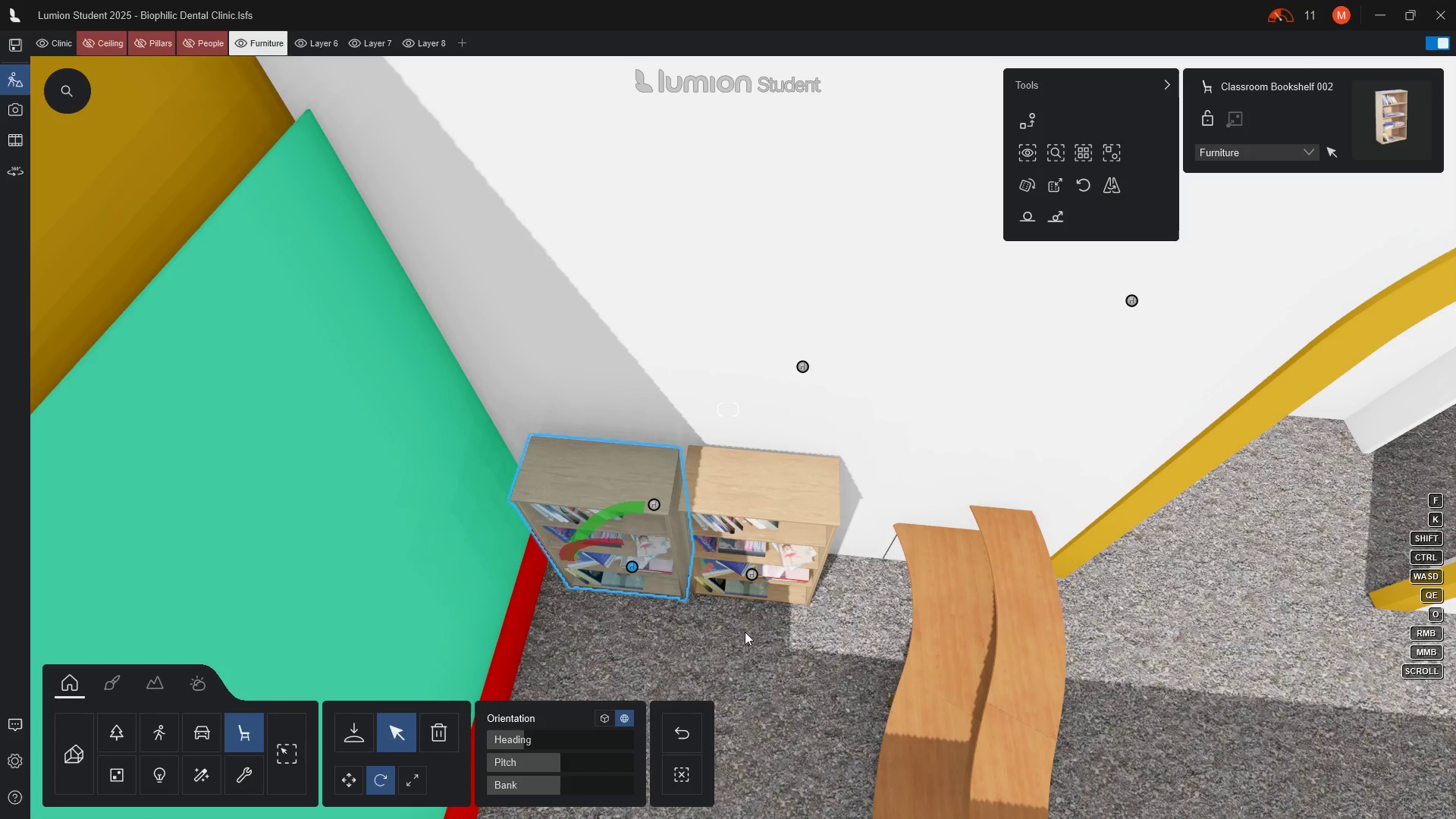 
key(Escape)
 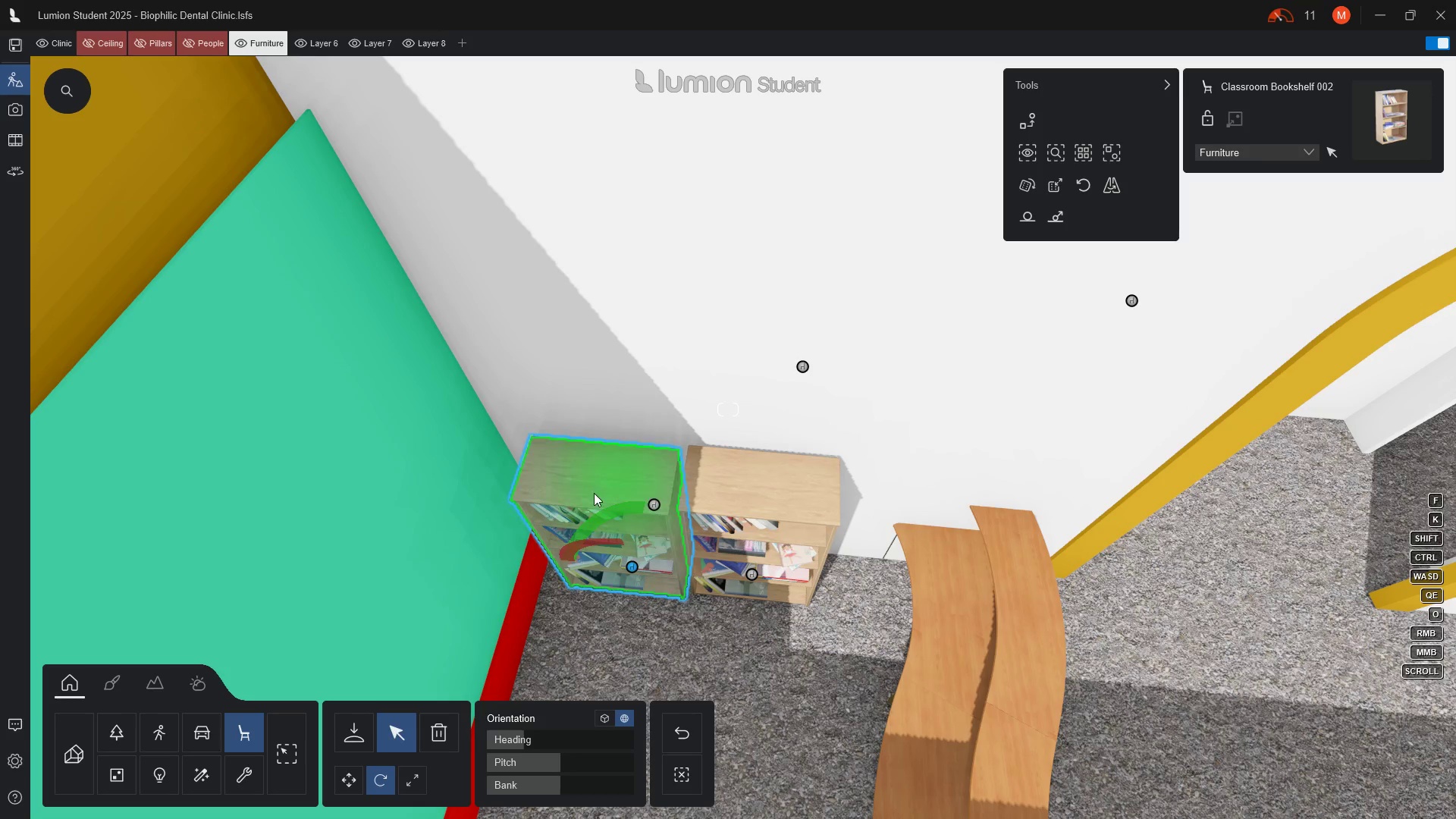 
key(Escape)
 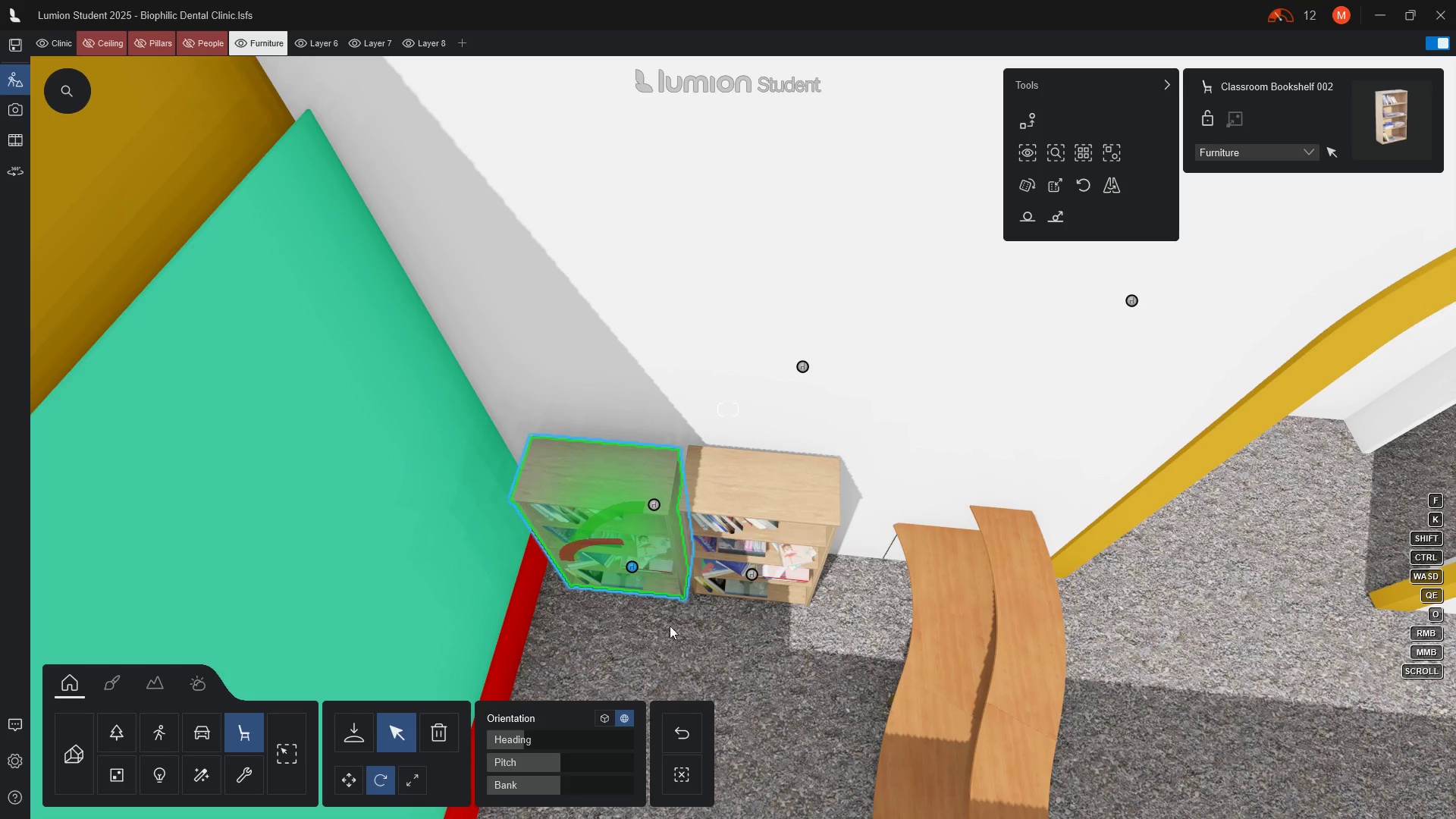 
key(Escape)
 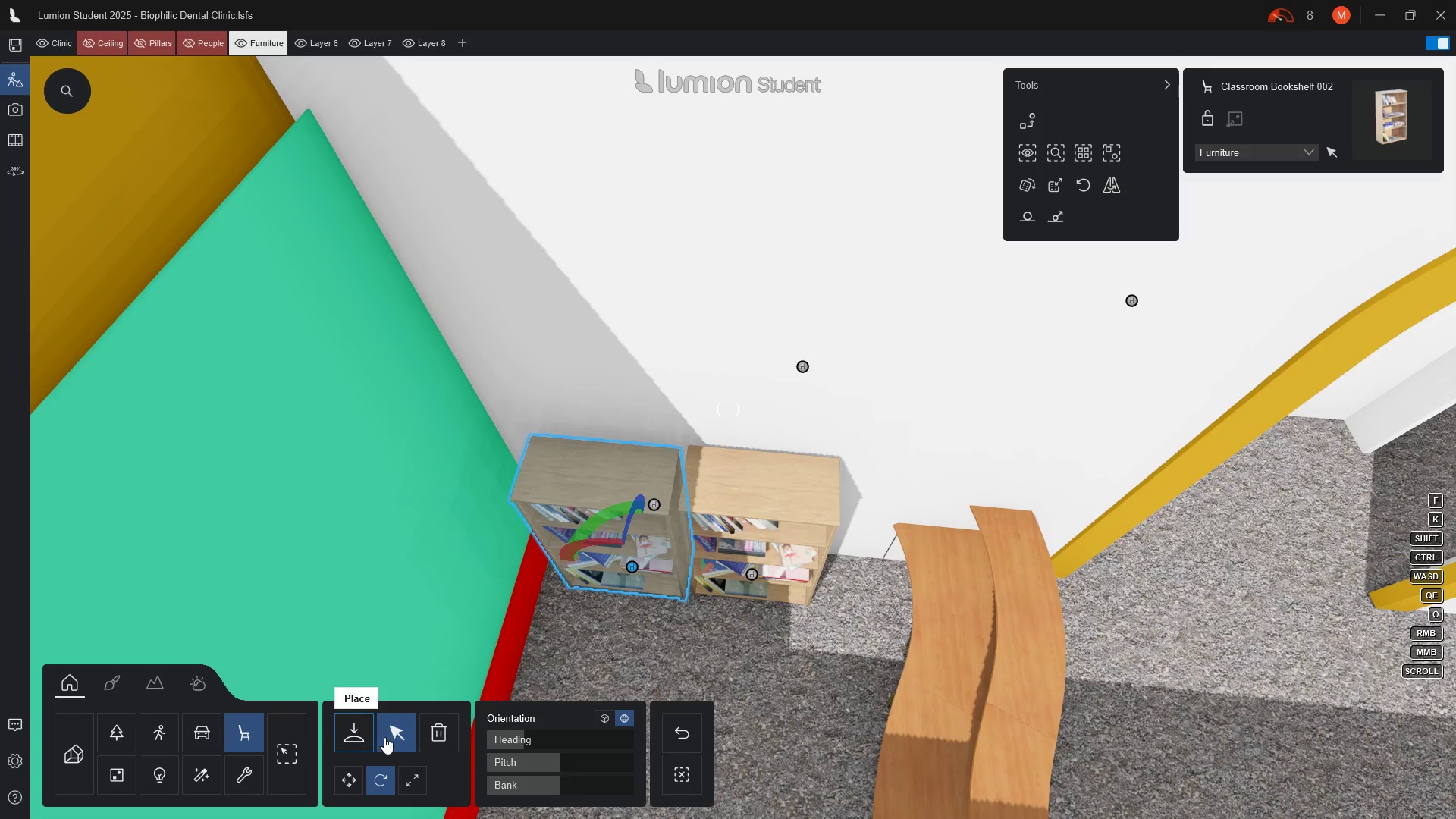 
left_click([400, 734])
 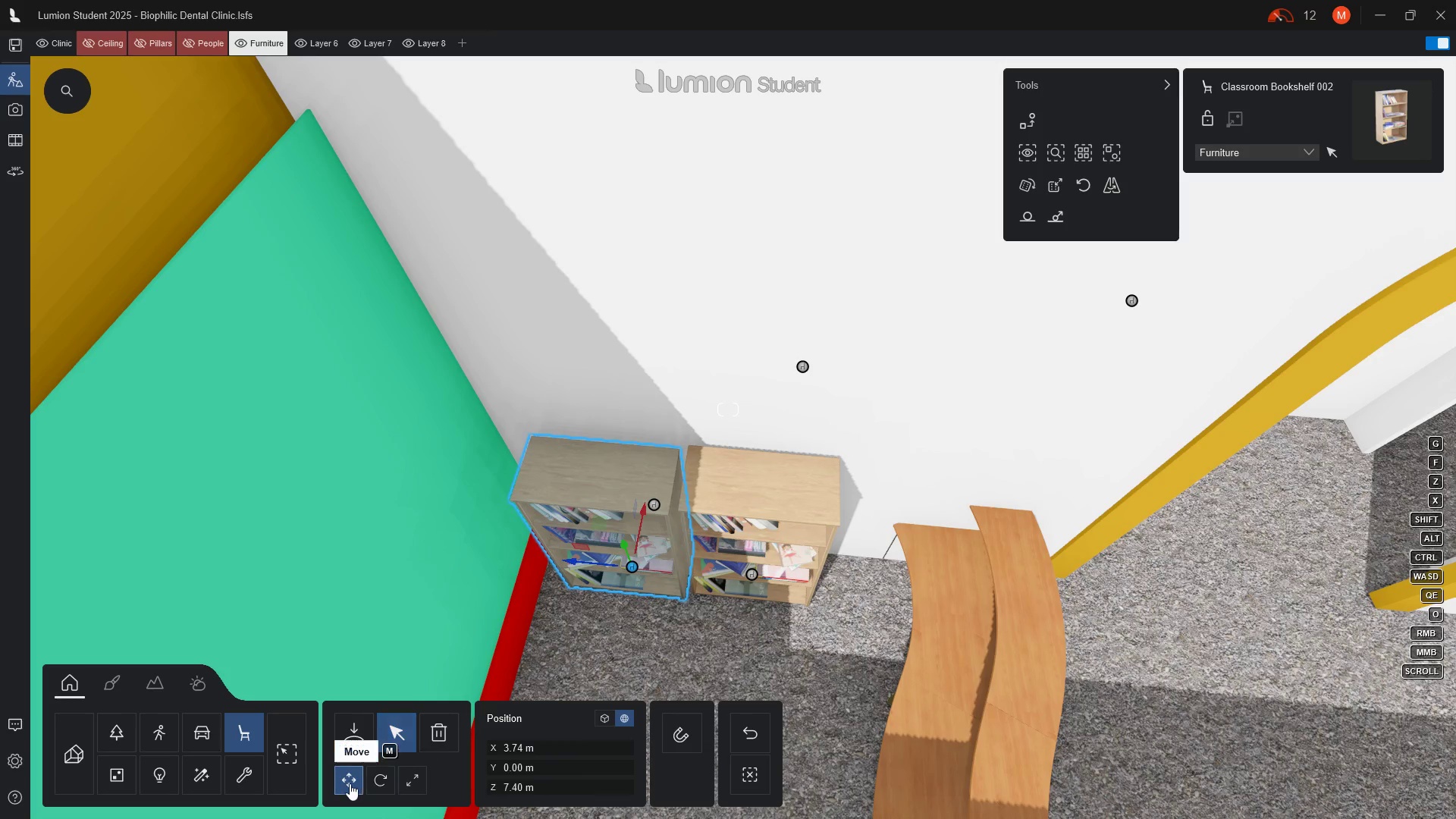 
left_click([350, 783])
 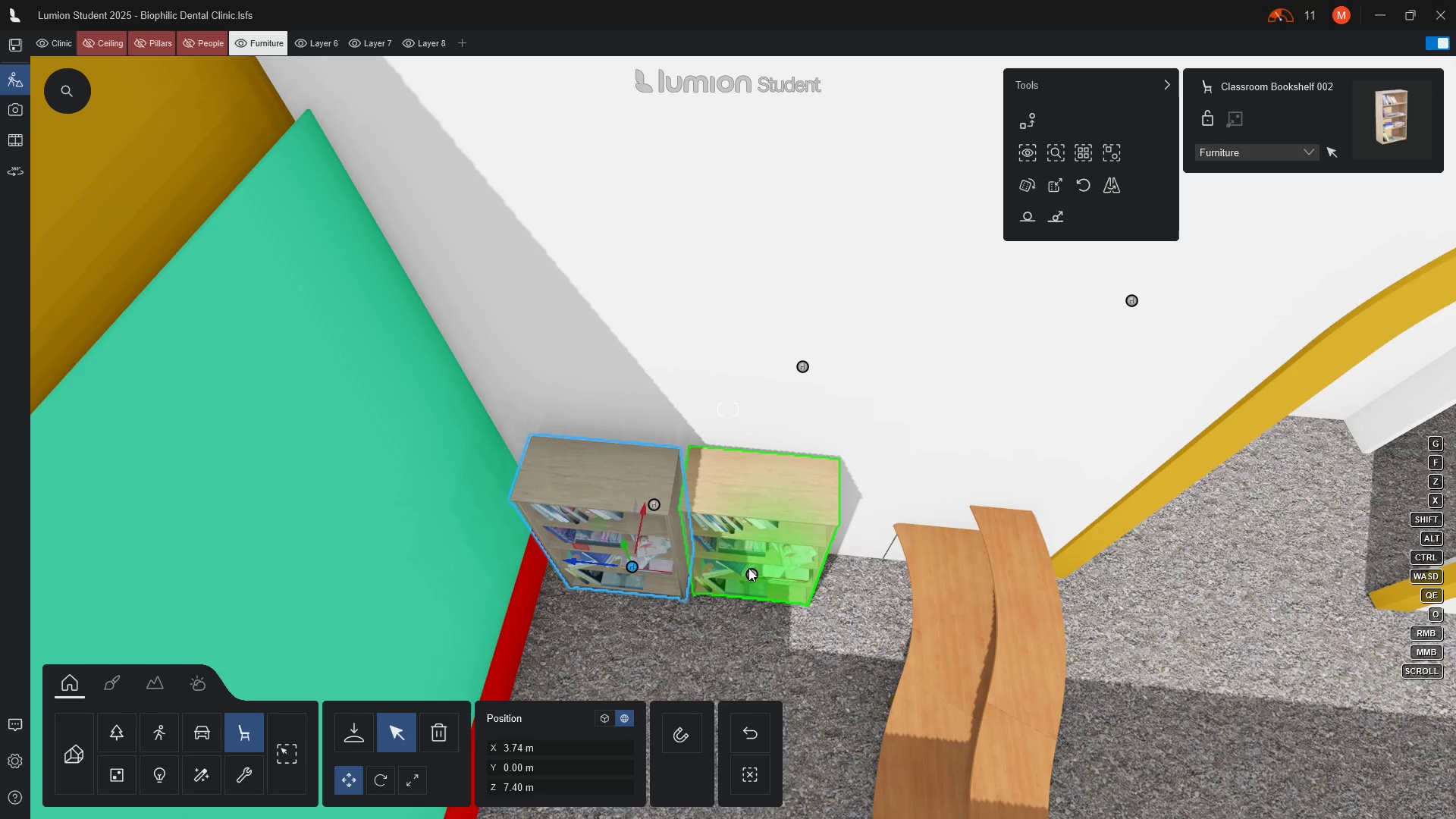 
left_click([750, 573])
 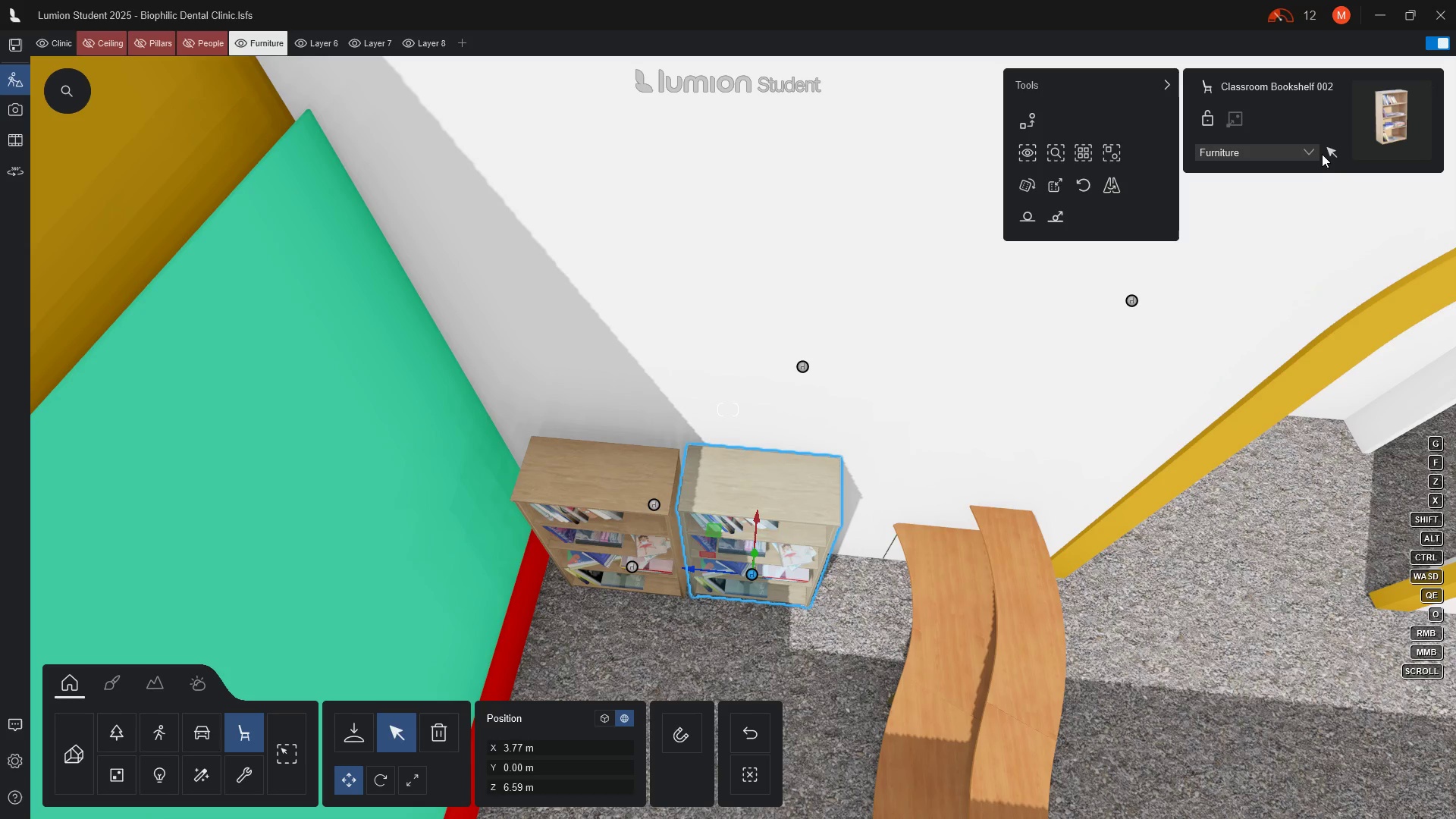 
key(Escape)
 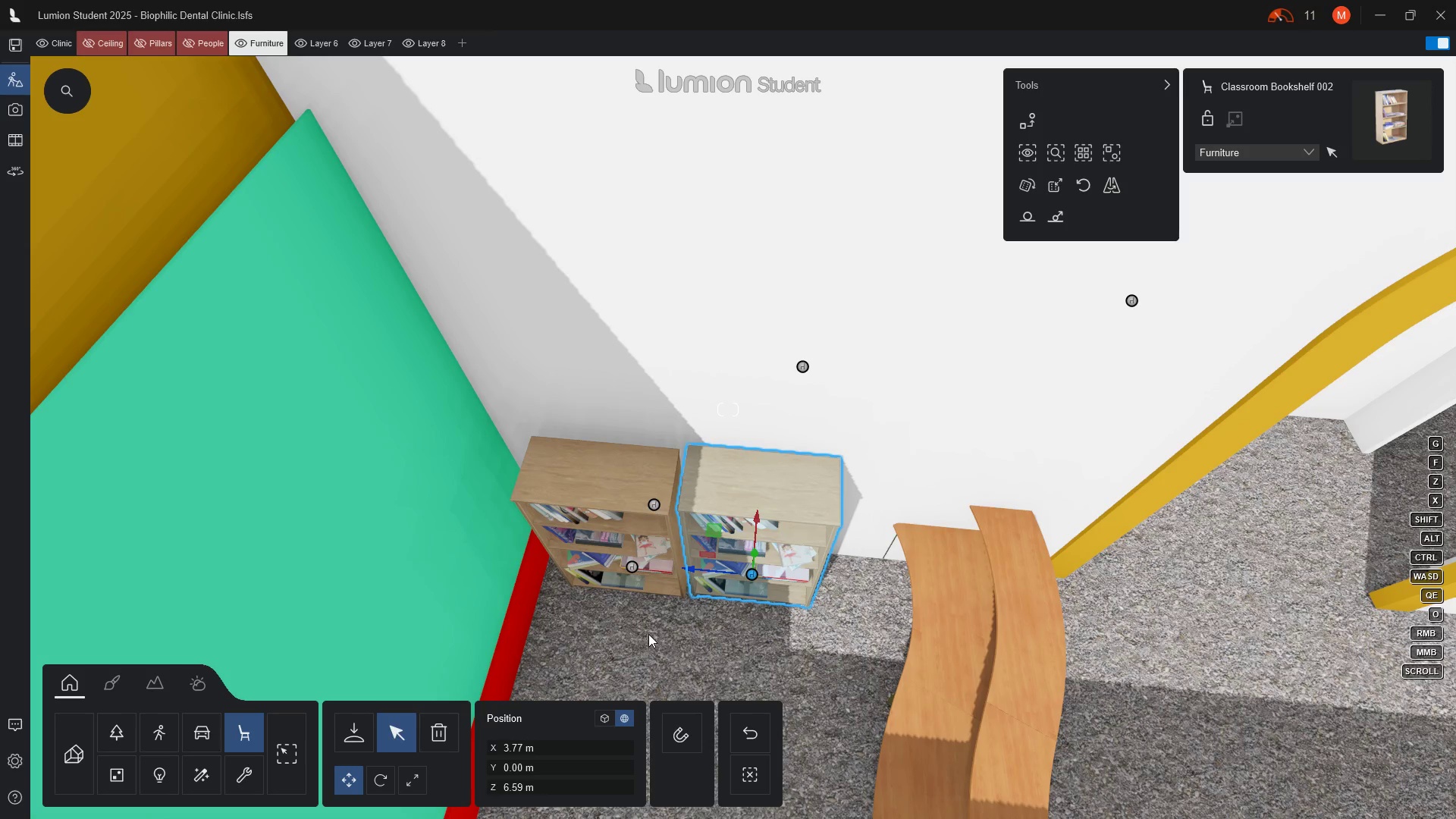 
key(Escape)
 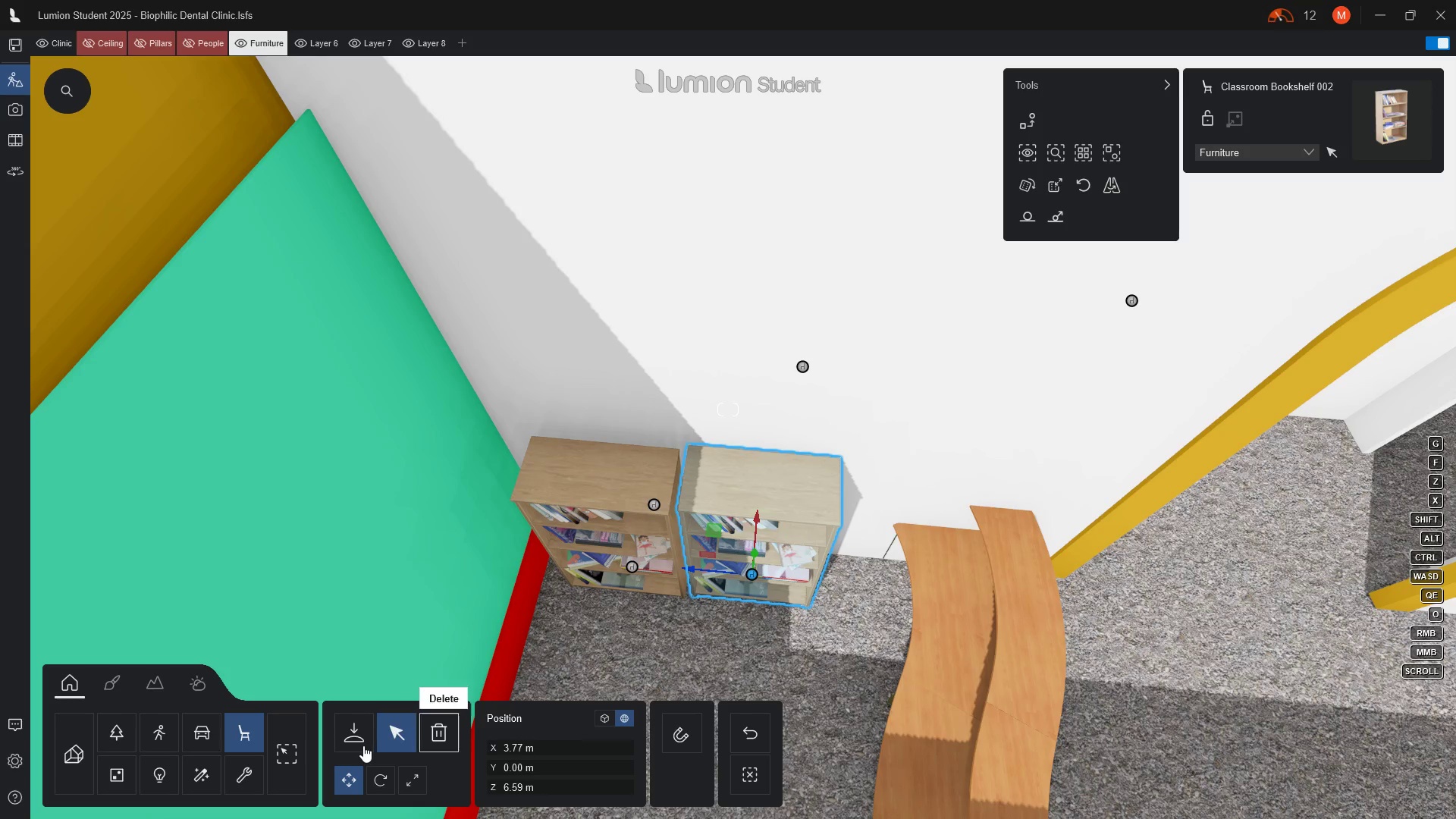 
left_click([363, 745])
 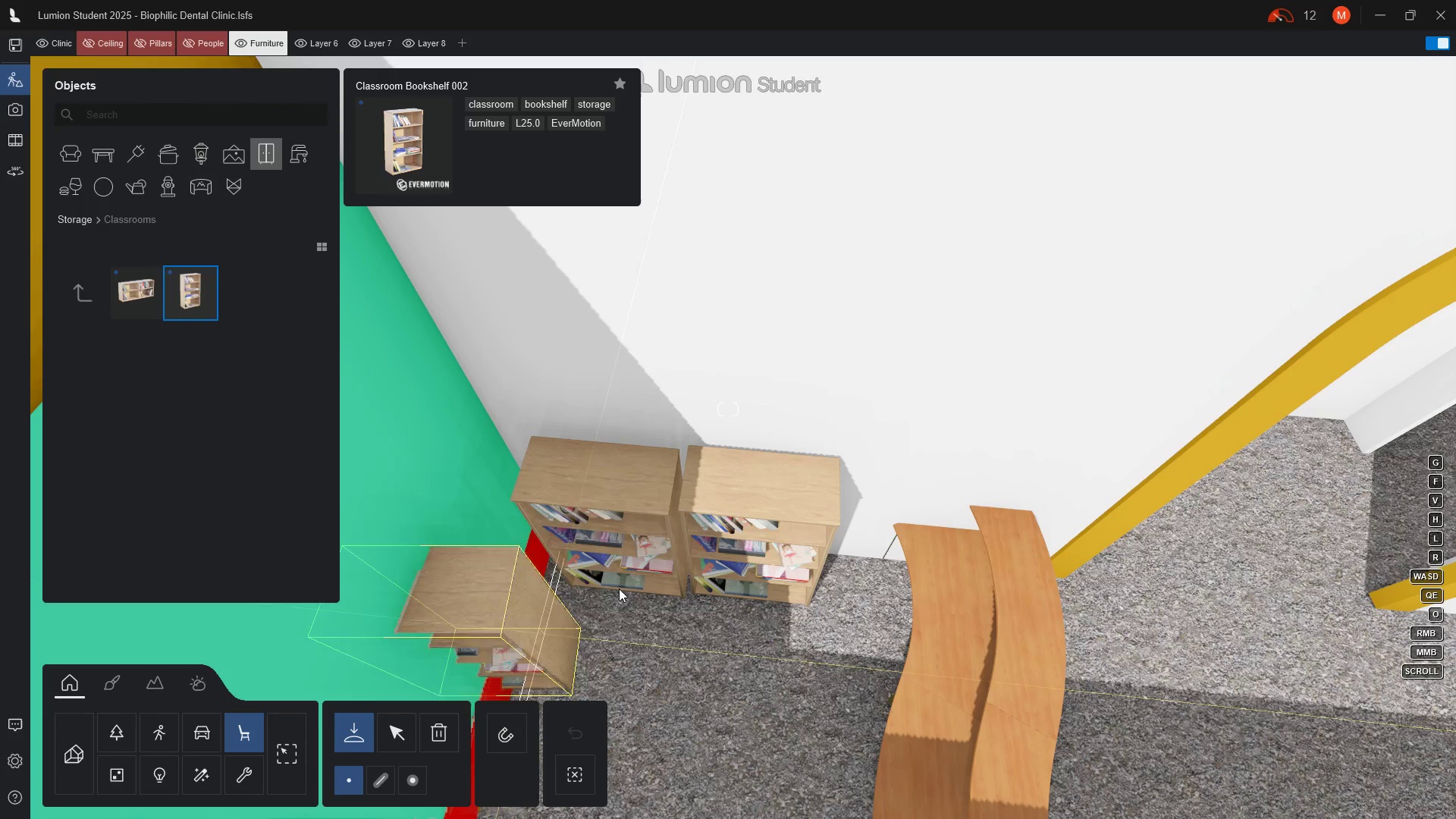 
key(Escape)
 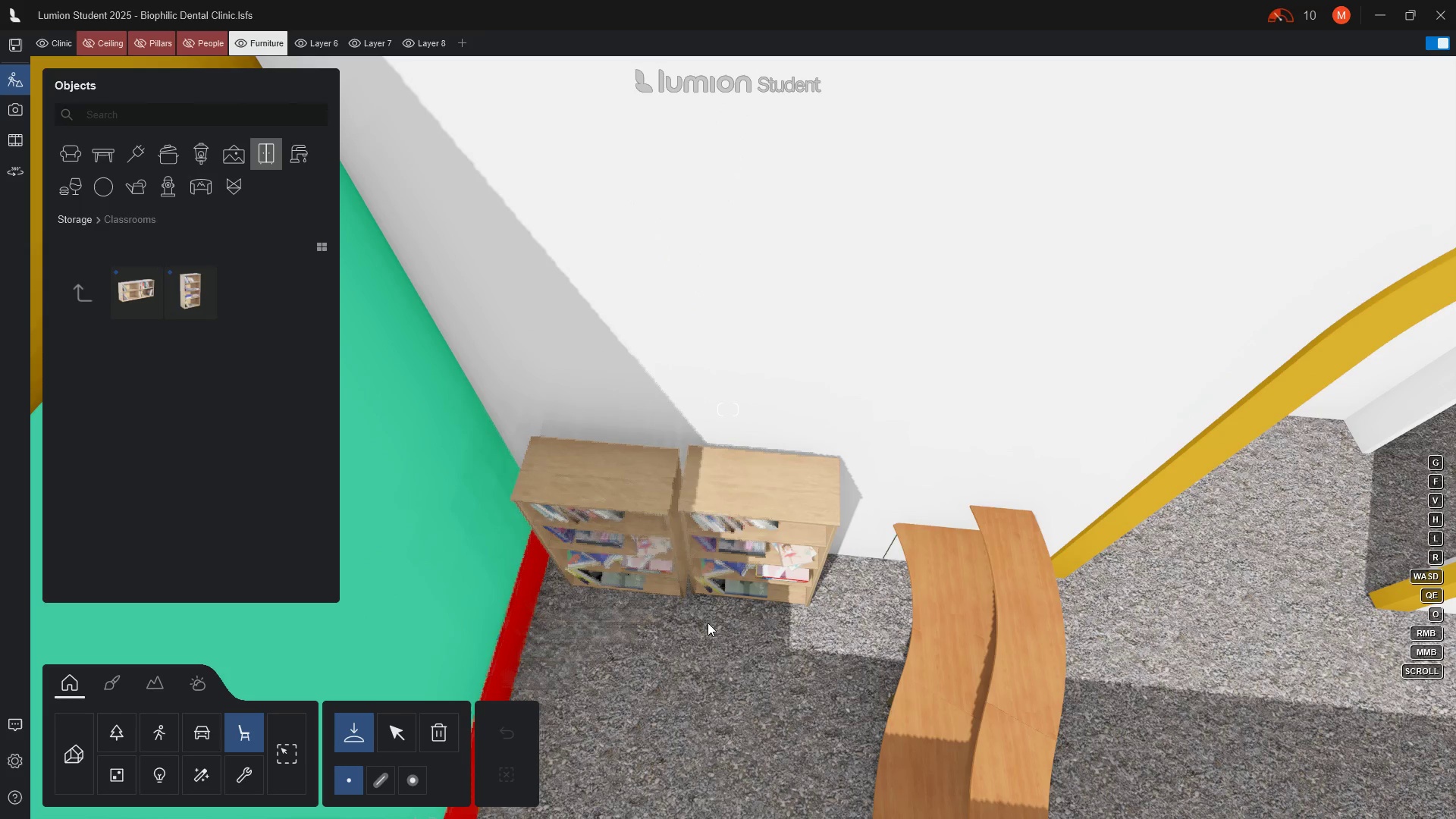 
scroll: coordinate [747, 664], scroll_direction: up, amount: 5.0
 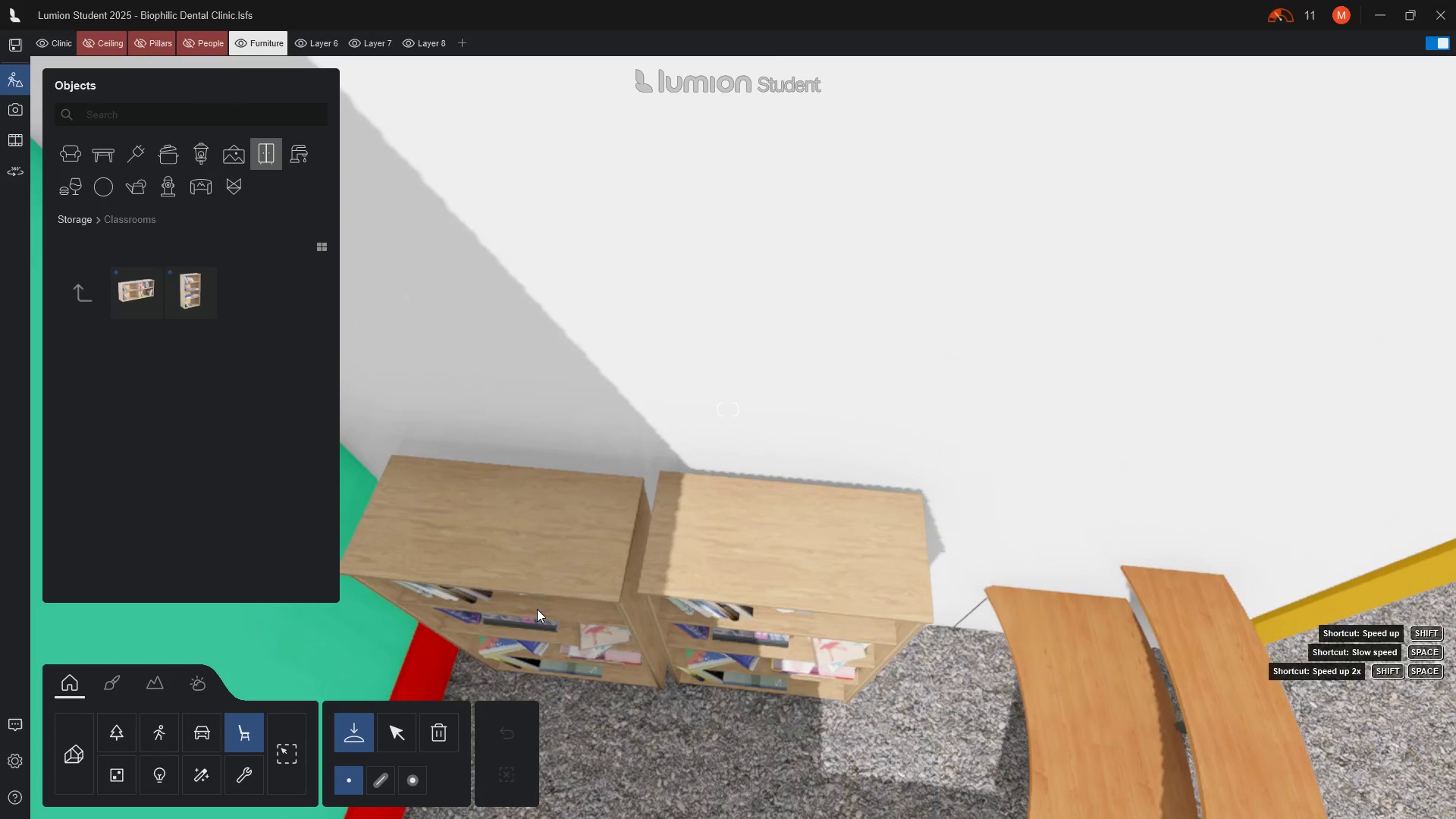 
left_click([535, 591])
 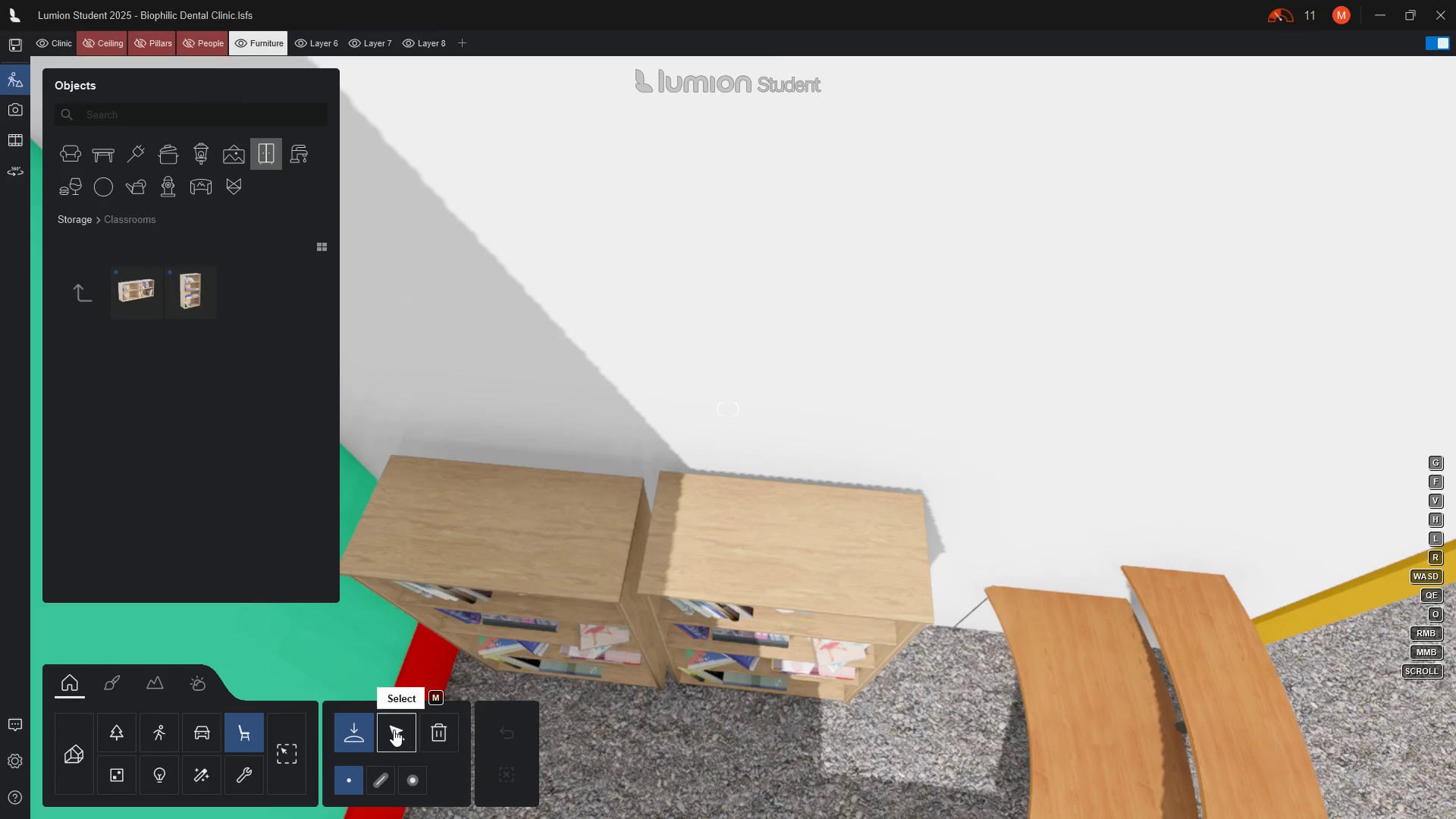 
left_click([394, 730])
 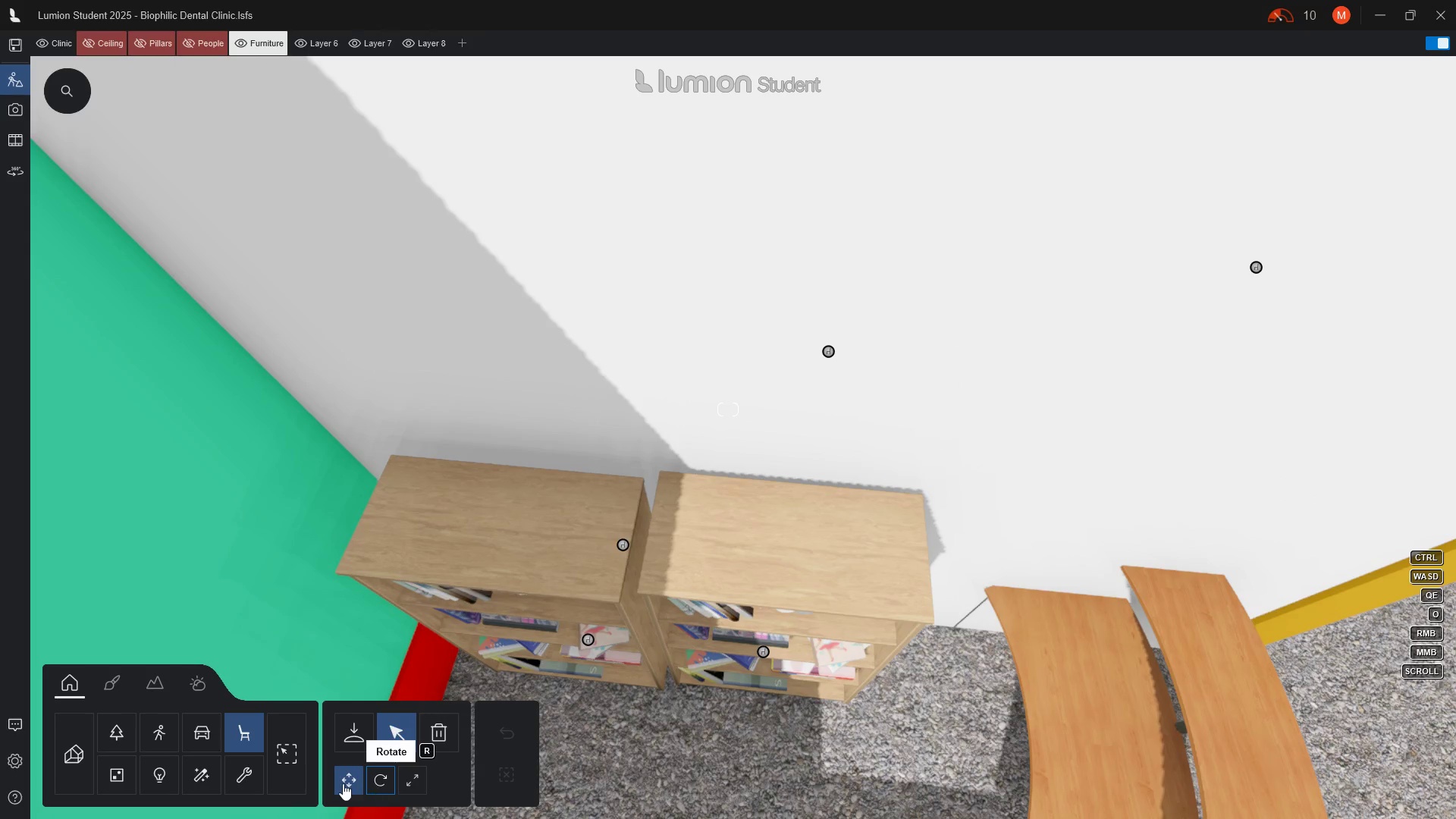 
left_click([341, 782])
 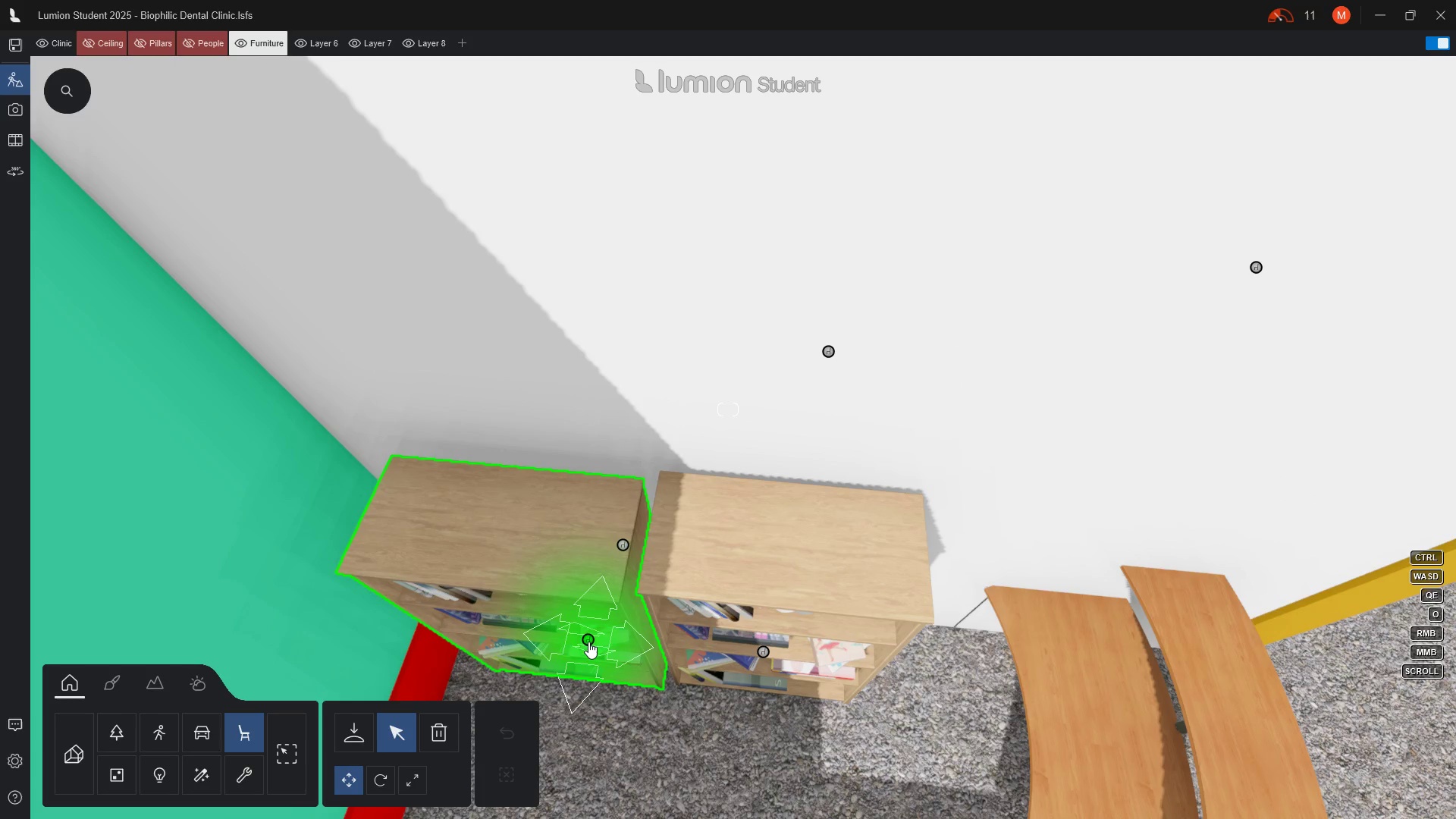 
left_click_drag(start_coordinate=[588, 642], to_coordinate=[564, 629])
 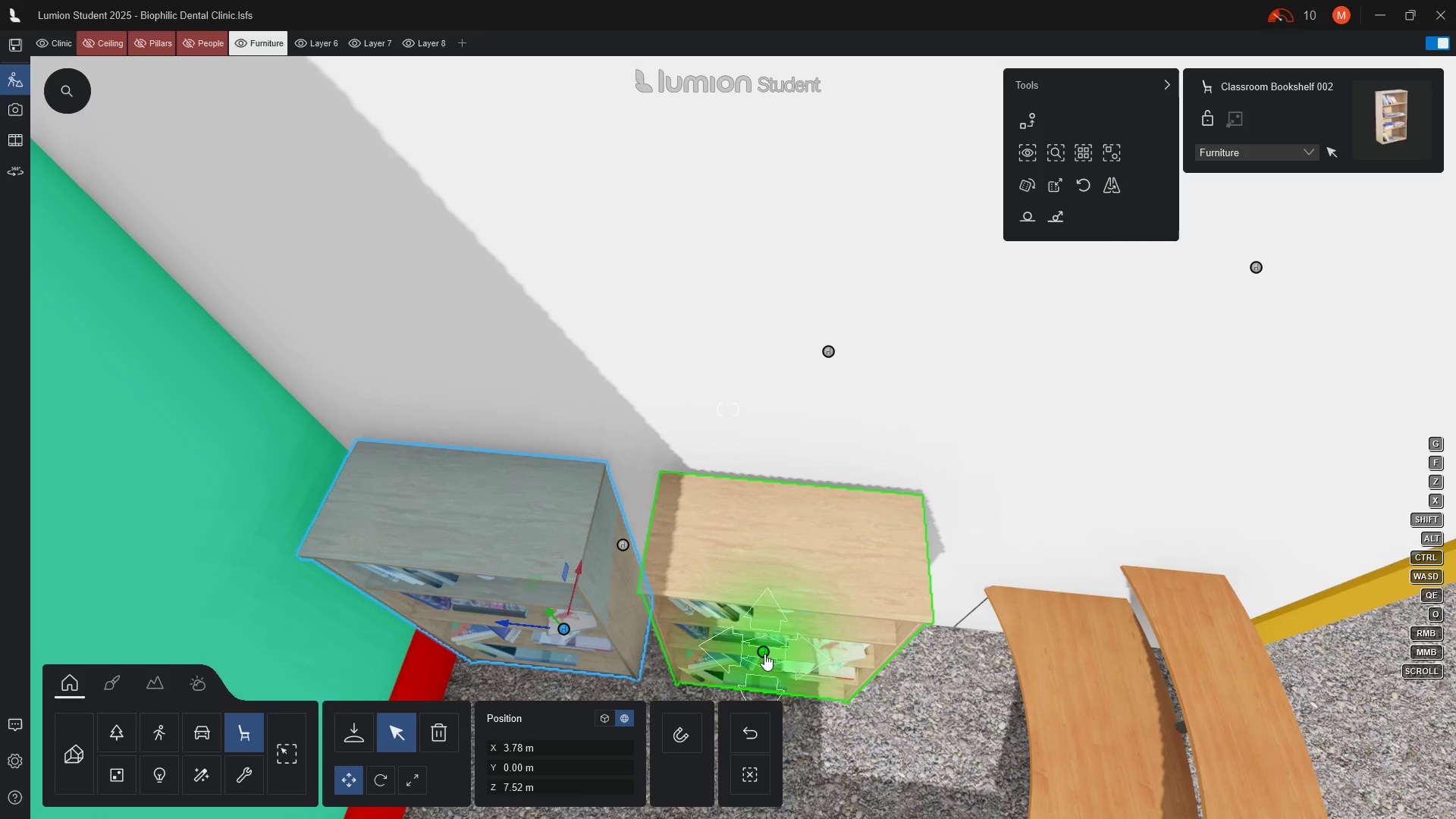 
left_click_drag(start_coordinate=[762, 652], to_coordinate=[726, 646])
 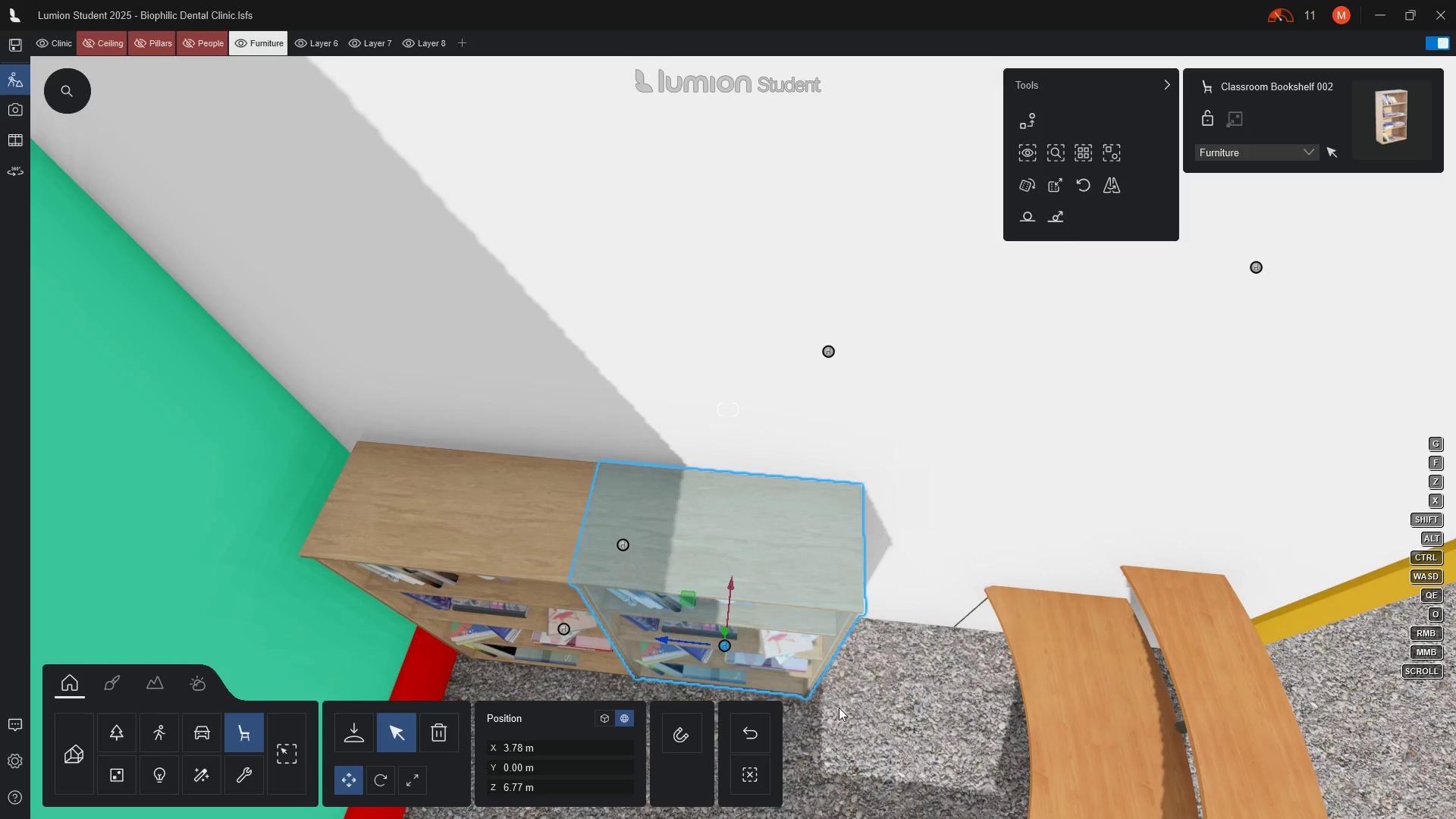 
key(Escape)
 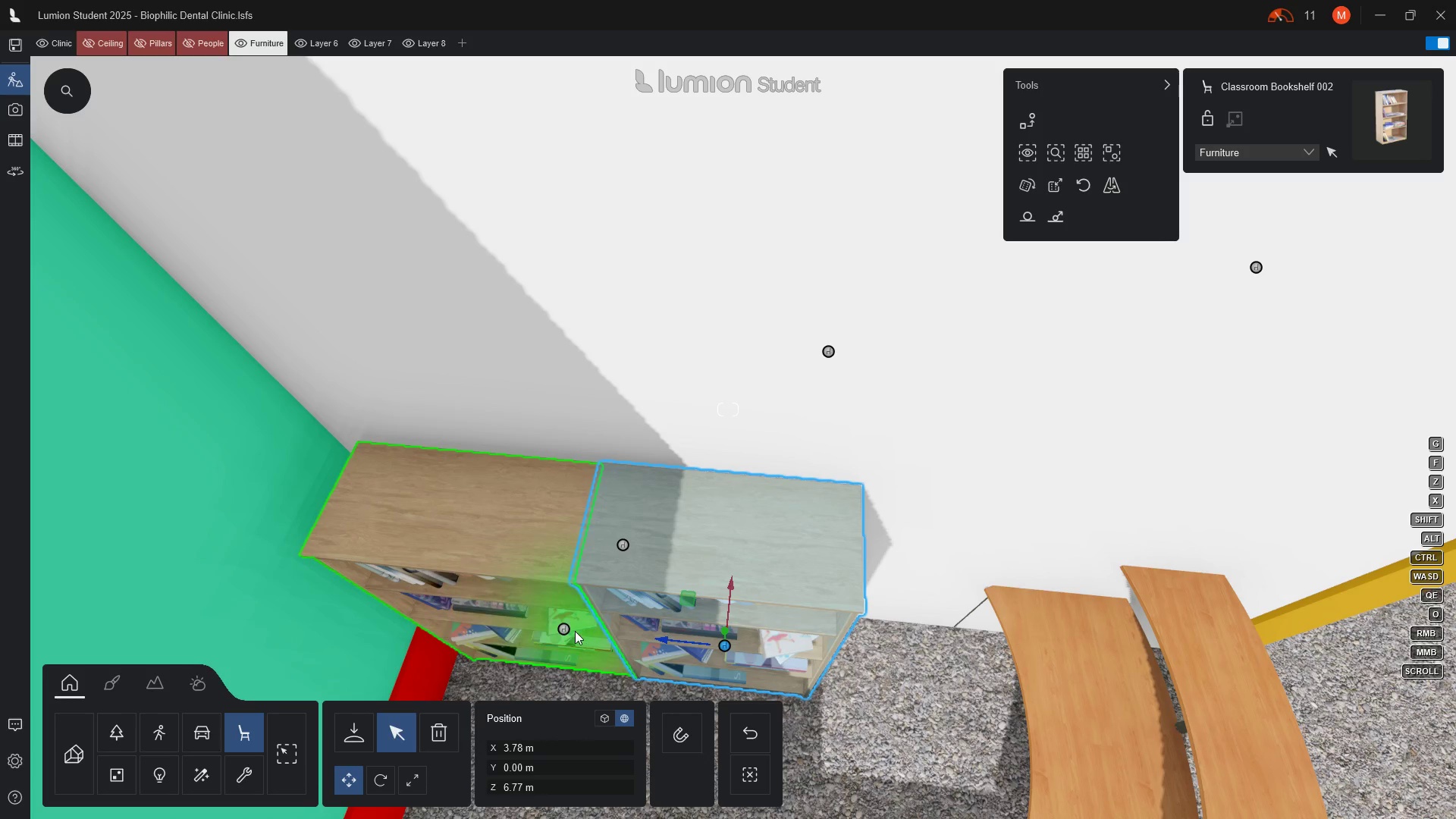 
left_click([560, 629])
 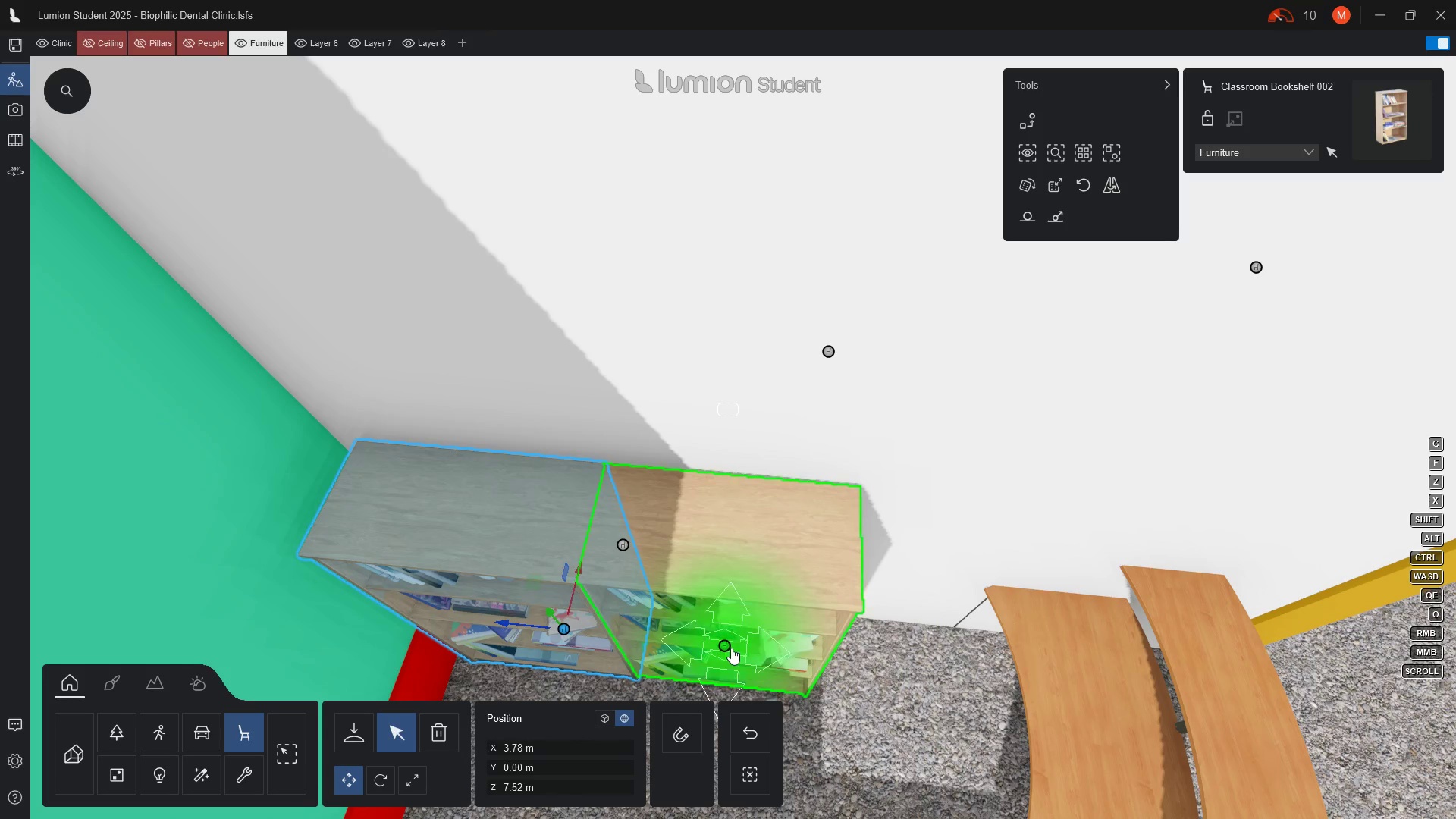 
left_click([728, 647])
 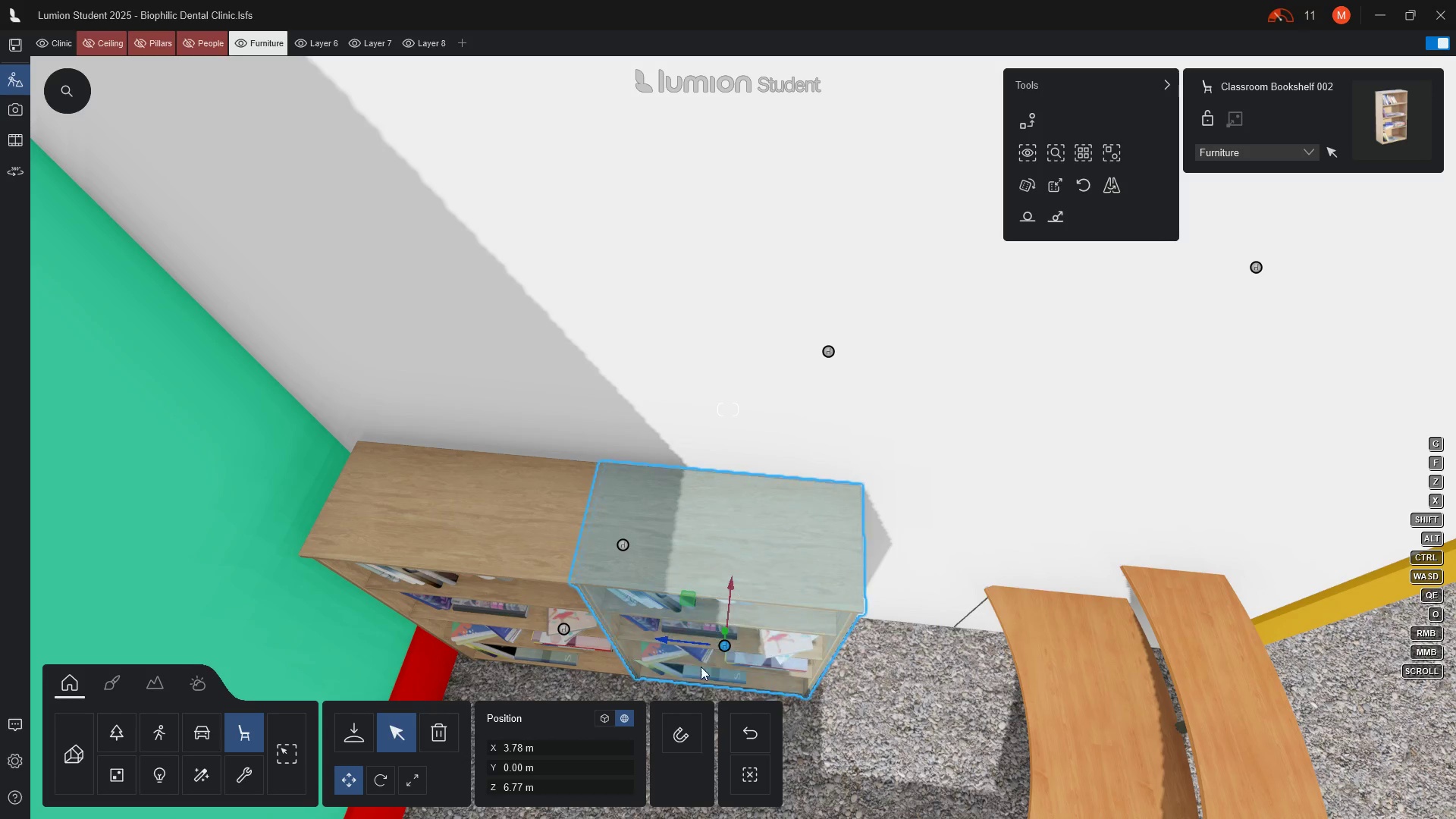 
key(Escape)
 